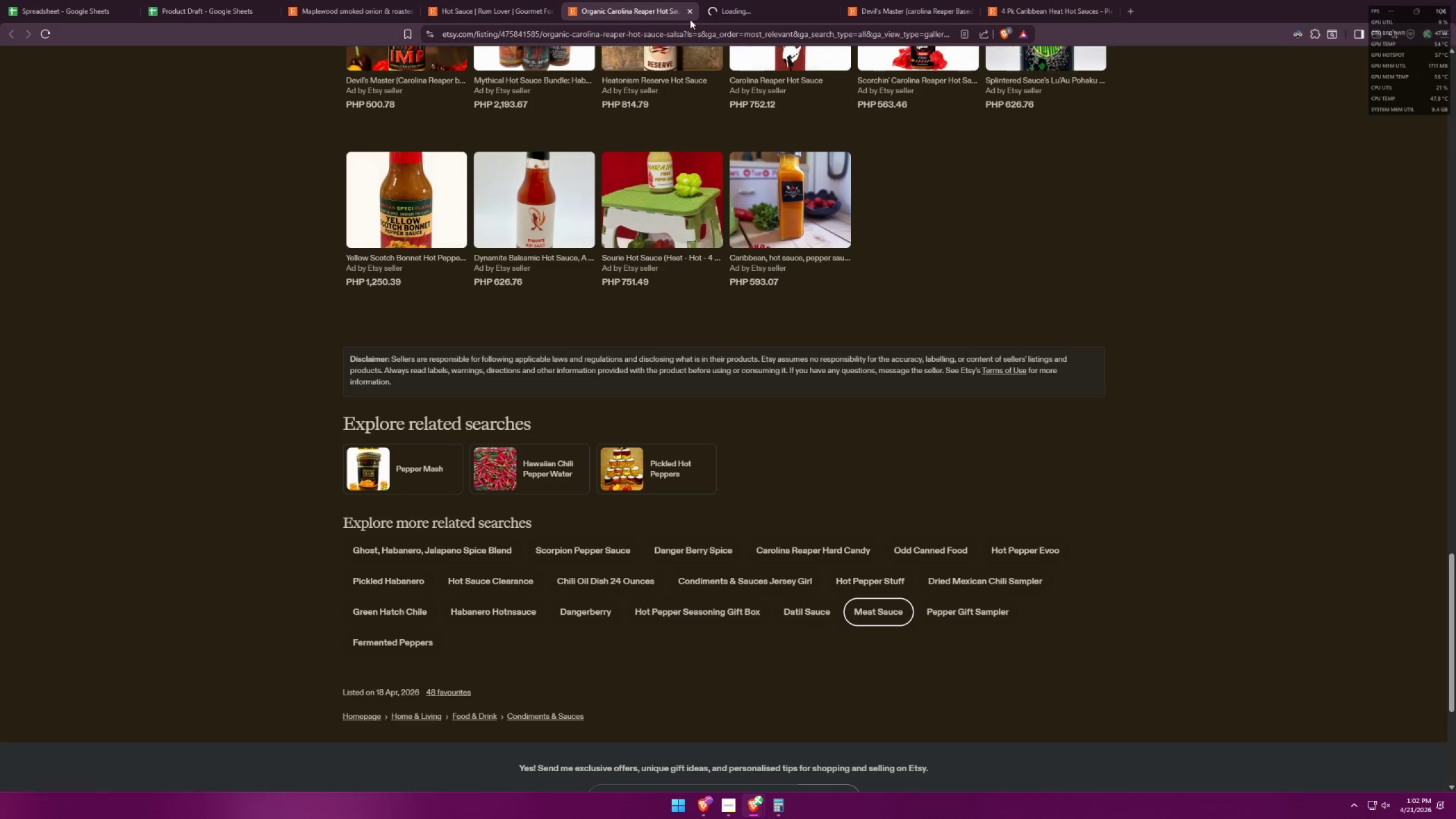 
double_click([690, 12])
 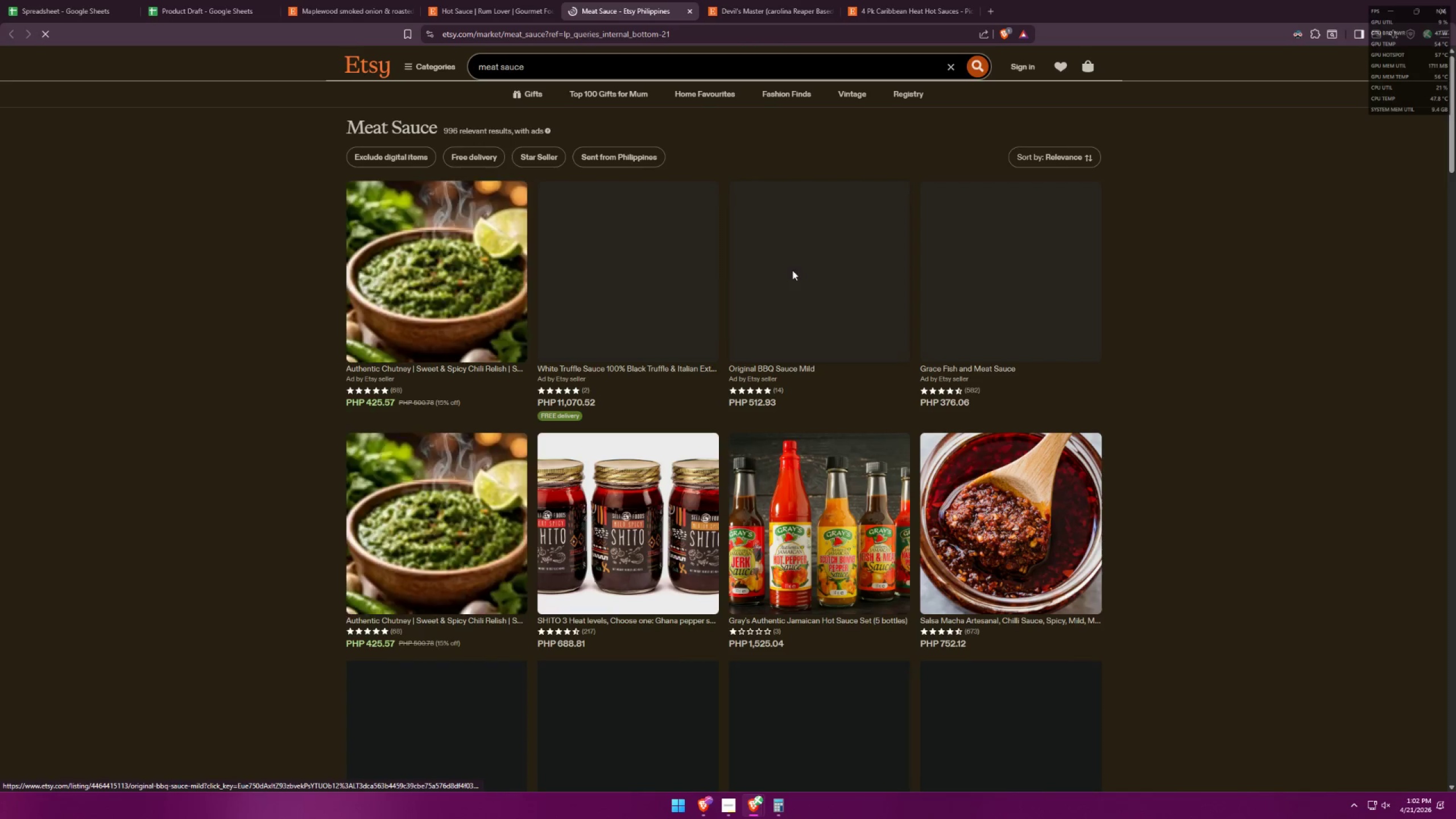 
key(Alt+AltLeft)
 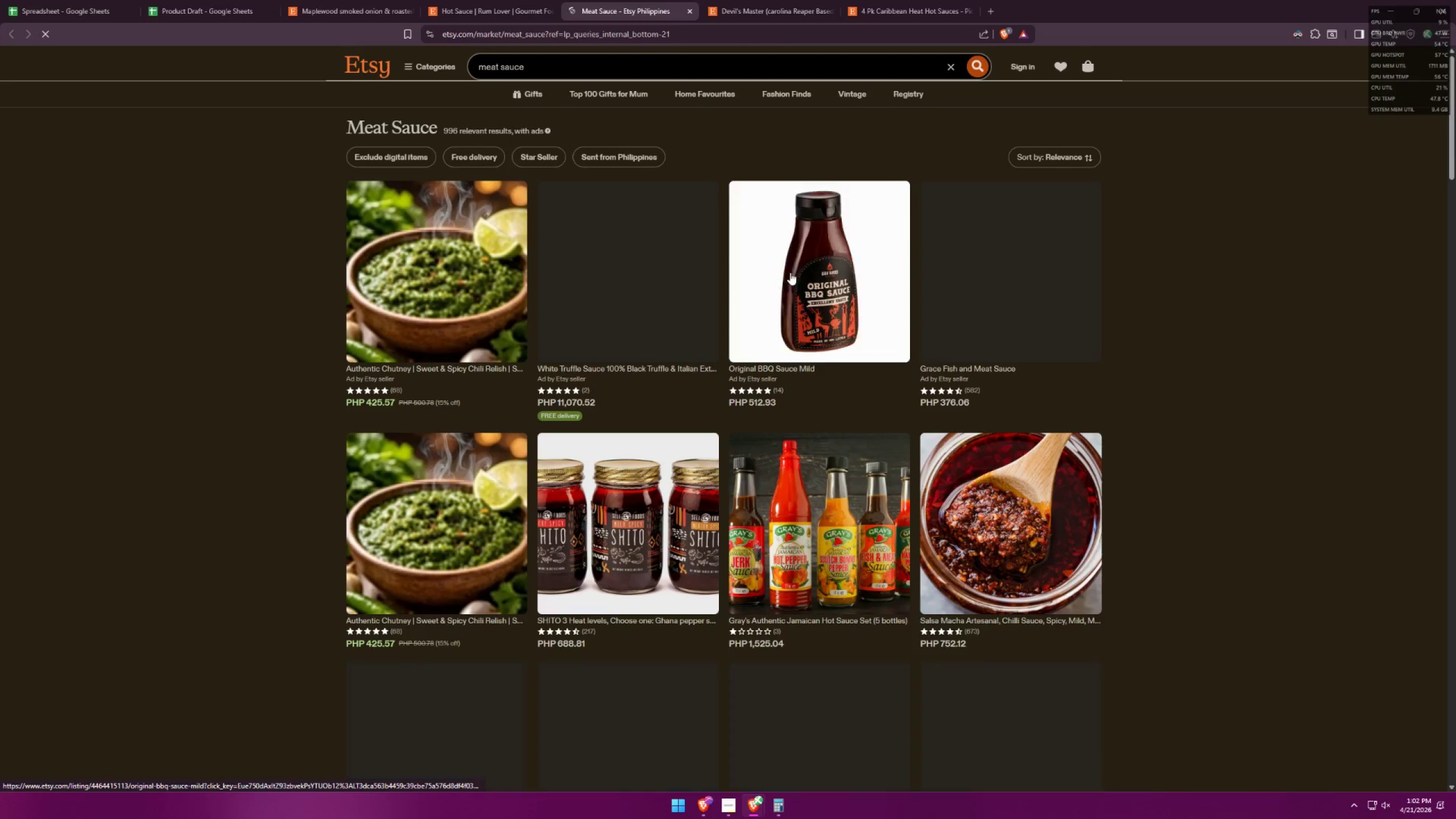 
key(Alt+Tab)
 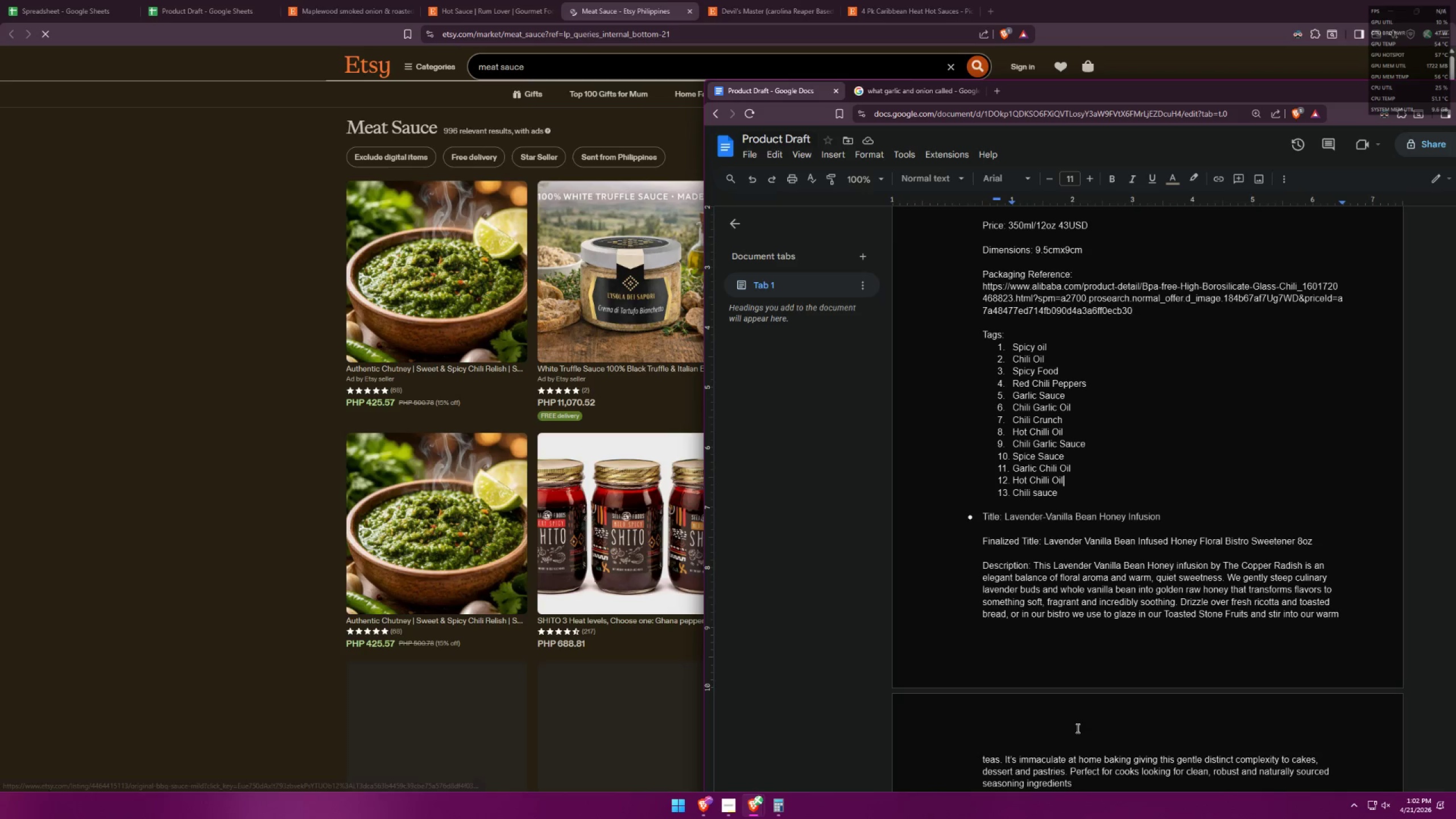 
scroll: coordinate [1119, 622], scroll_direction: down, amount: 26.0
 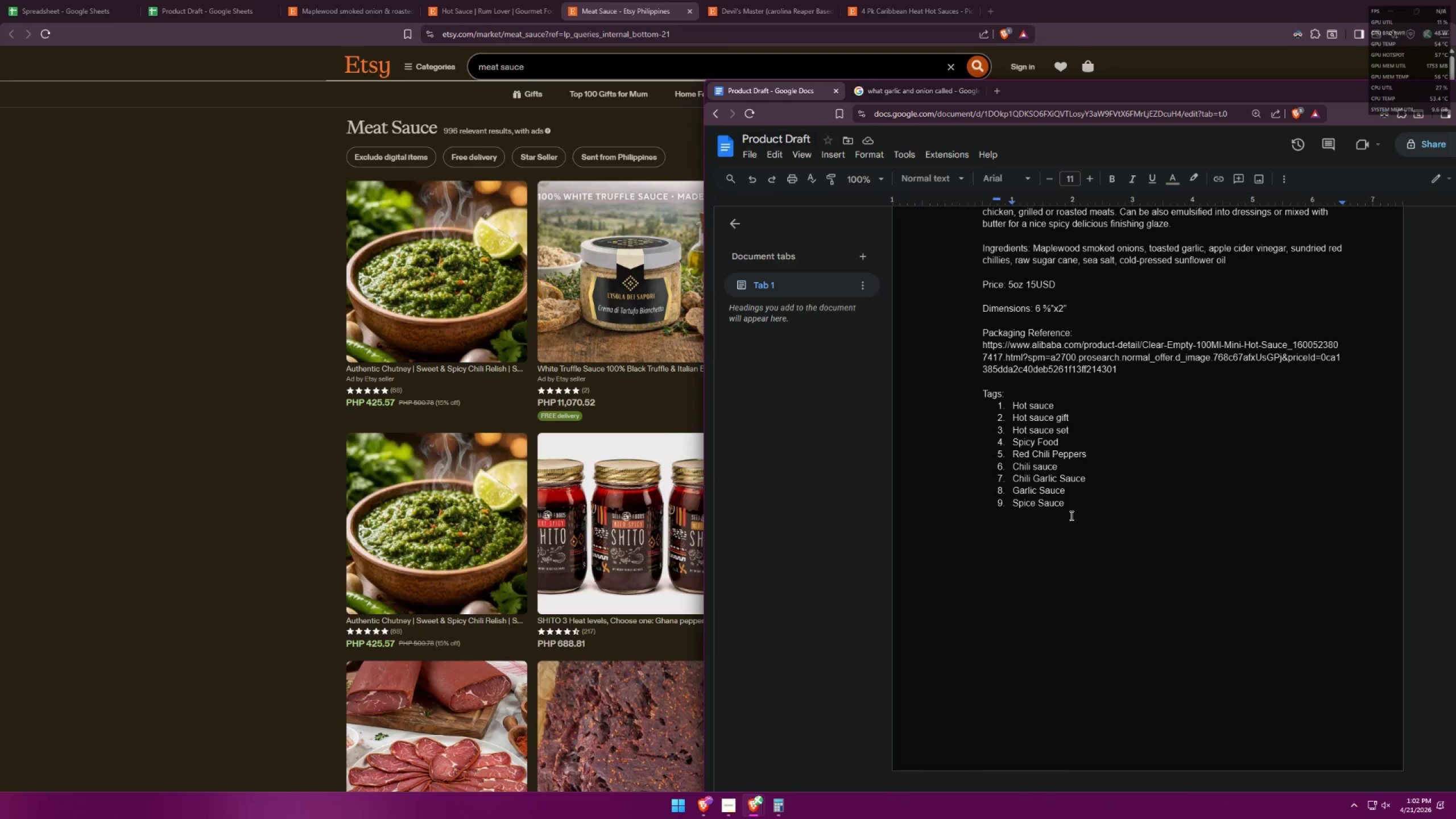 
left_click([1075, 508])
 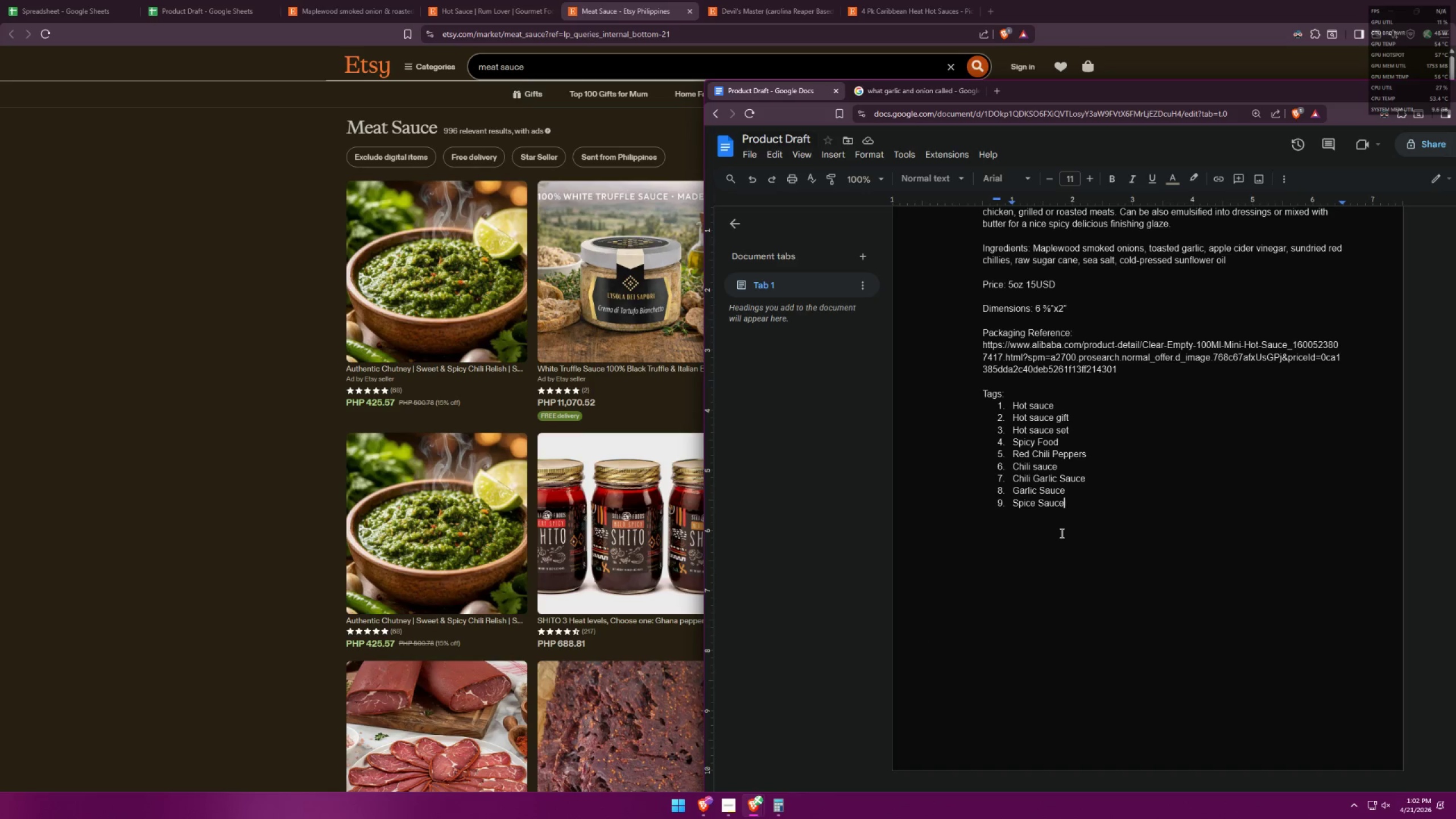 
key(Enter)
 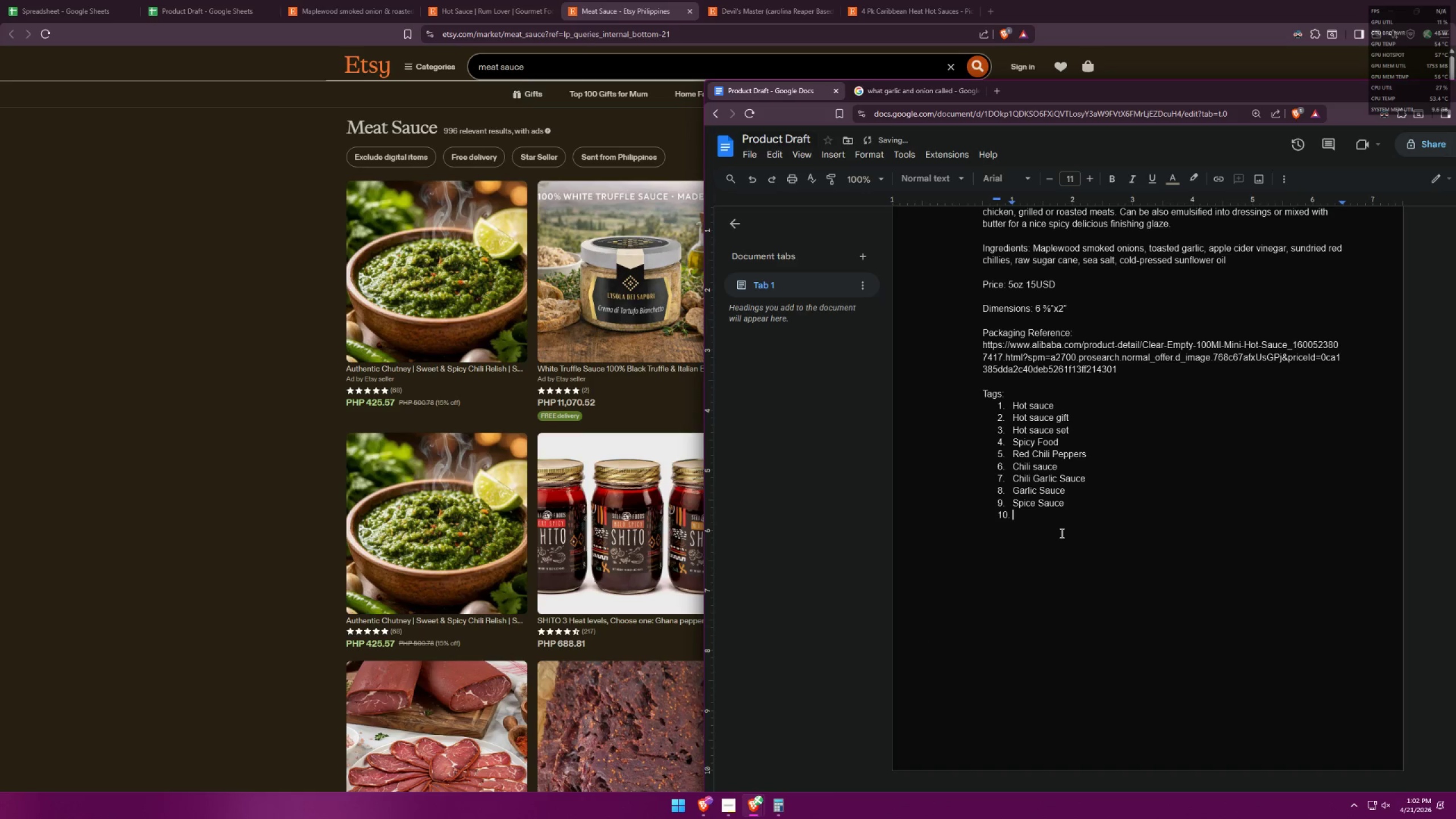 
type(Meat Sauce)
 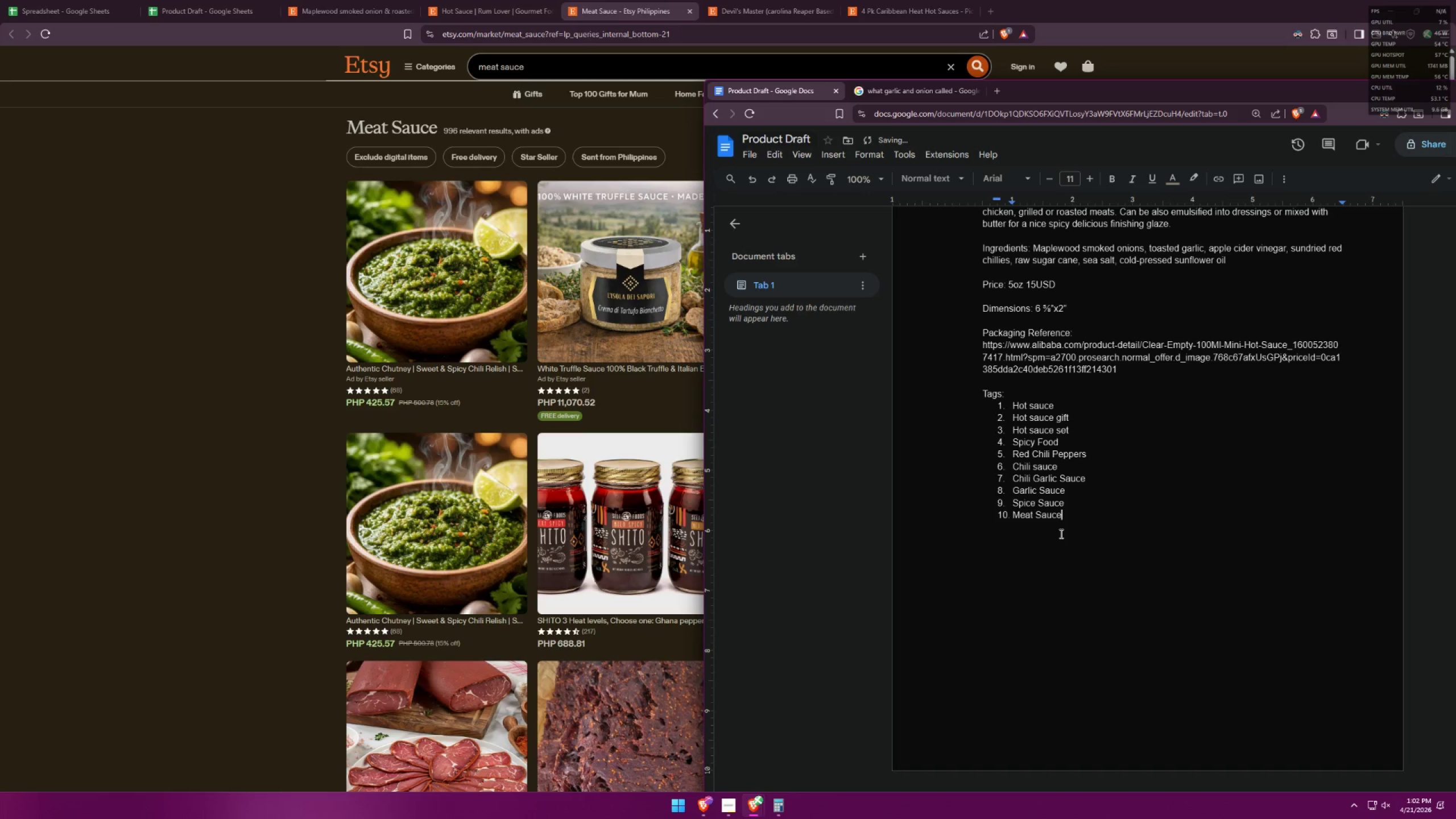 
key(Enter)
 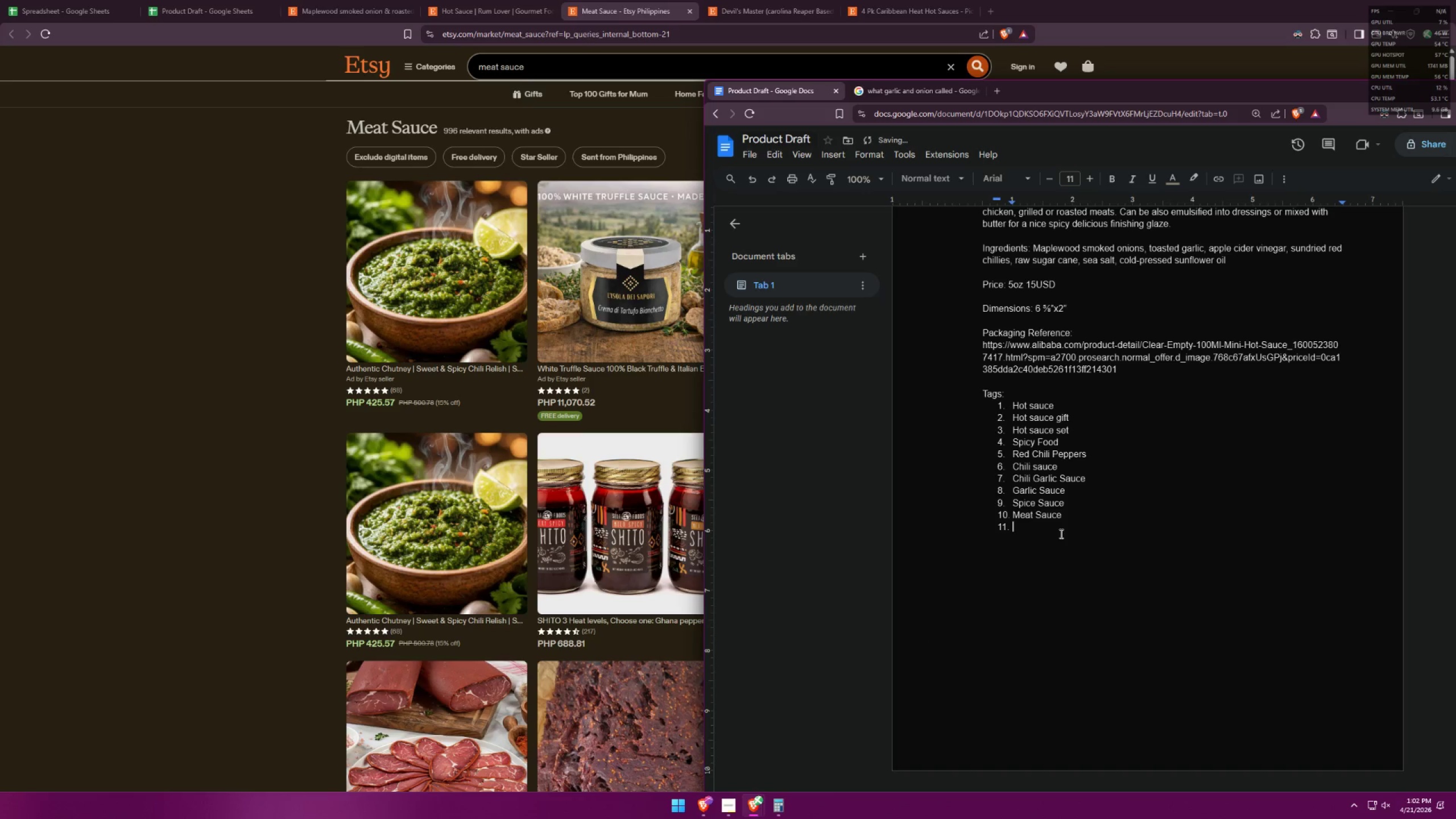 
scroll: coordinate [1045, 535], scroll_direction: up, amount: 35.0
 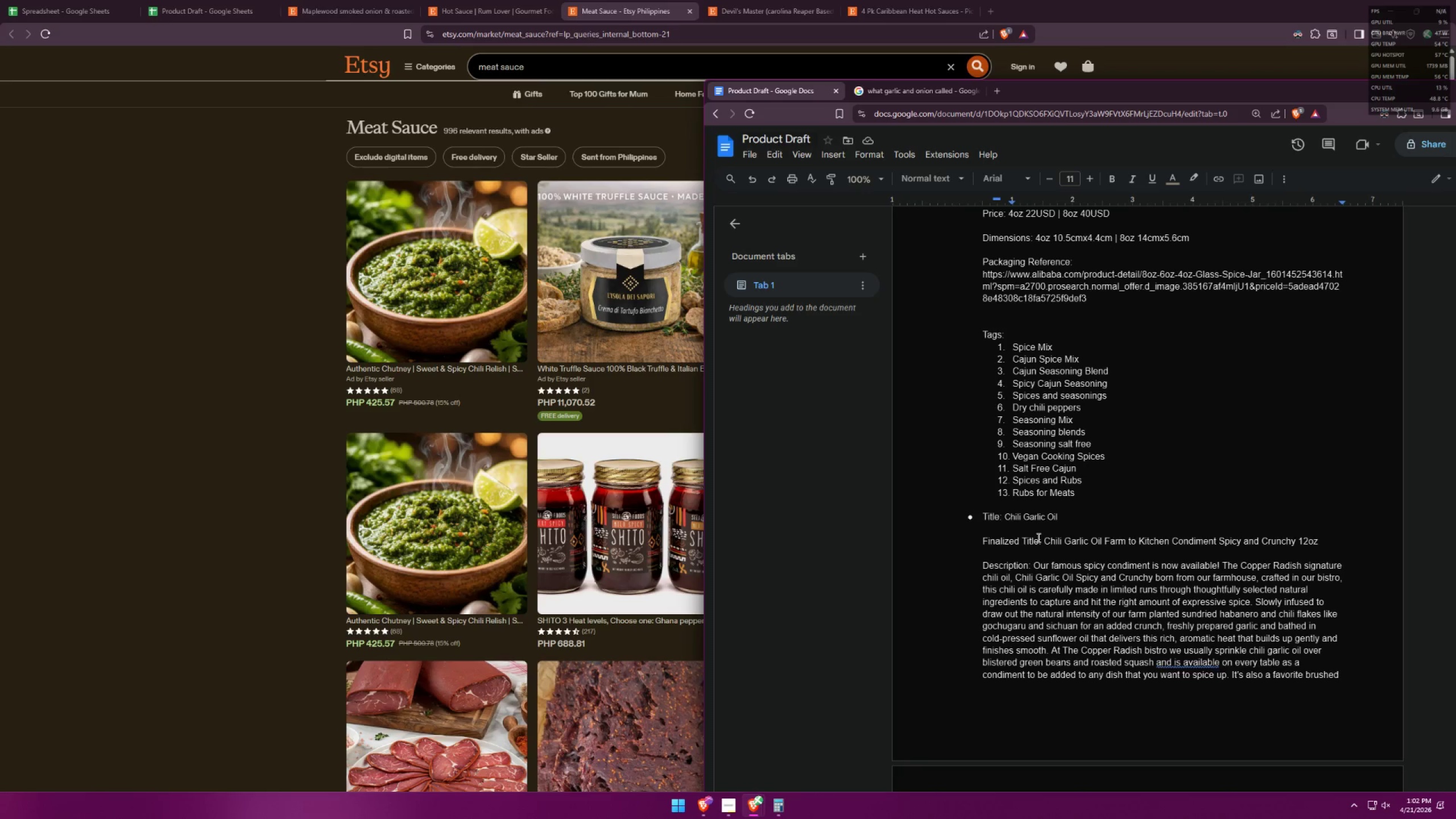 
scroll: coordinate [1049, 494], scroll_direction: down, amount: 27.0
 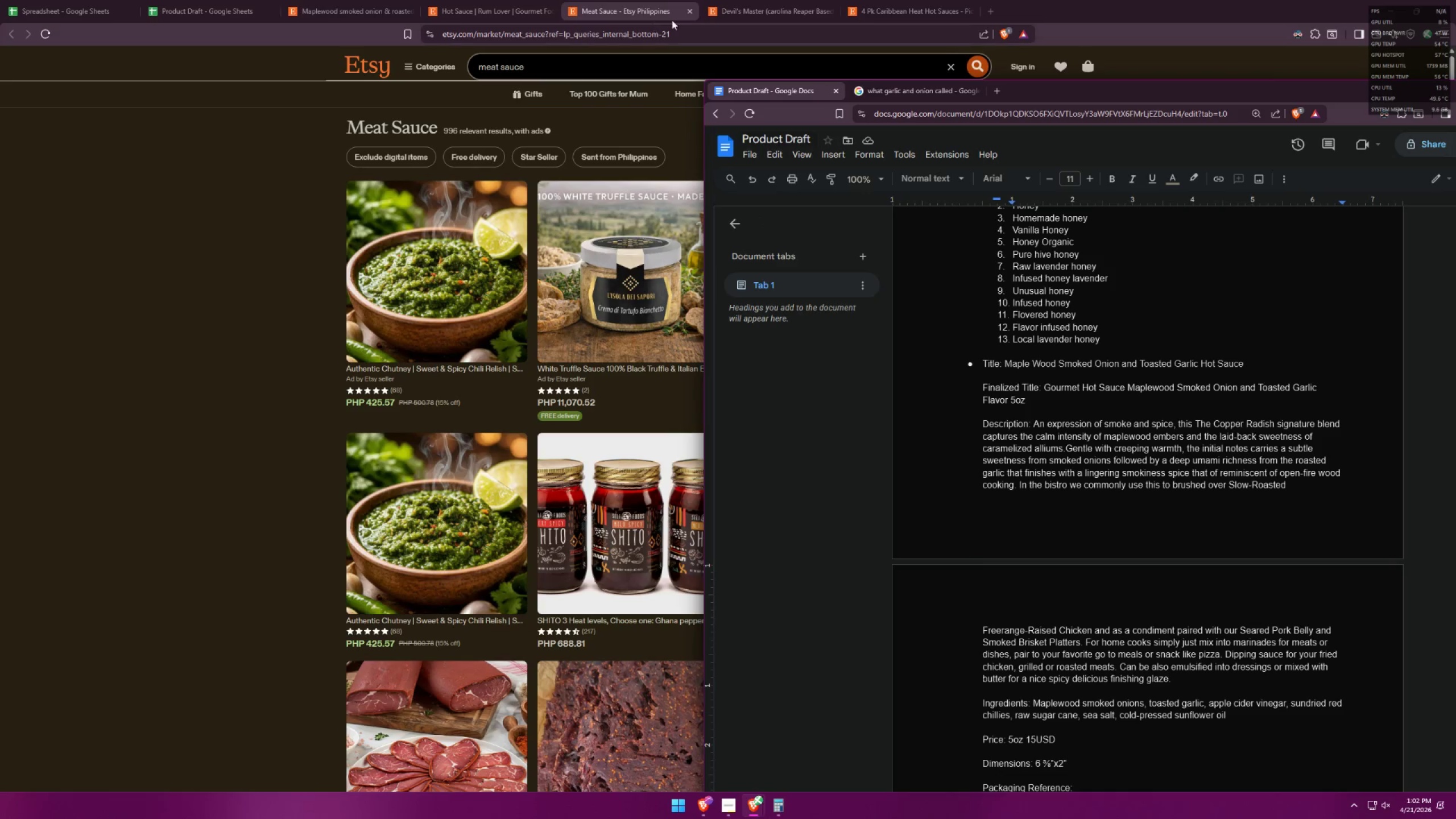 
left_click([688, 12])
 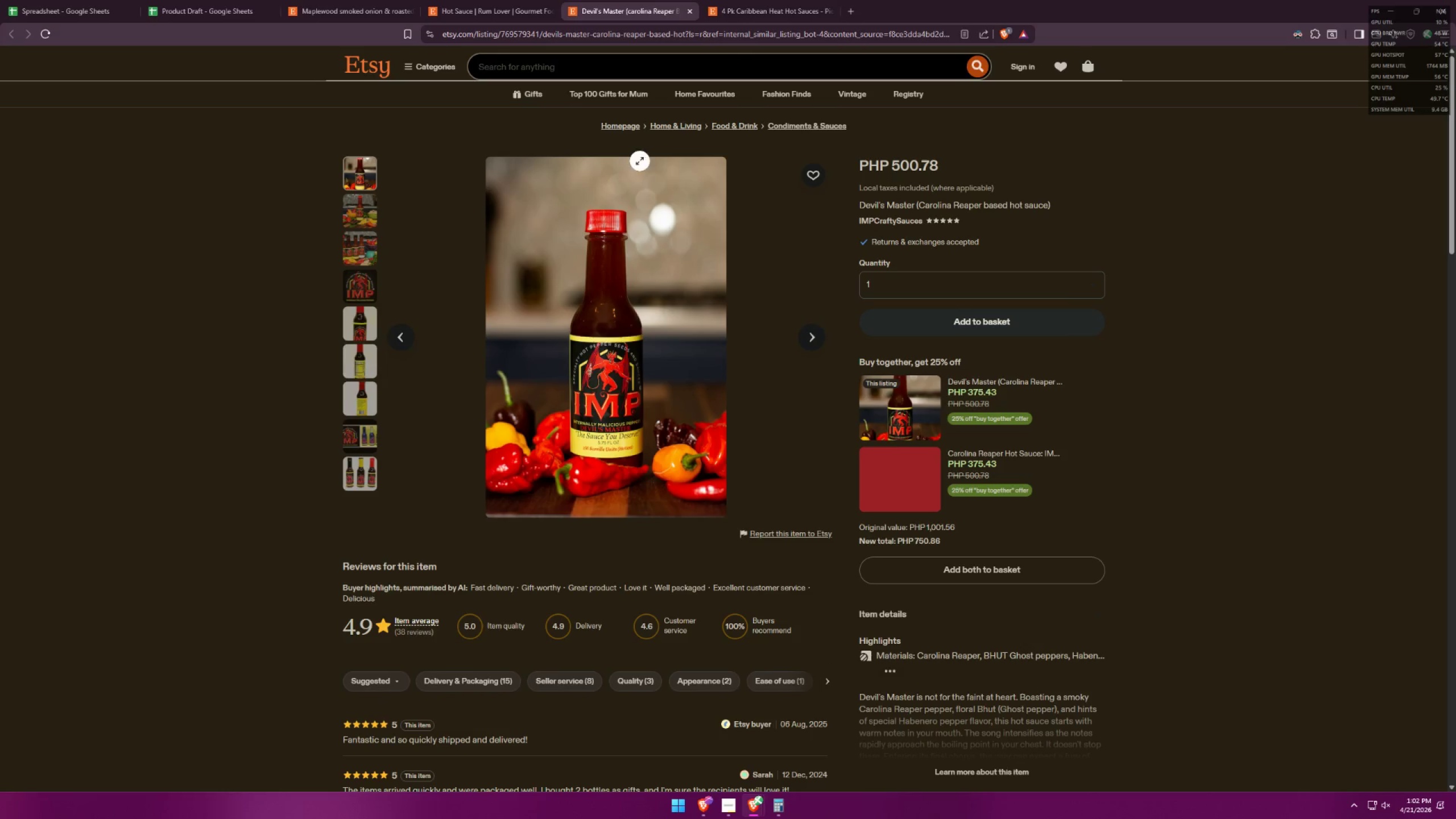 
scroll: coordinate [750, 410], scroll_direction: down, amount: 41.0
 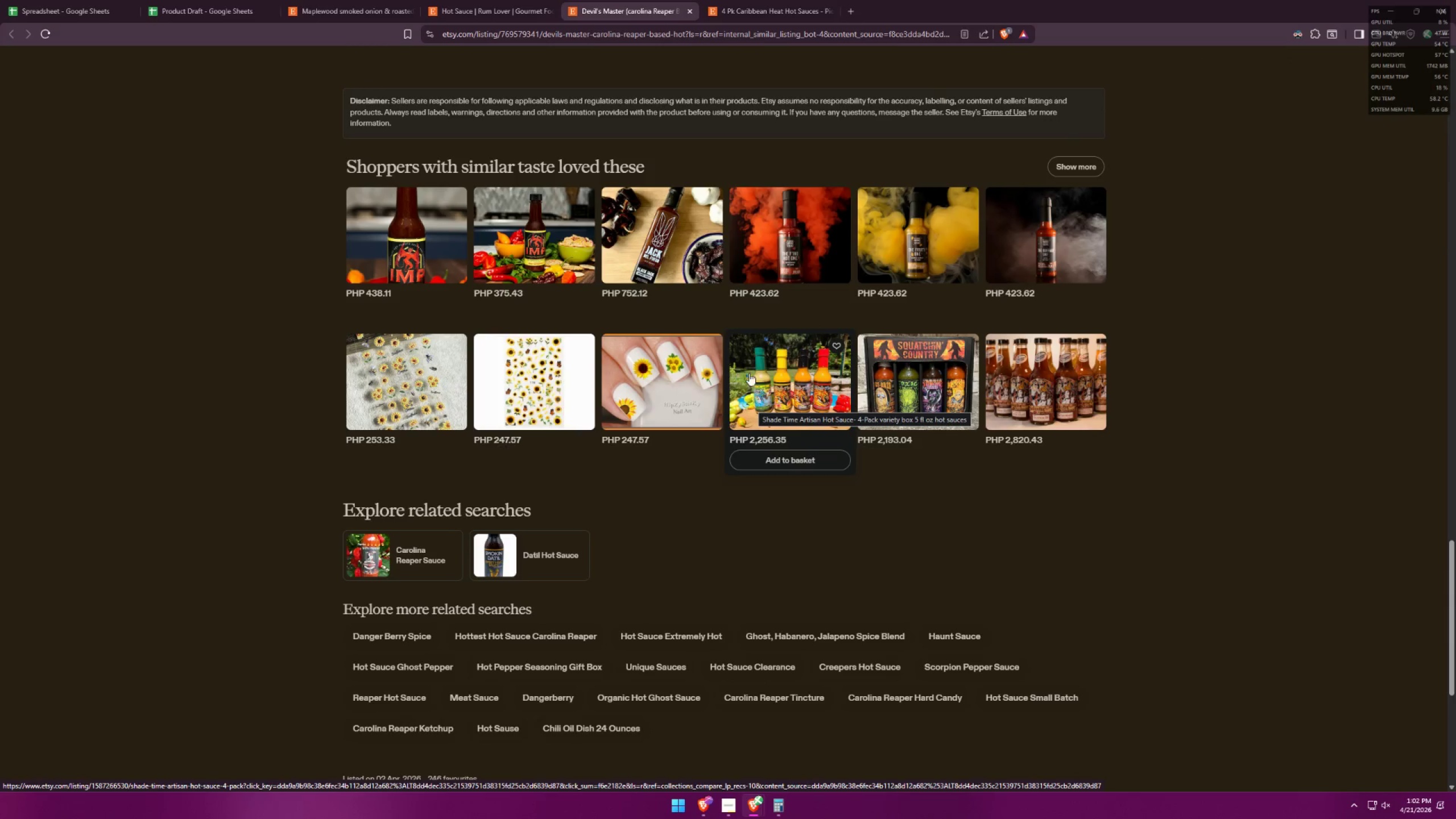 
mouse_move([744, 247])
 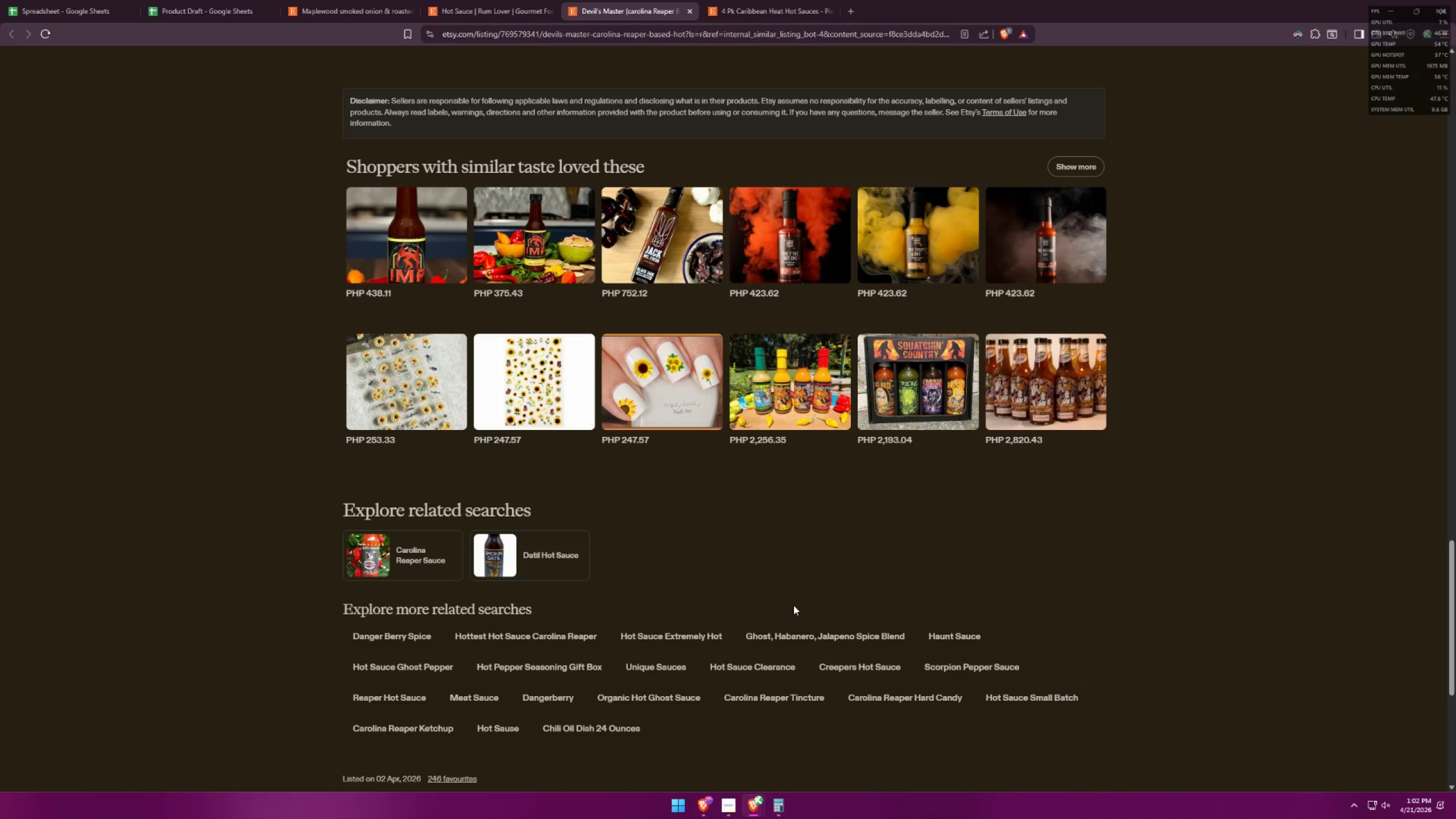 
wait(10.6)
 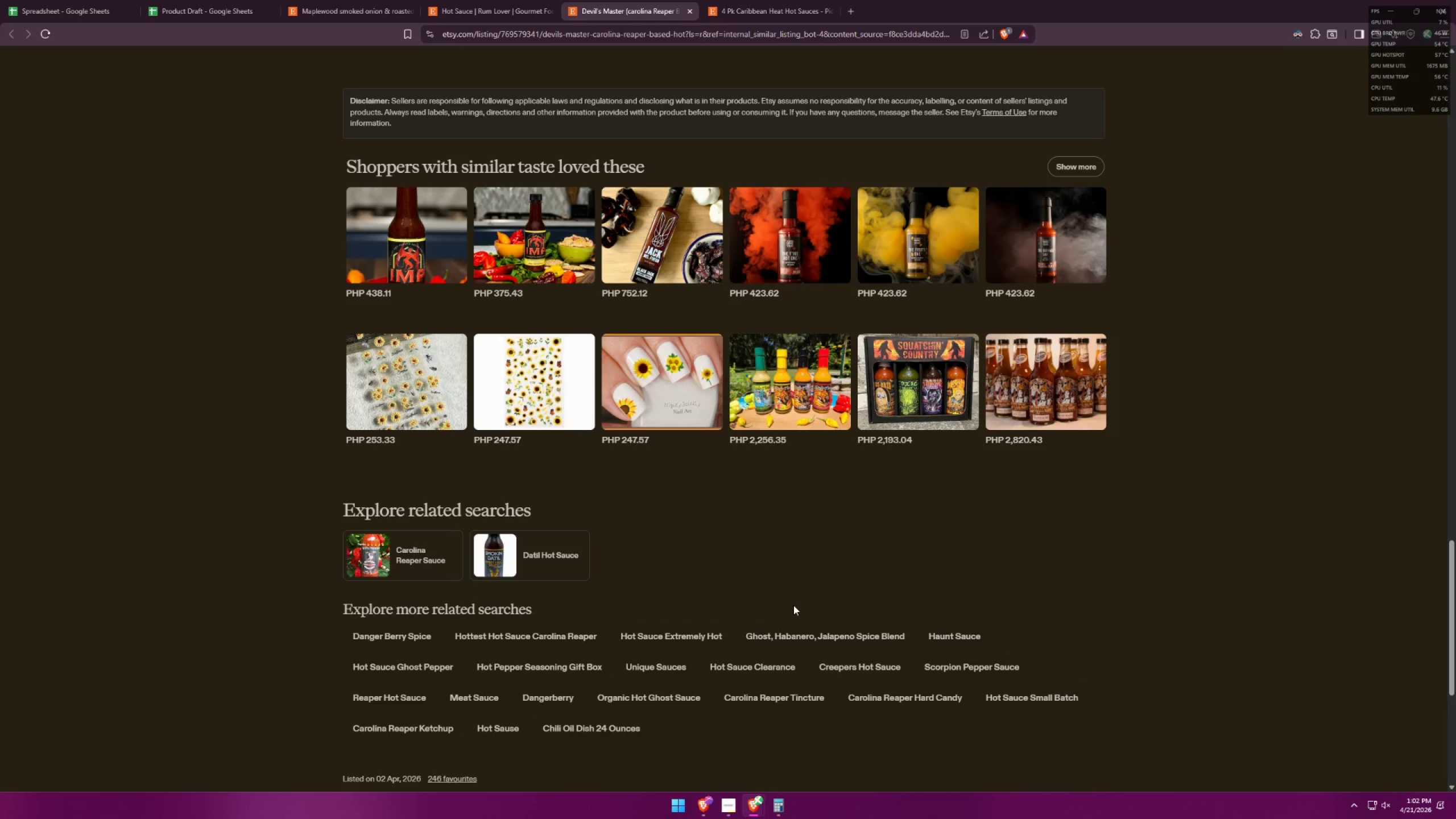 
left_click([688, 12])
 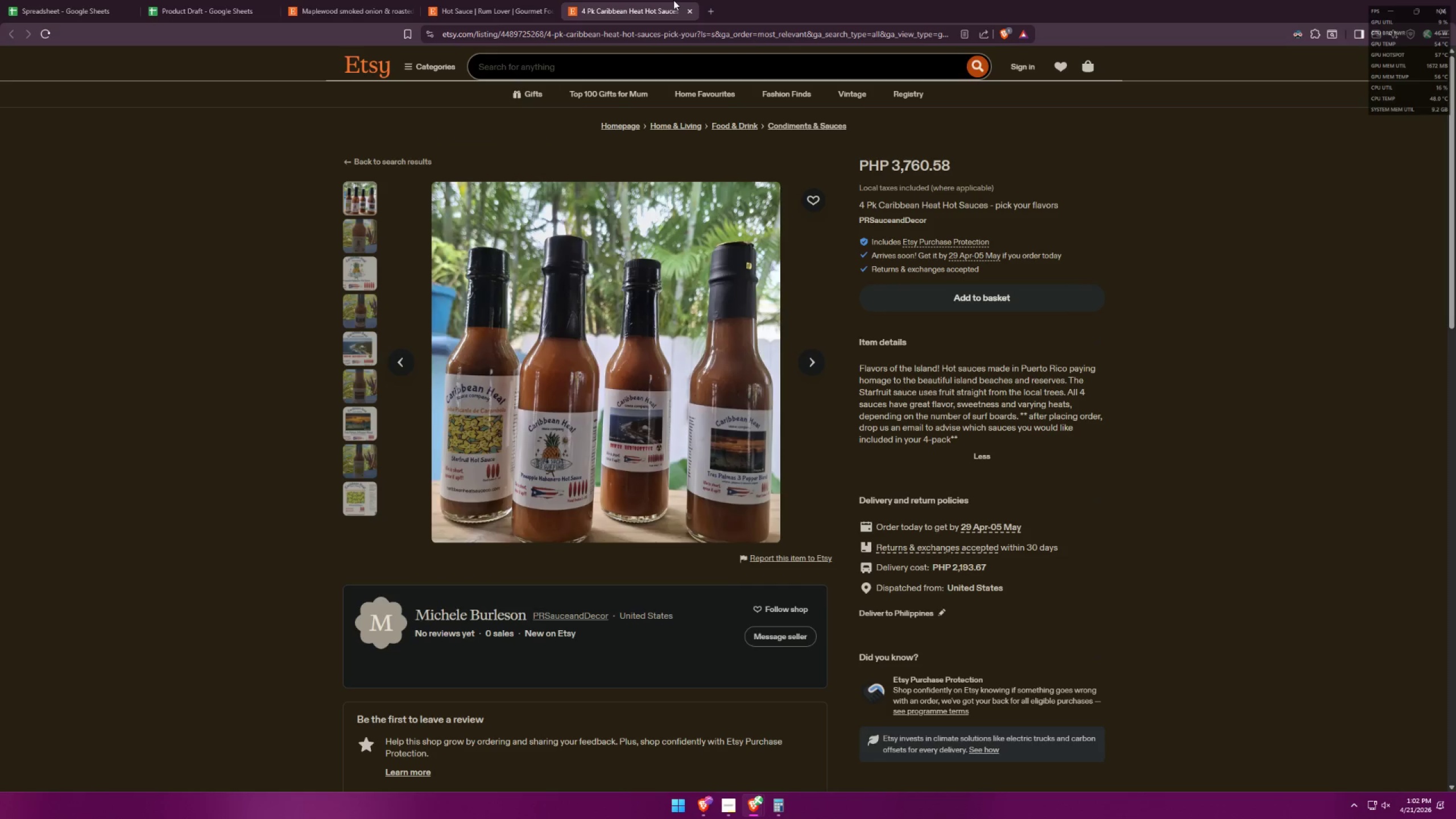 
scroll: coordinate [683, 450], scroll_direction: down, amount: 22.0
 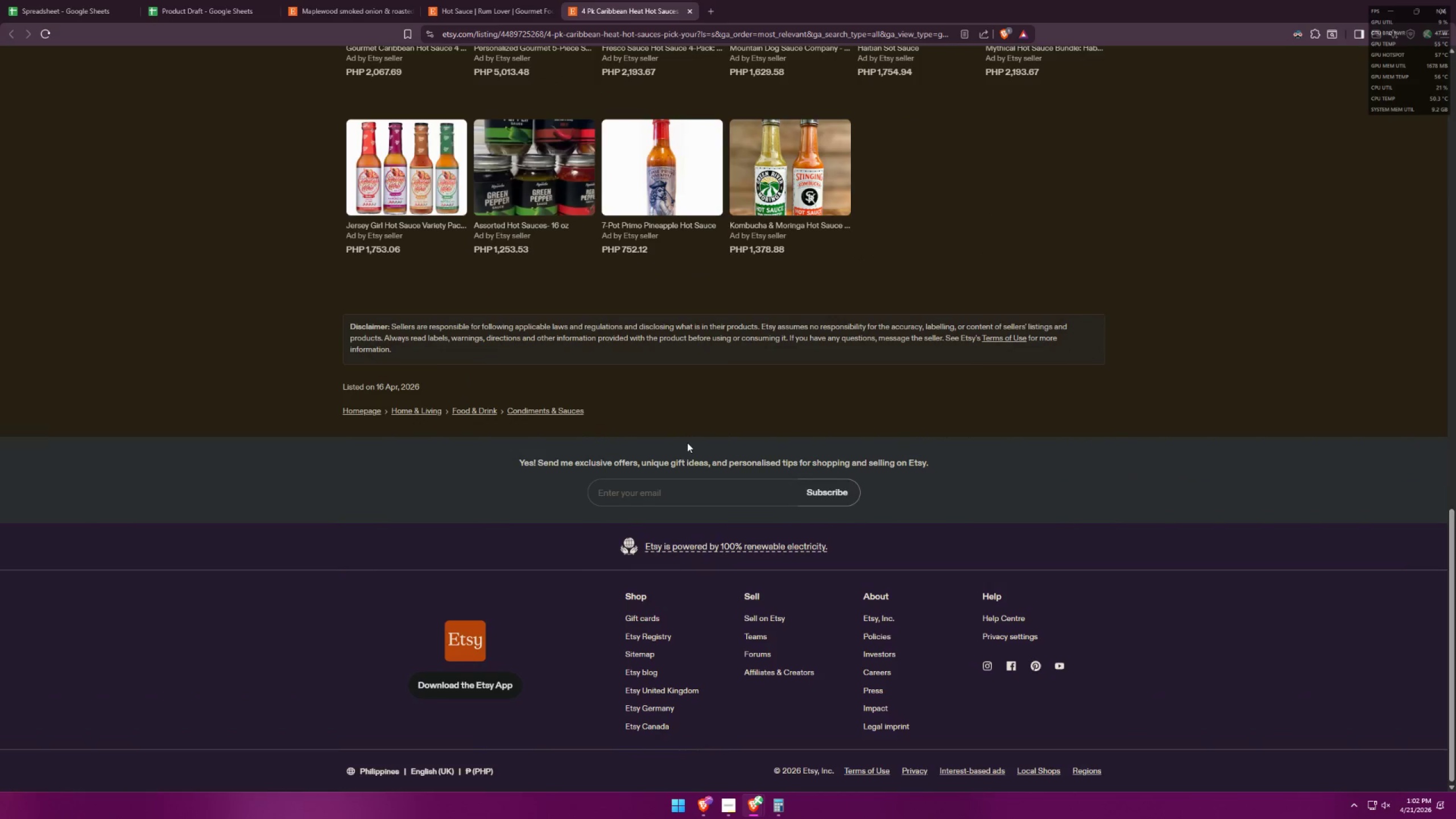 
scroll: coordinate [703, 427], scroll_direction: up, amount: 9.0
 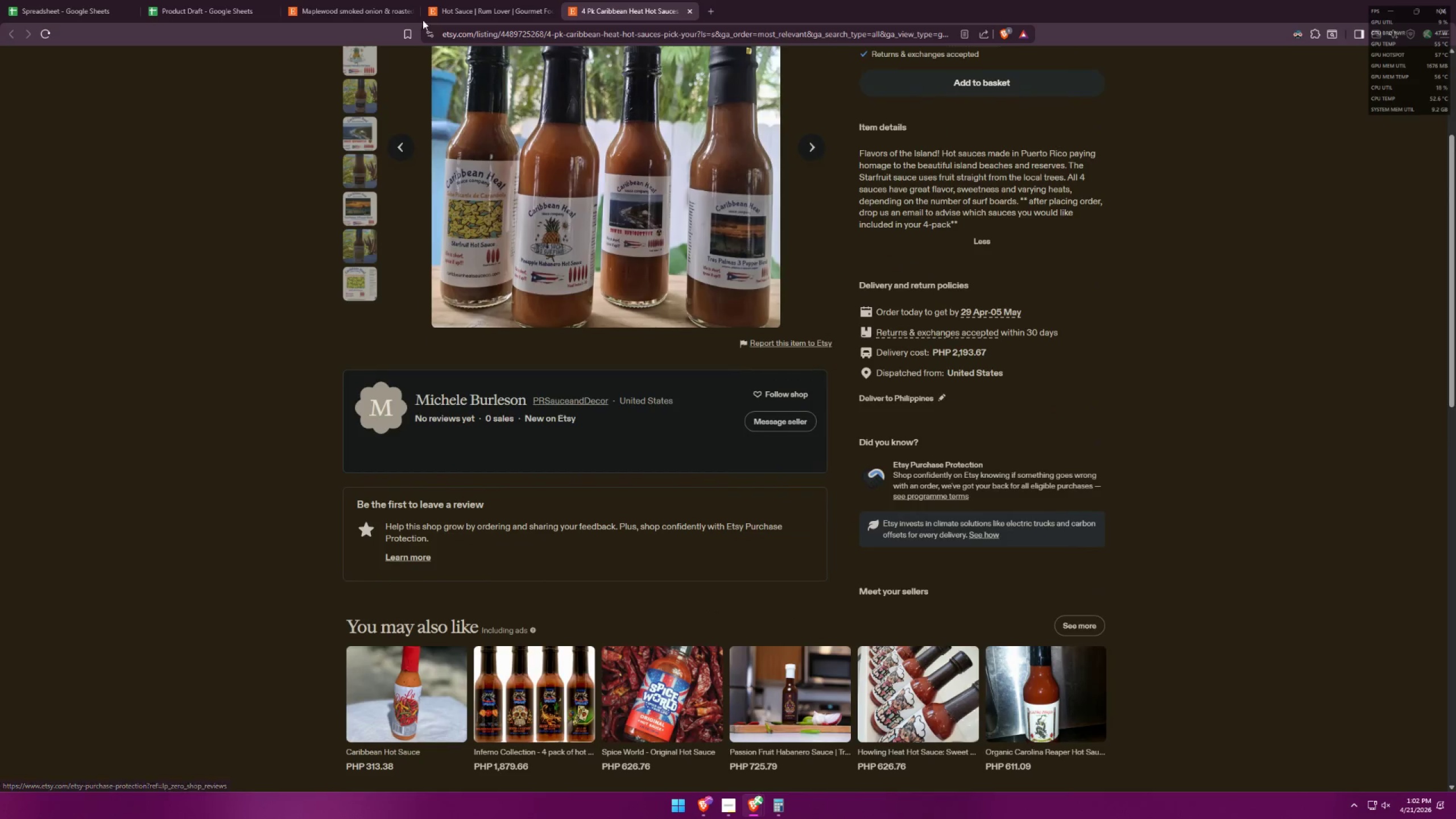 
left_click([358, 0])
 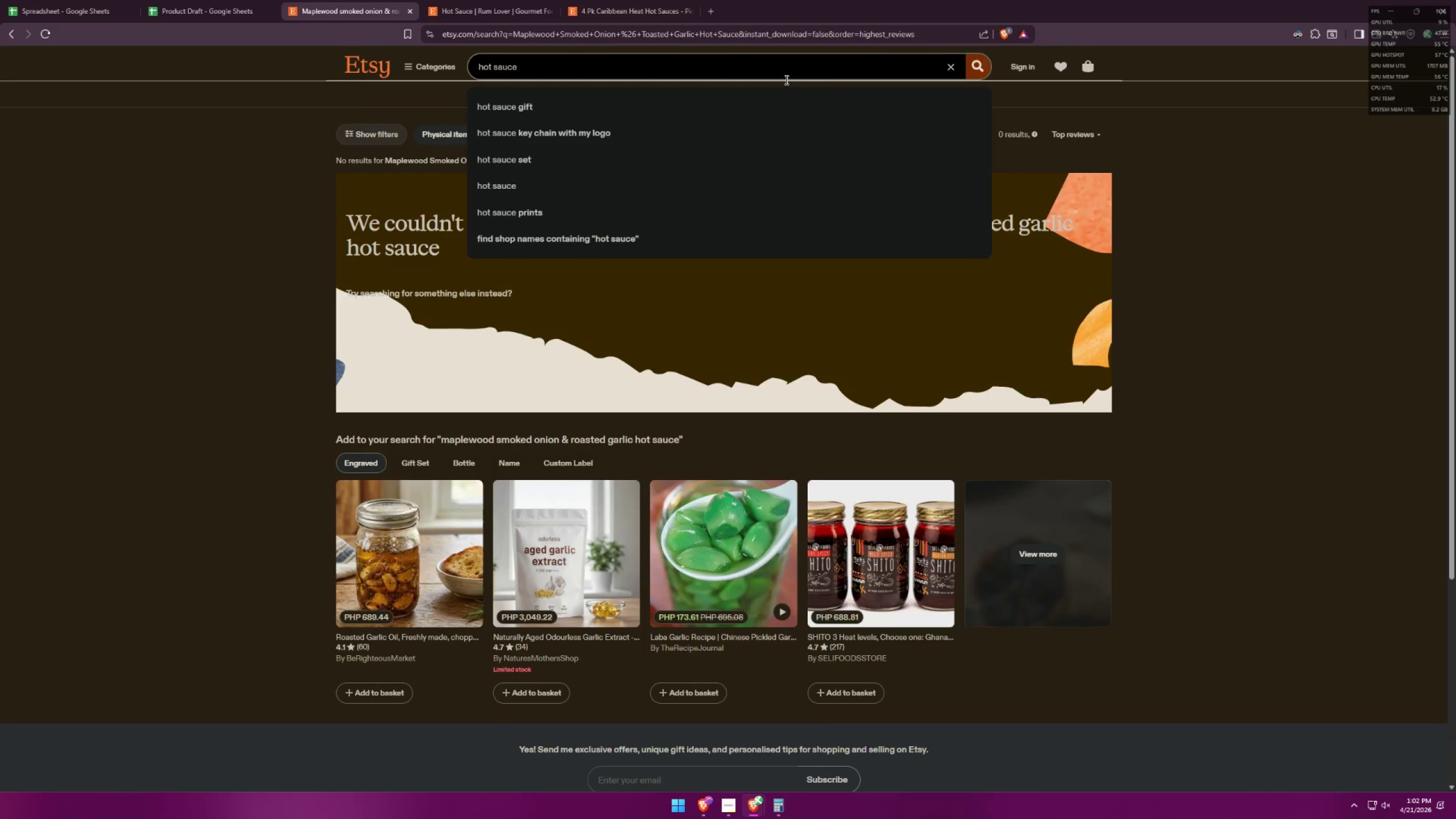 
left_click([983, 64])
 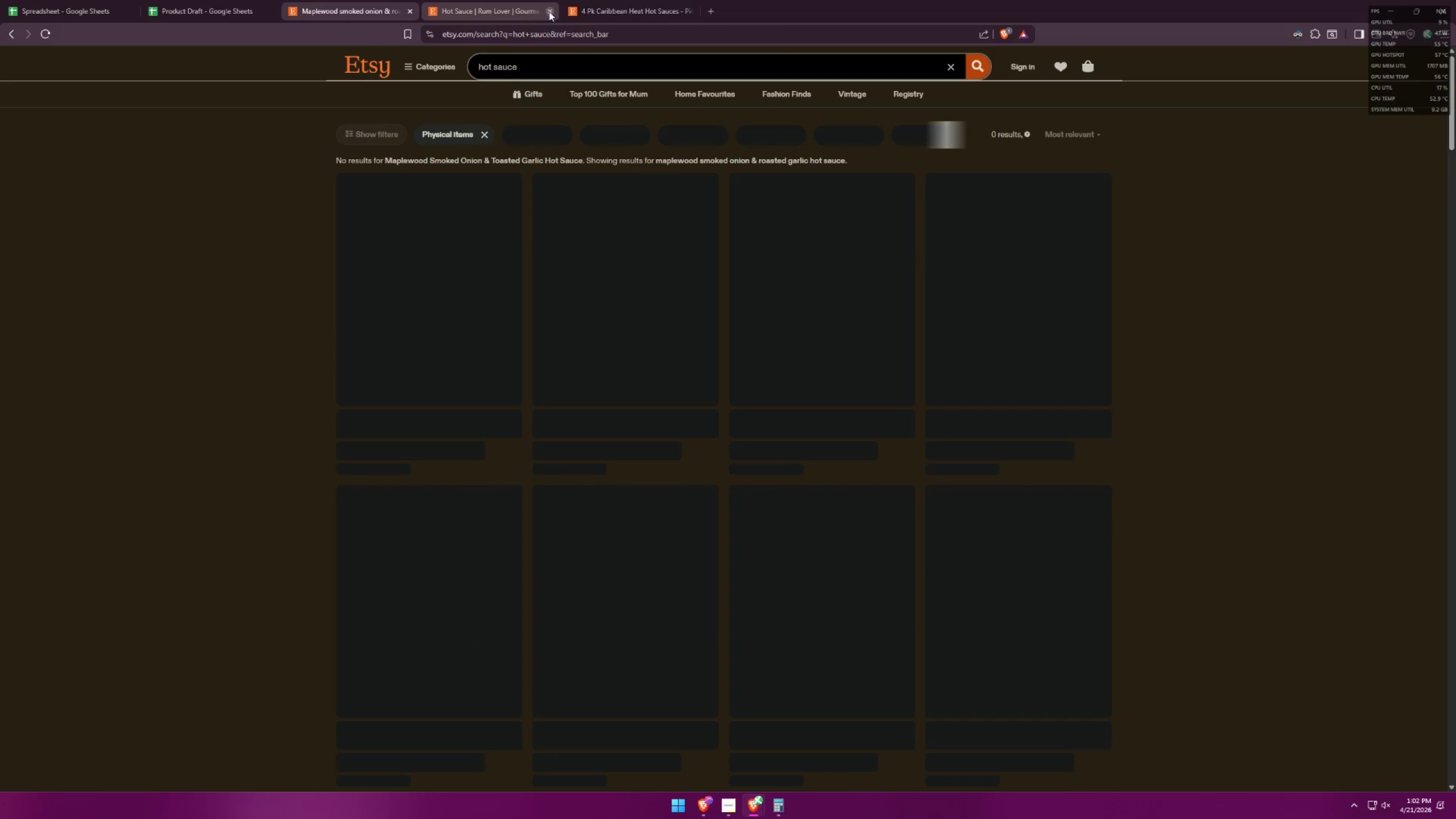 
double_click([549, 11])
 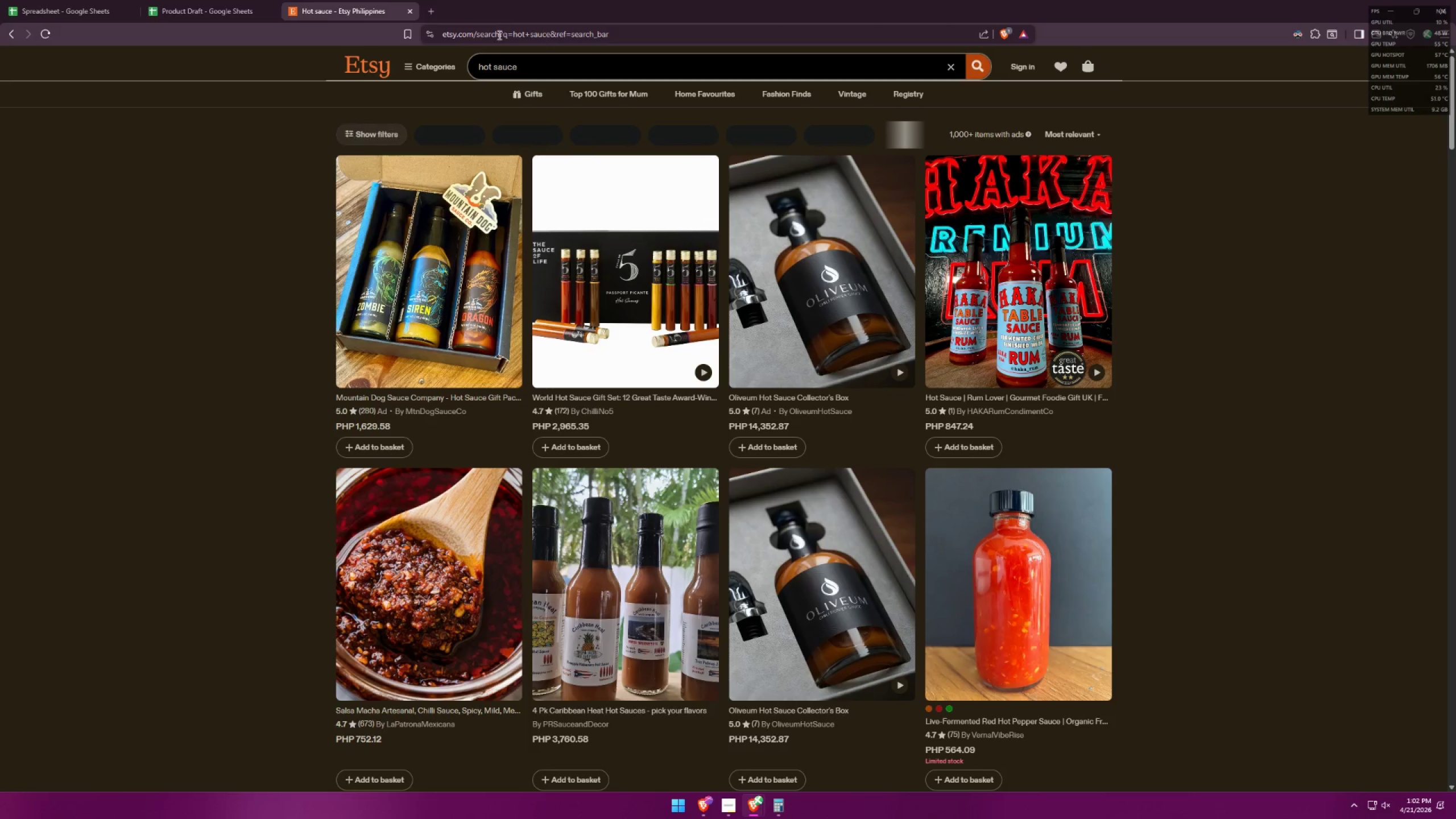 
left_click([242, 0])
 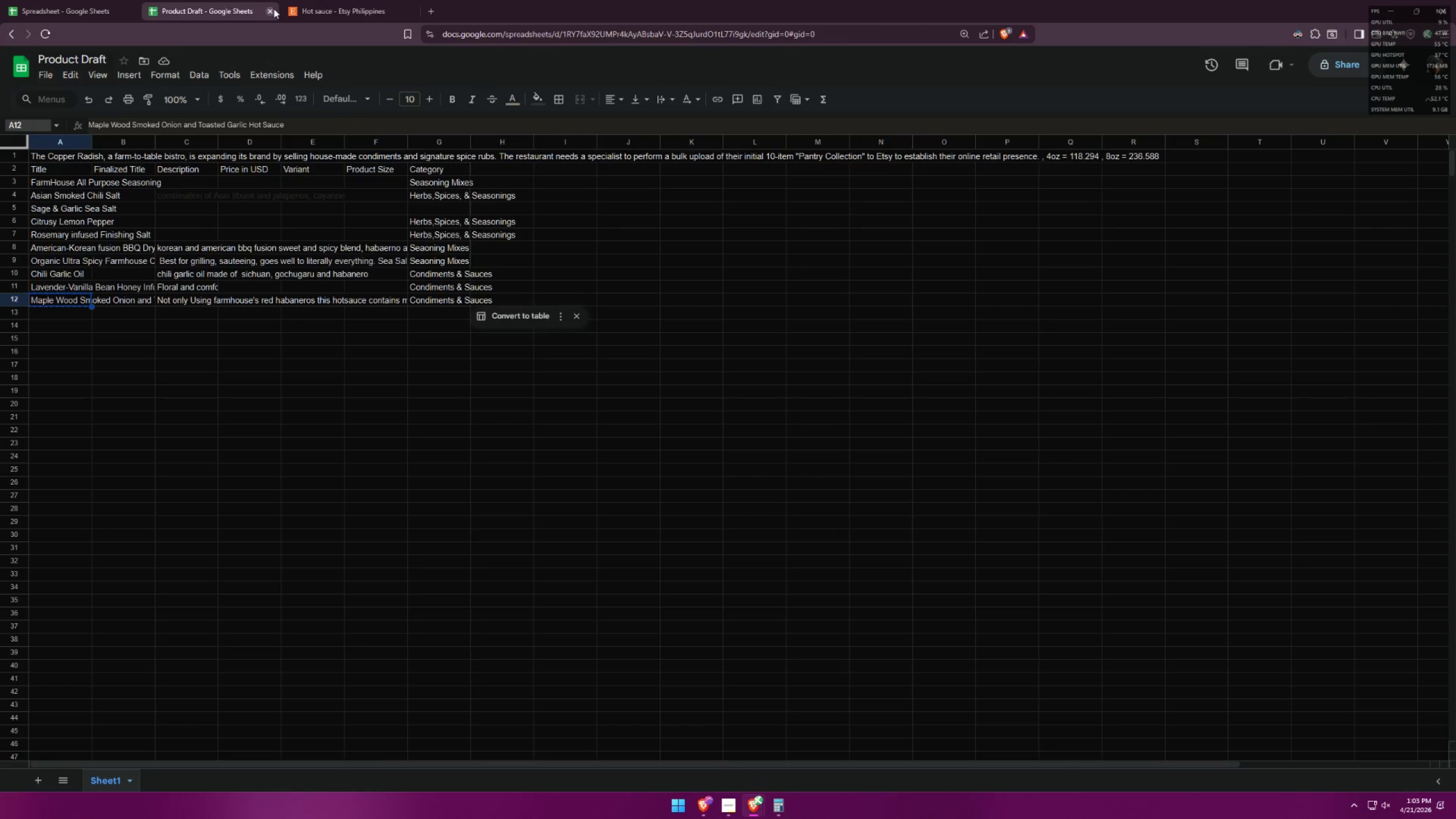 
left_click([267, 10])
 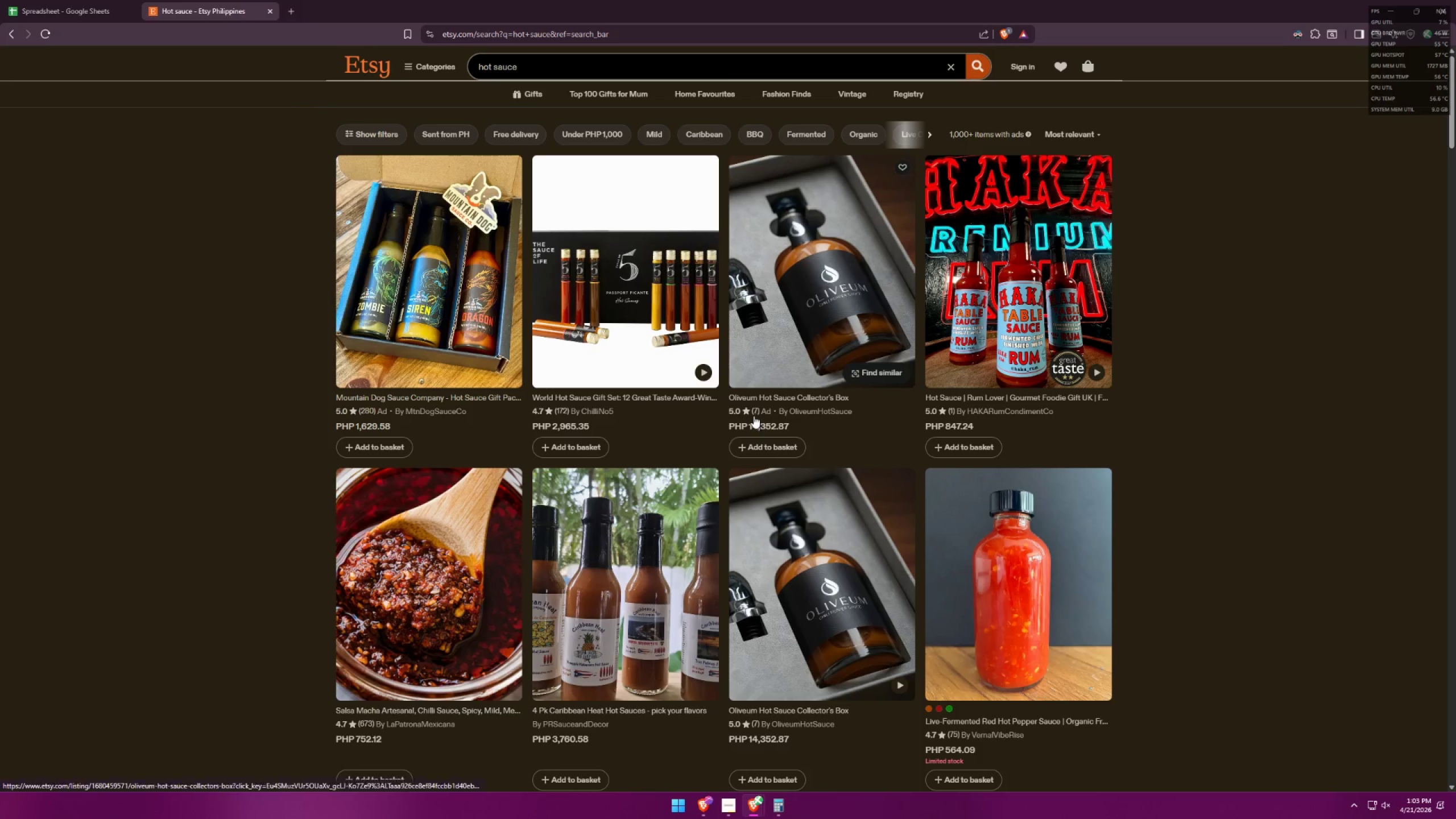 
scroll: coordinate [752, 415], scroll_direction: down, amount: 2.0
 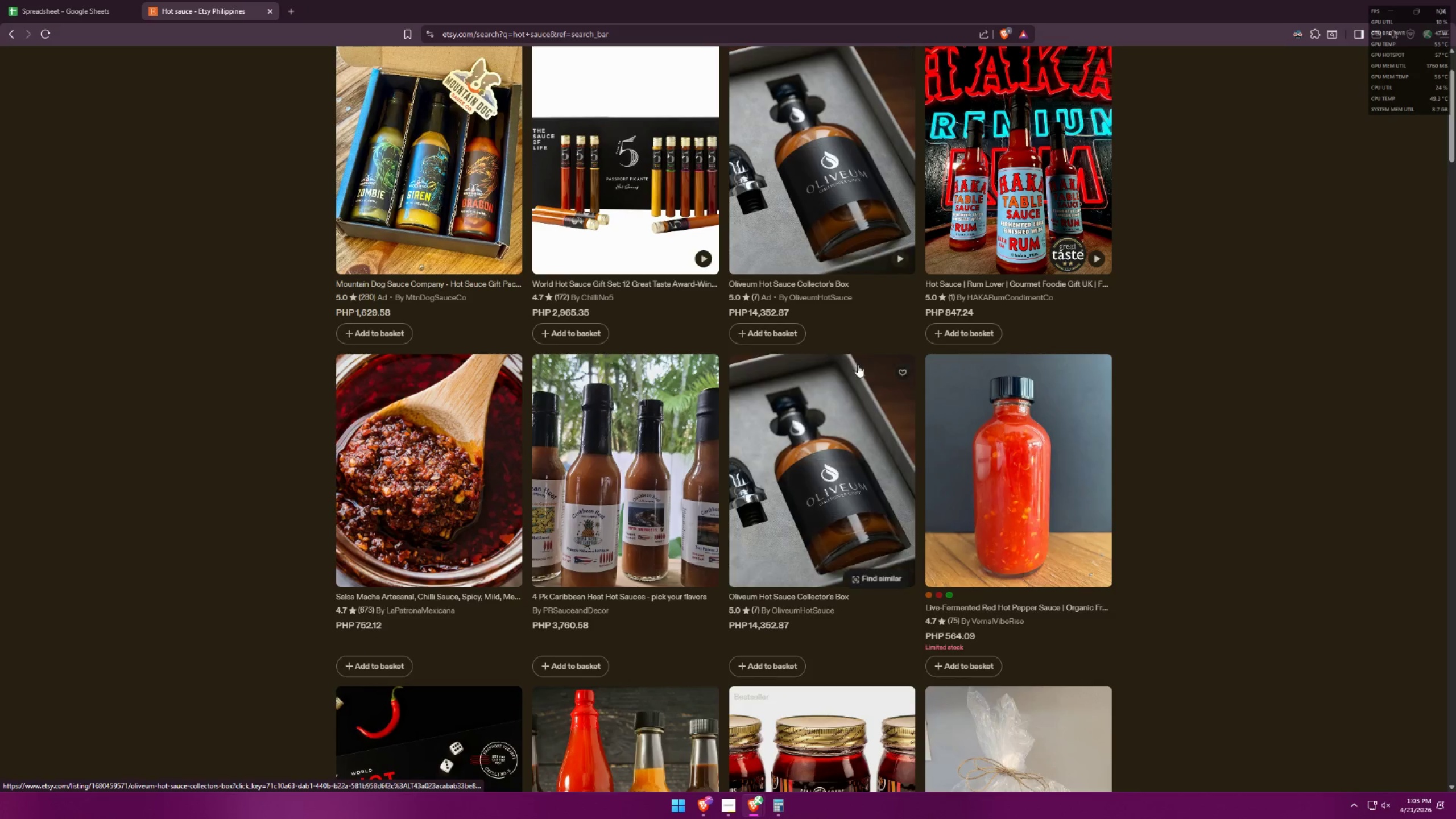 
scroll: coordinate [1153, 483], scroll_direction: up, amount: 7.0
 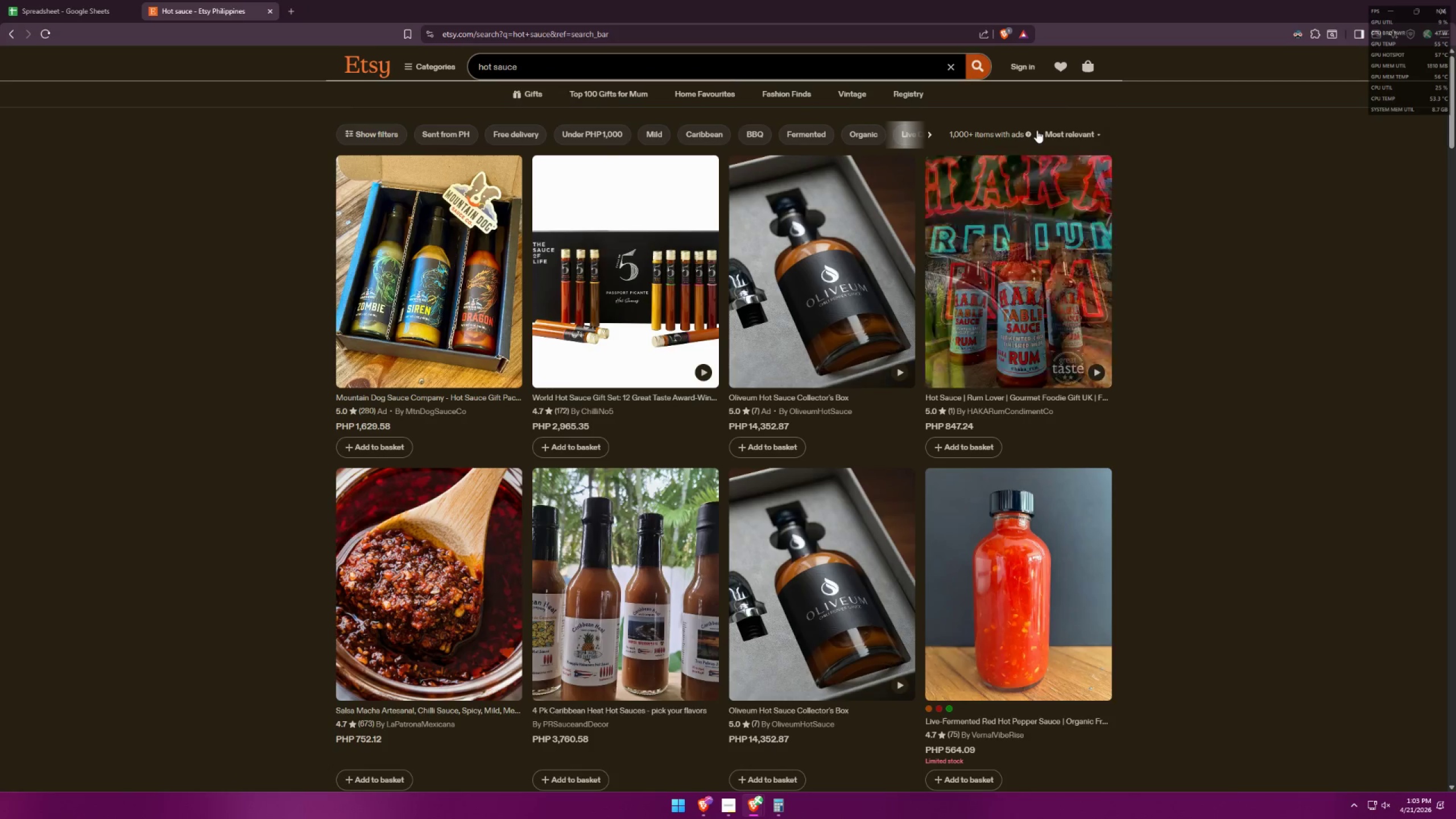 
left_click([1072, 140])
 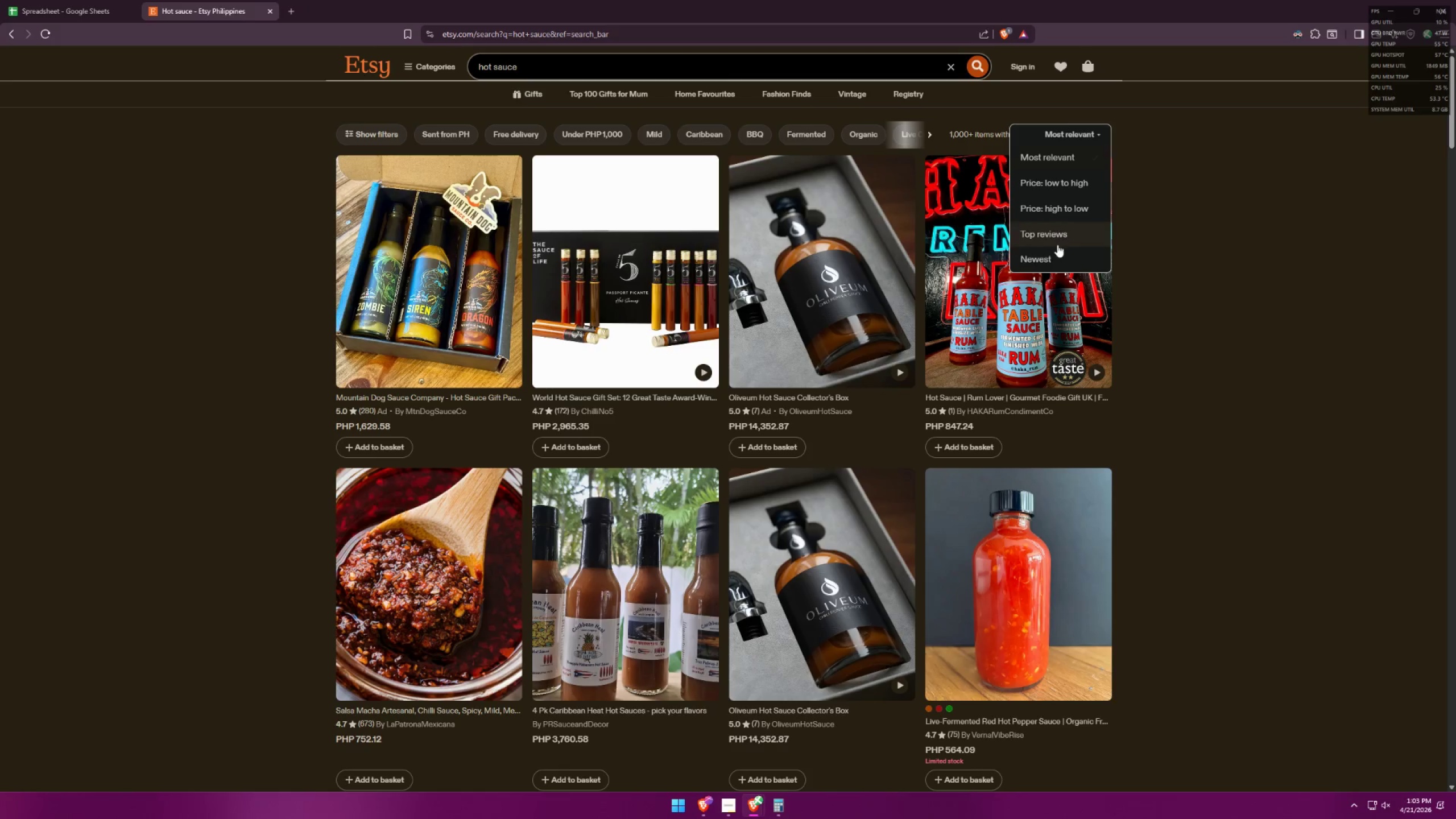 
left_click([1058, 241])
 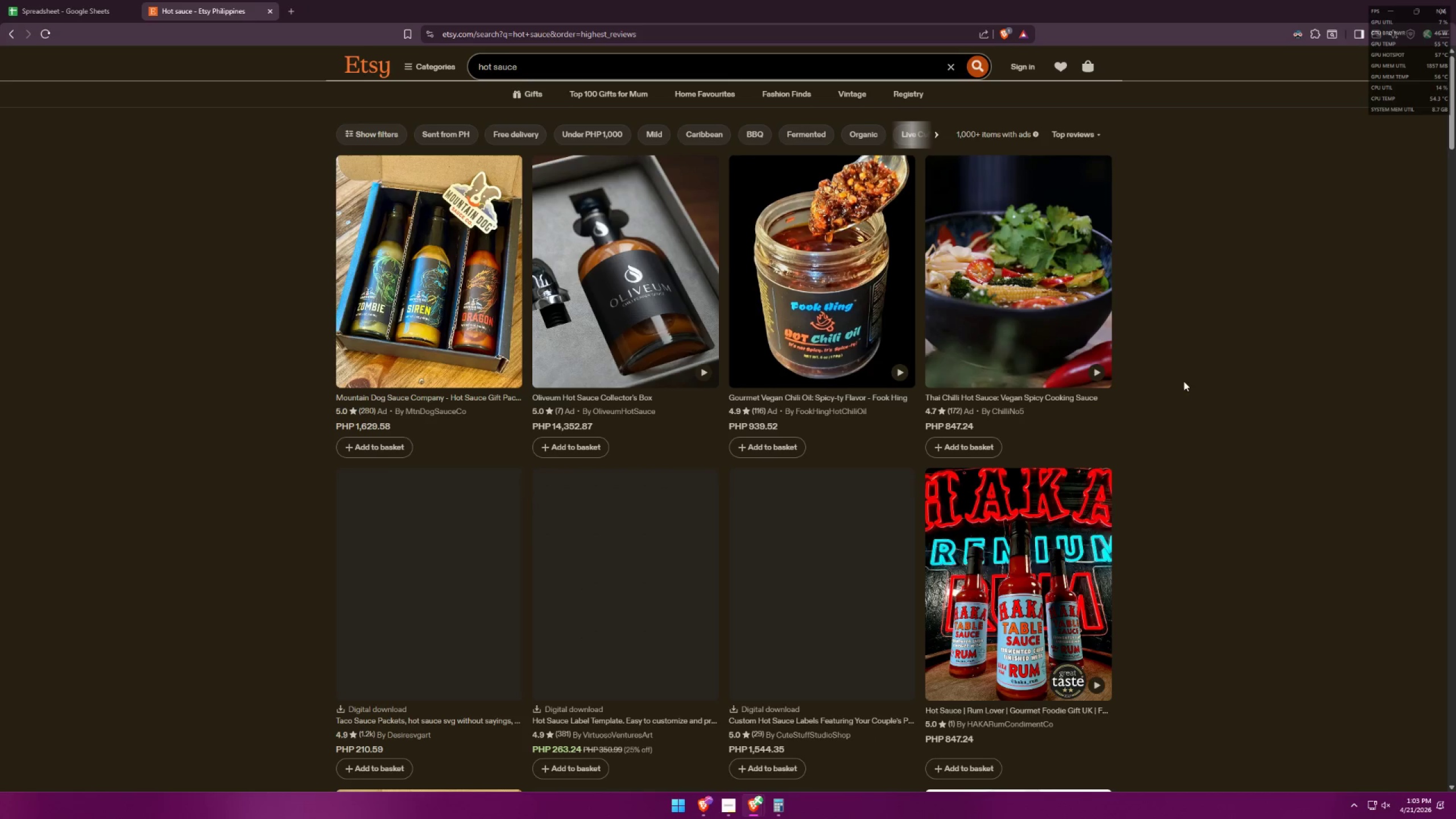 
scroll: coordinate [708, 376], scroll_direction: down, amount: 20.0
 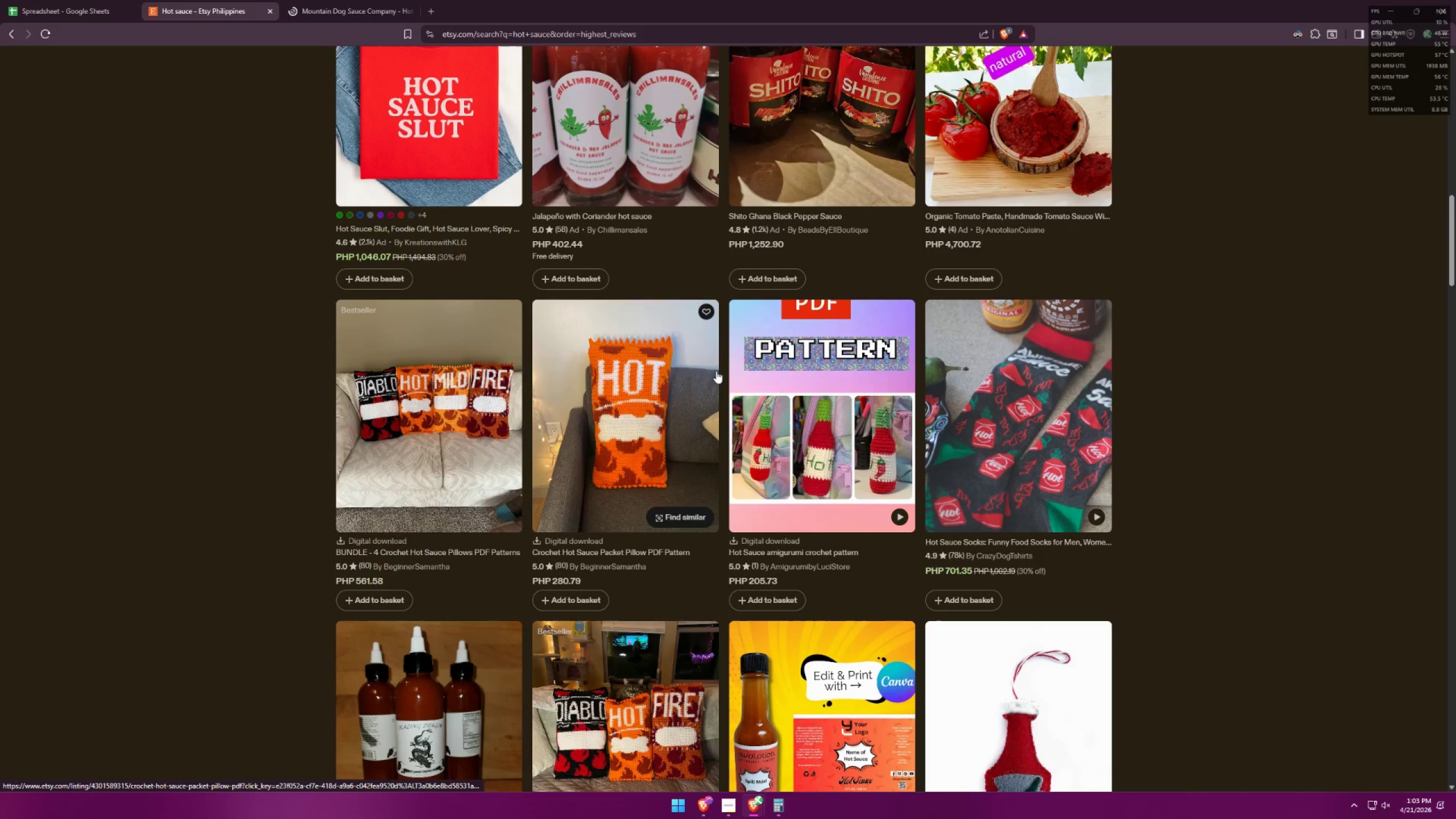 
scroll: coordinate [716, 371], scroll_direction: down, amount: 4.0
 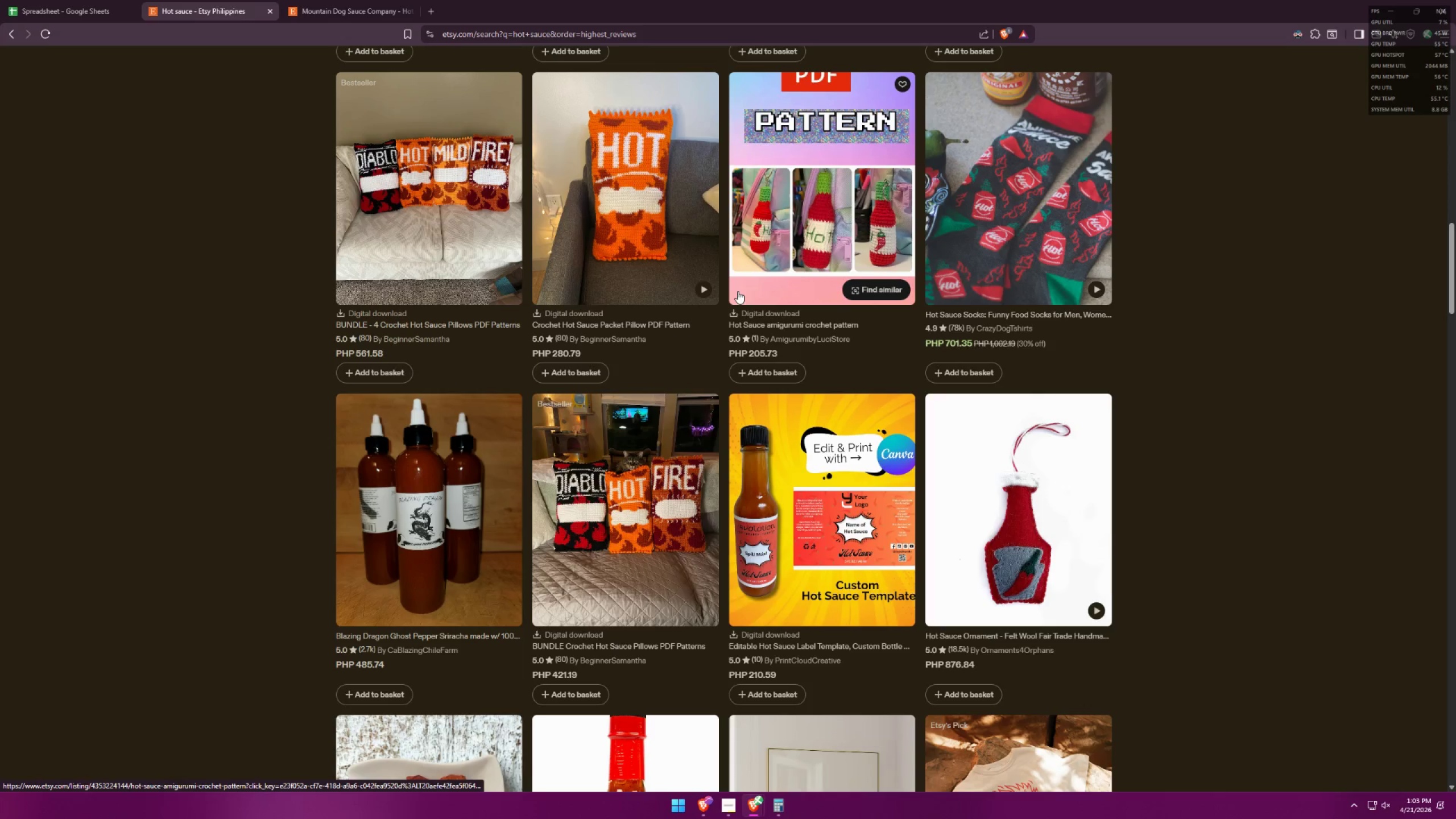 
middle_click([416, 490])
 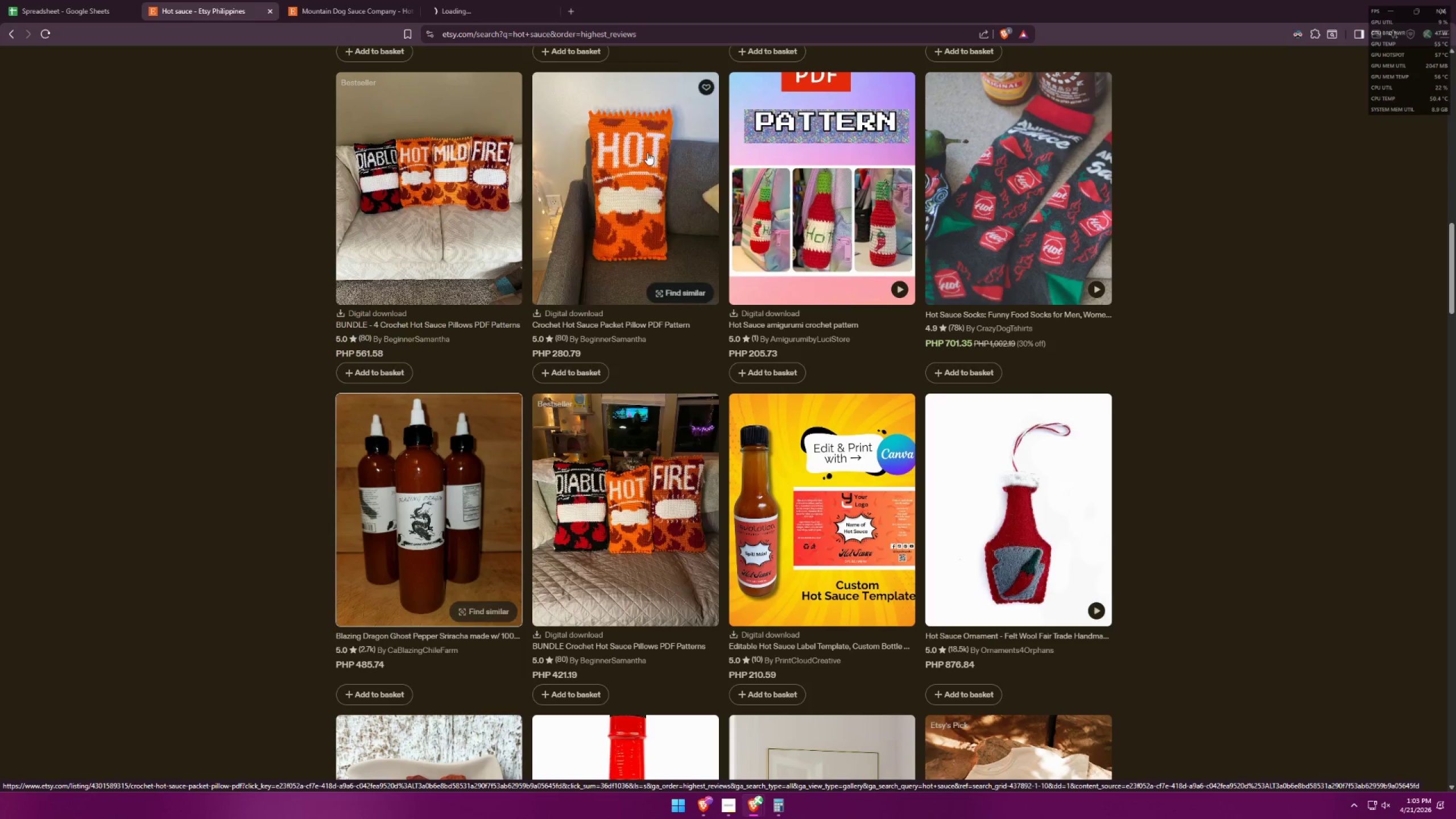 
left_click([485, 0])
 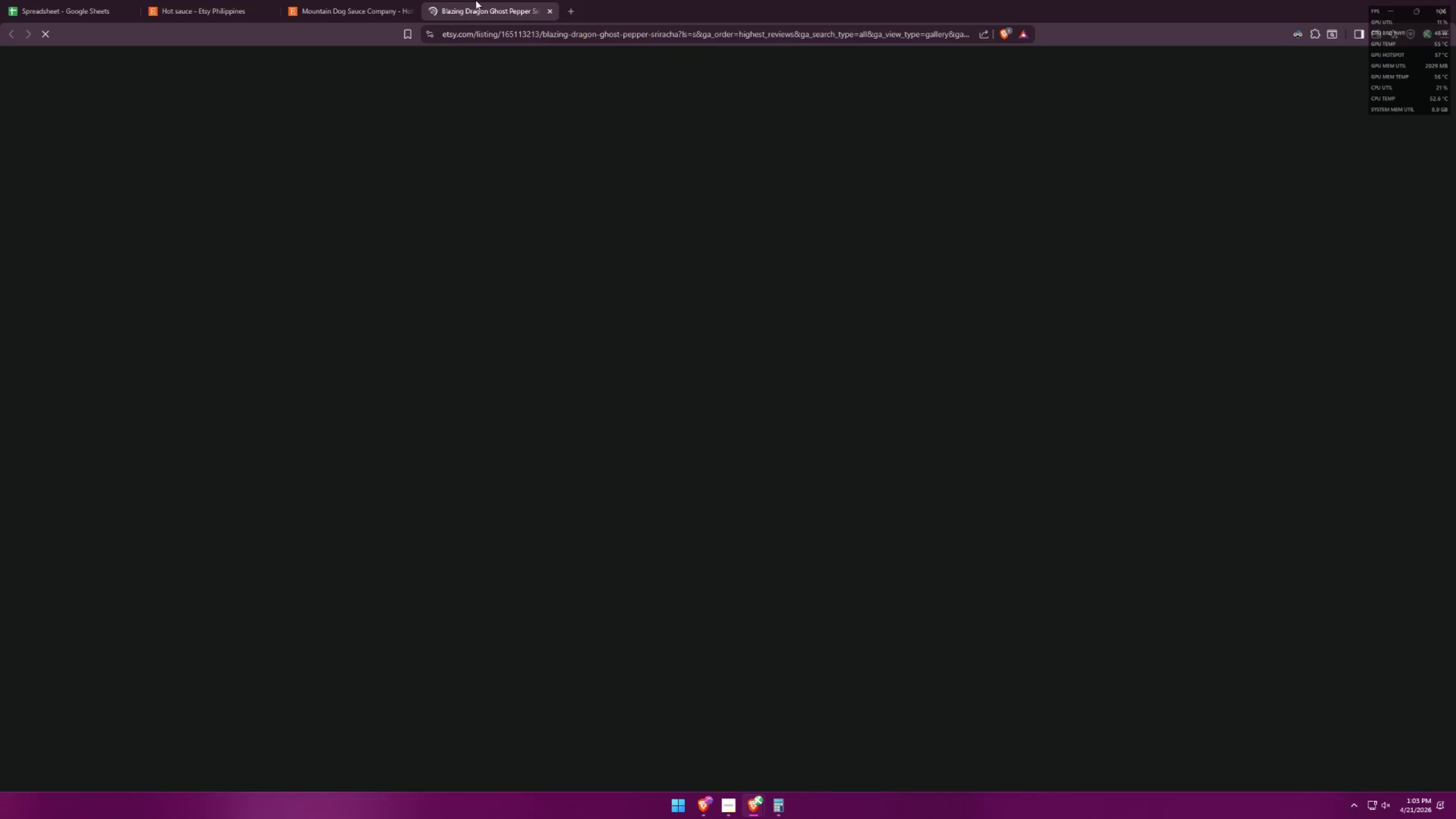 
left_click_drag(start_coordinate=[354, 0], to_coordinate=[358, 0])
 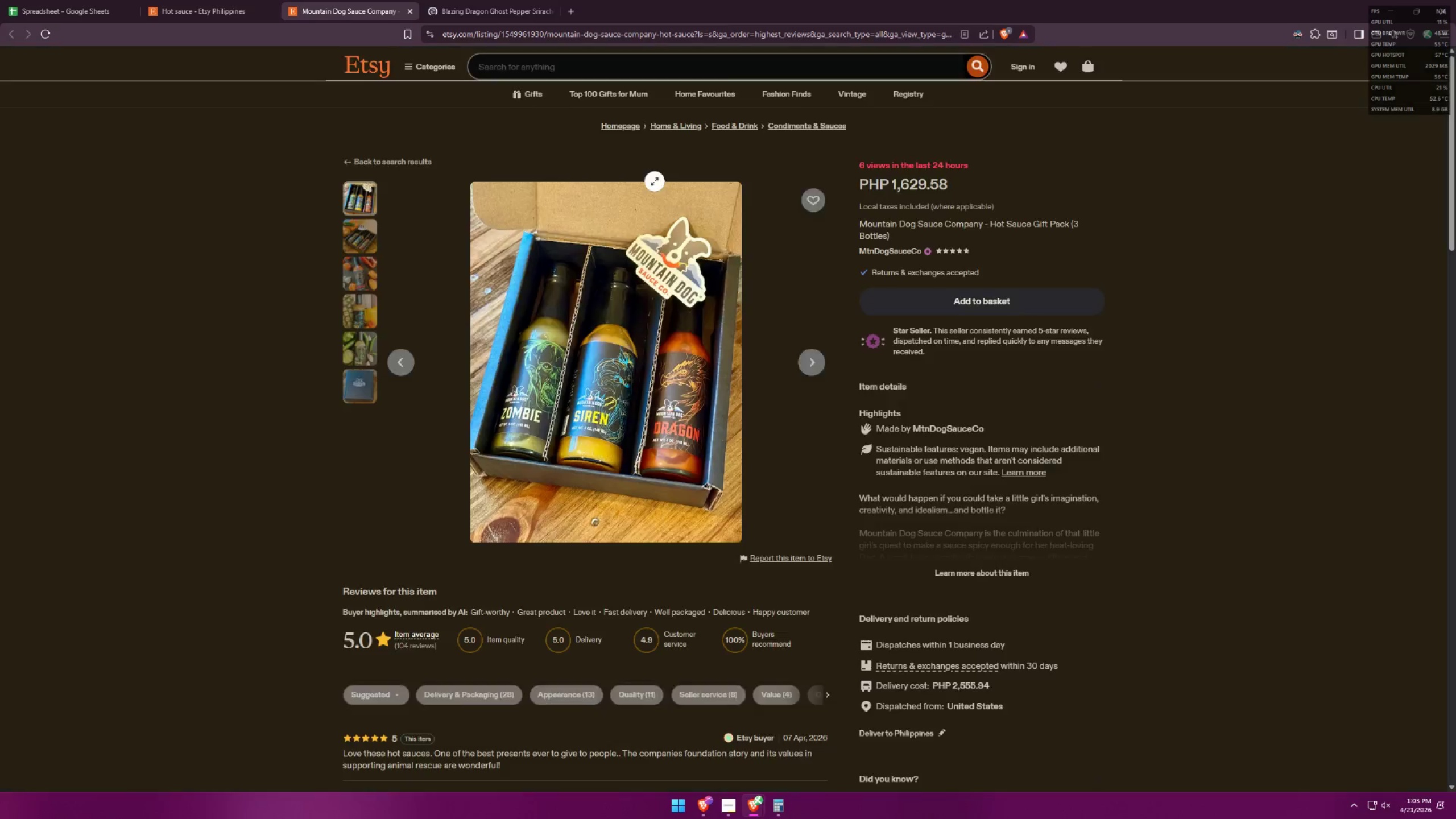 
scroll: coordinate [774, 439], scroll_direction: down, amount: 47.0
 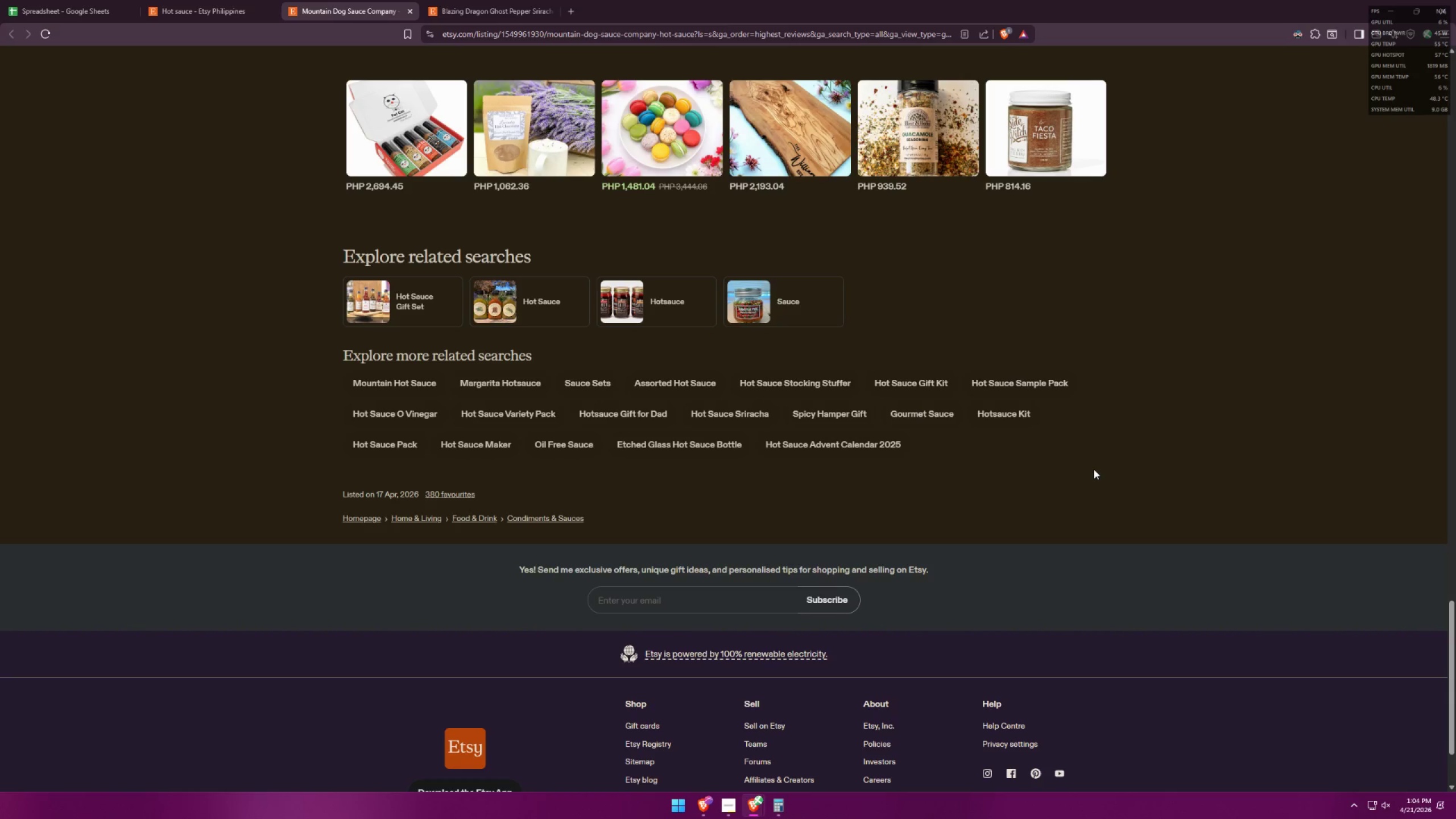 
wait(44.92)
 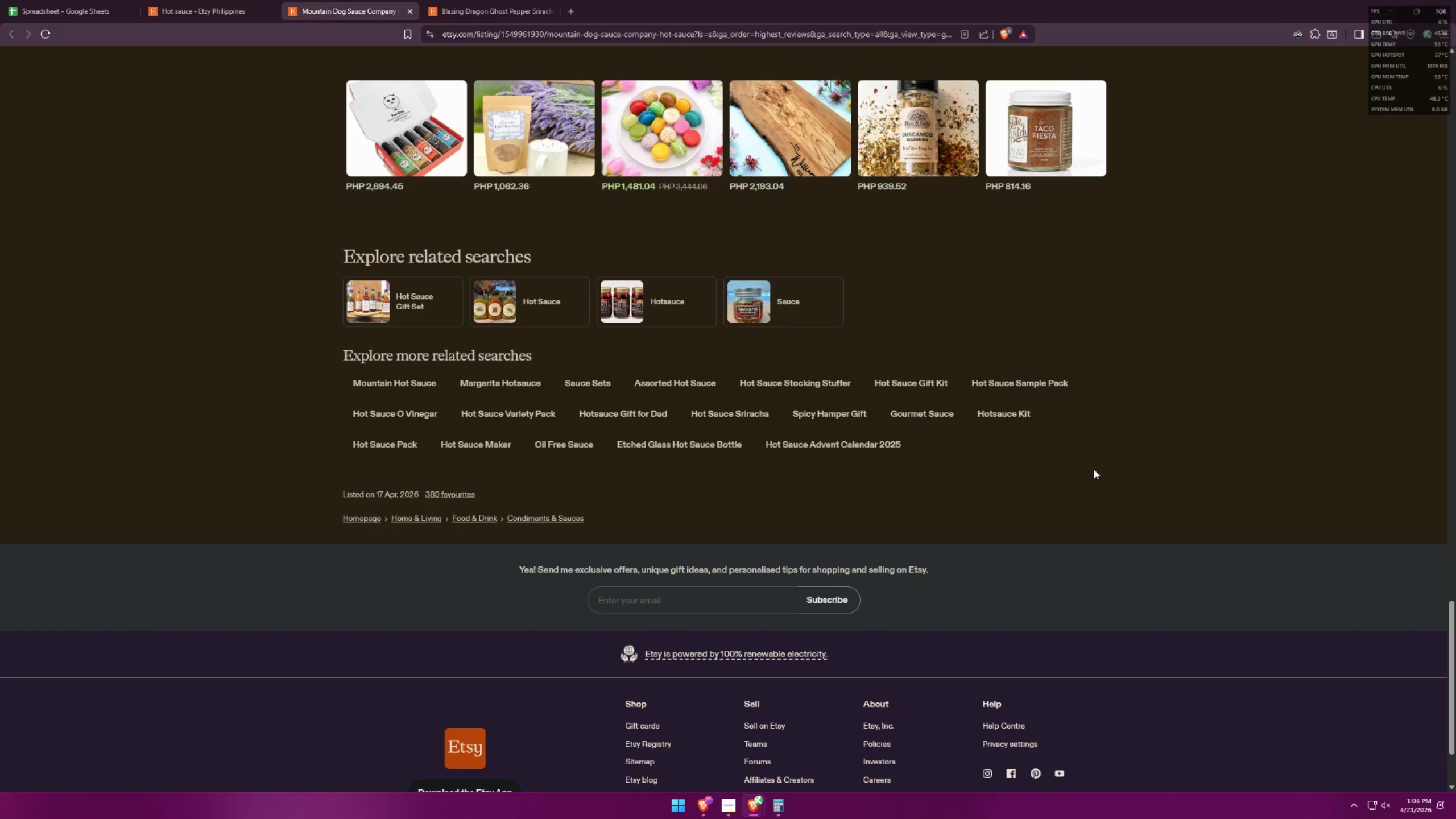 
middle_click([931, 404])
 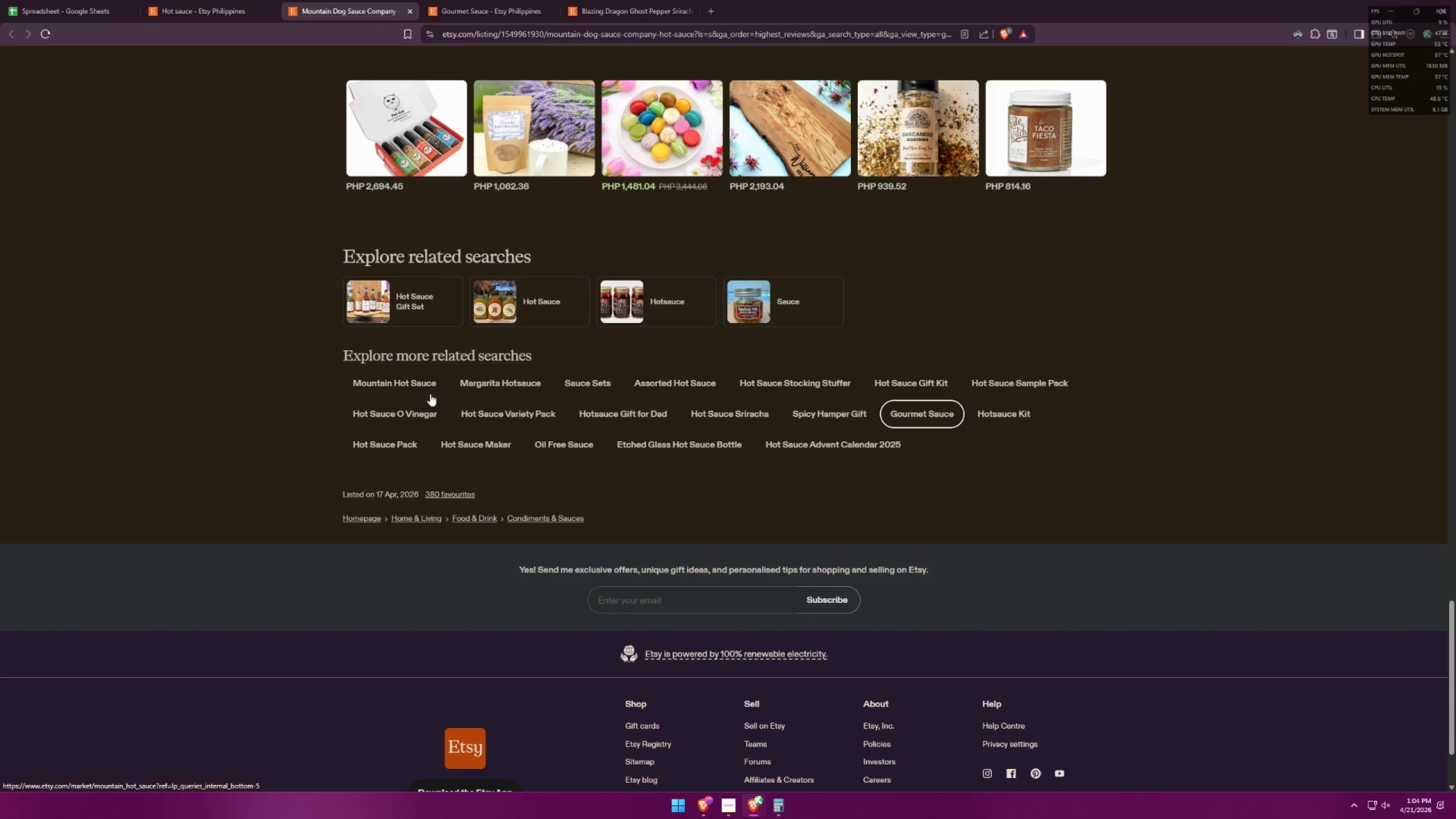 
left_click([479, 0])
 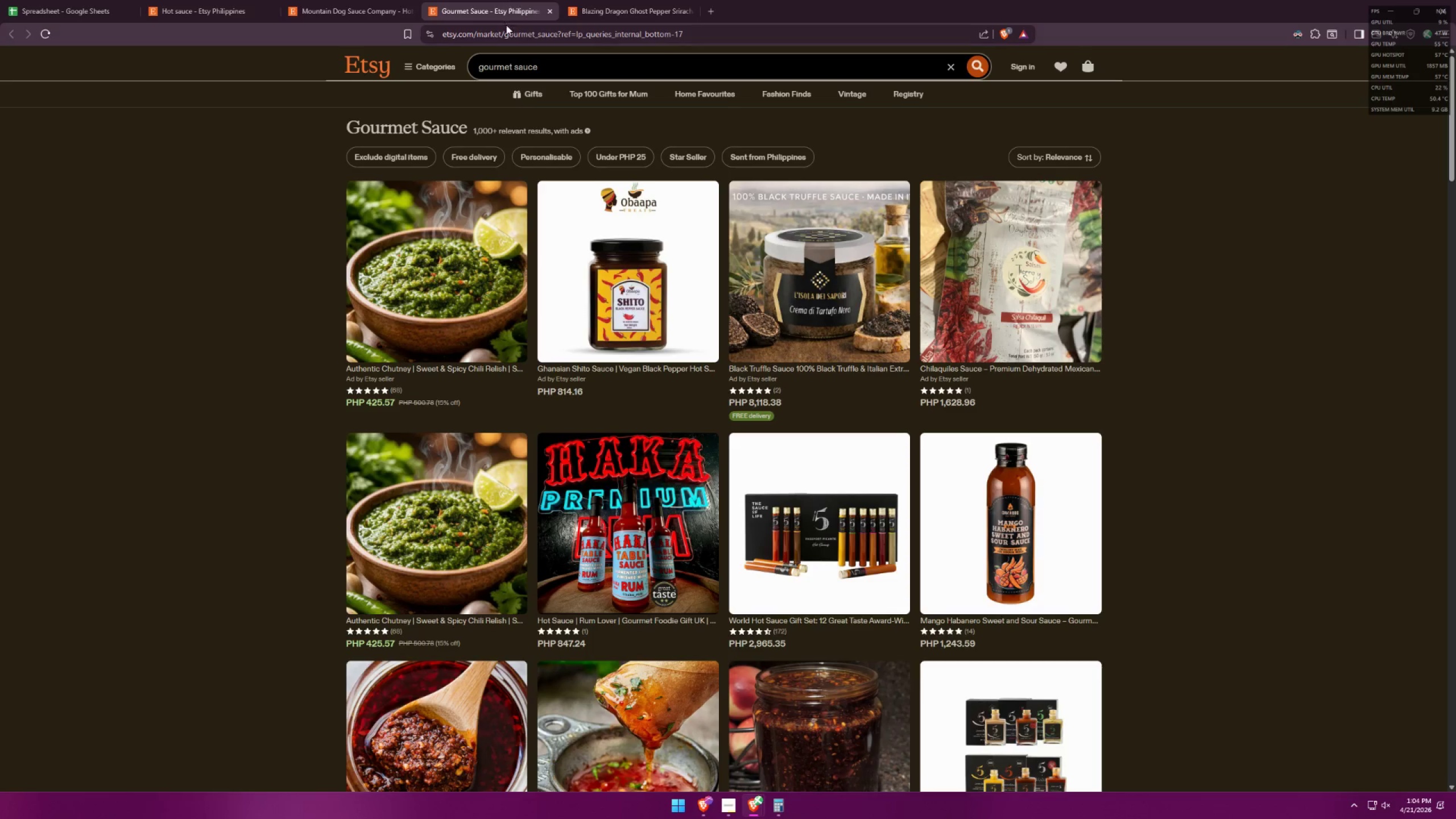 
key(Alt+AltLeft)
 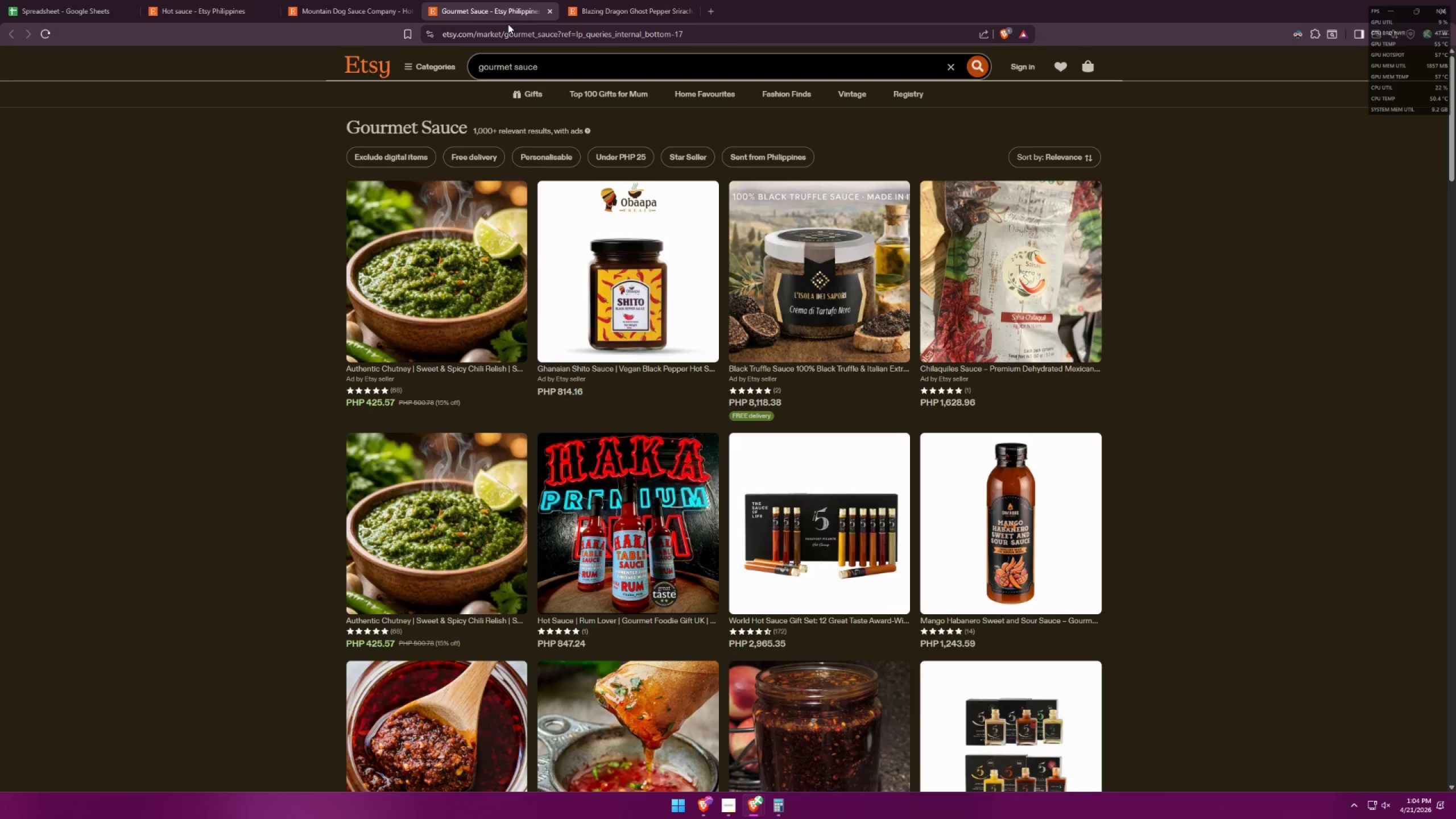 
key(Alt+Tab)
 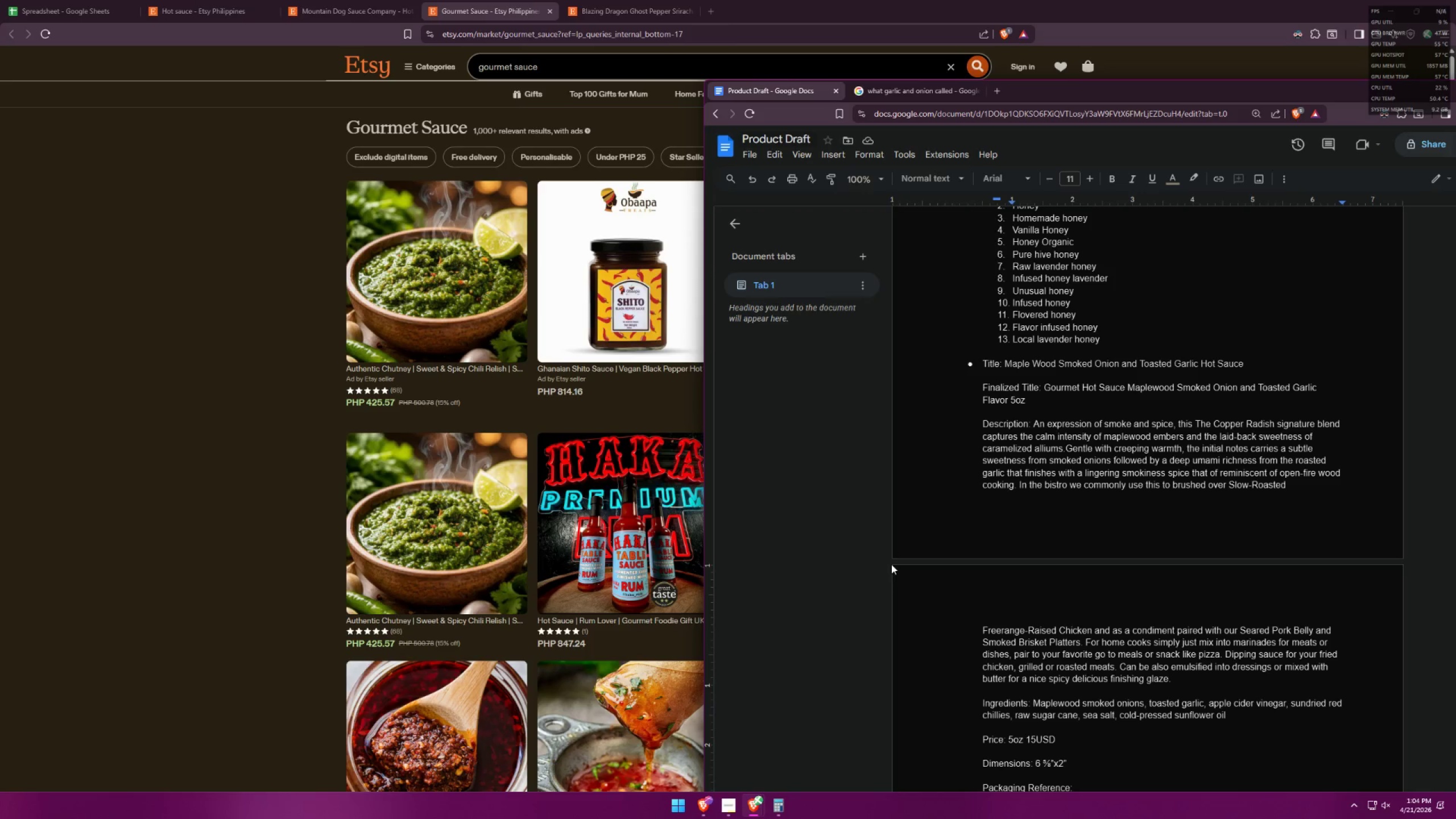 
scroll: coordinate [1115, 548], scroll_direction: down, amount: 7.0
 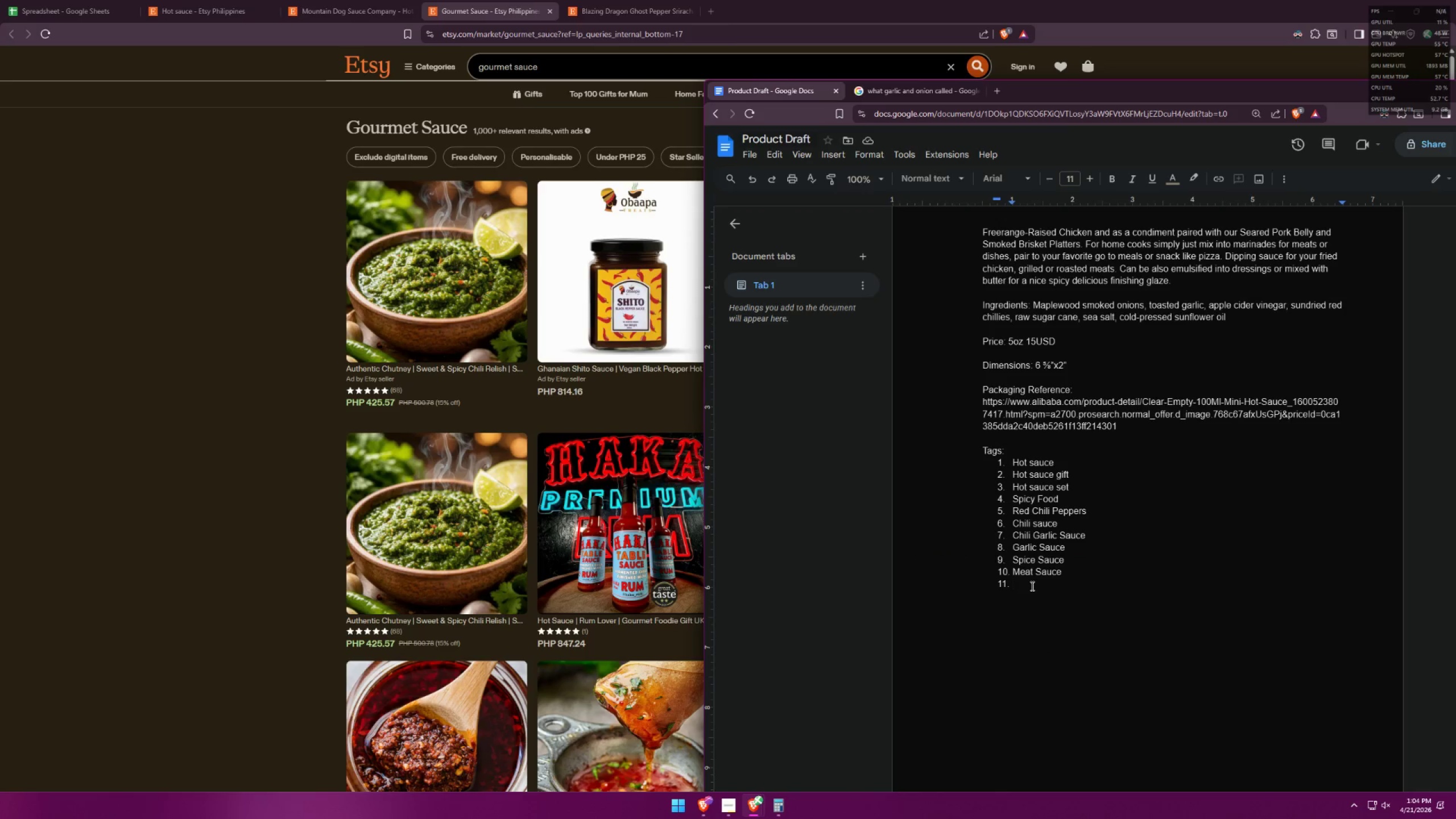 
type(Gourmet Suace)
key(Backspace)
key(Backspace)
key(Backspace)
key(Backspace)
type(auce)
 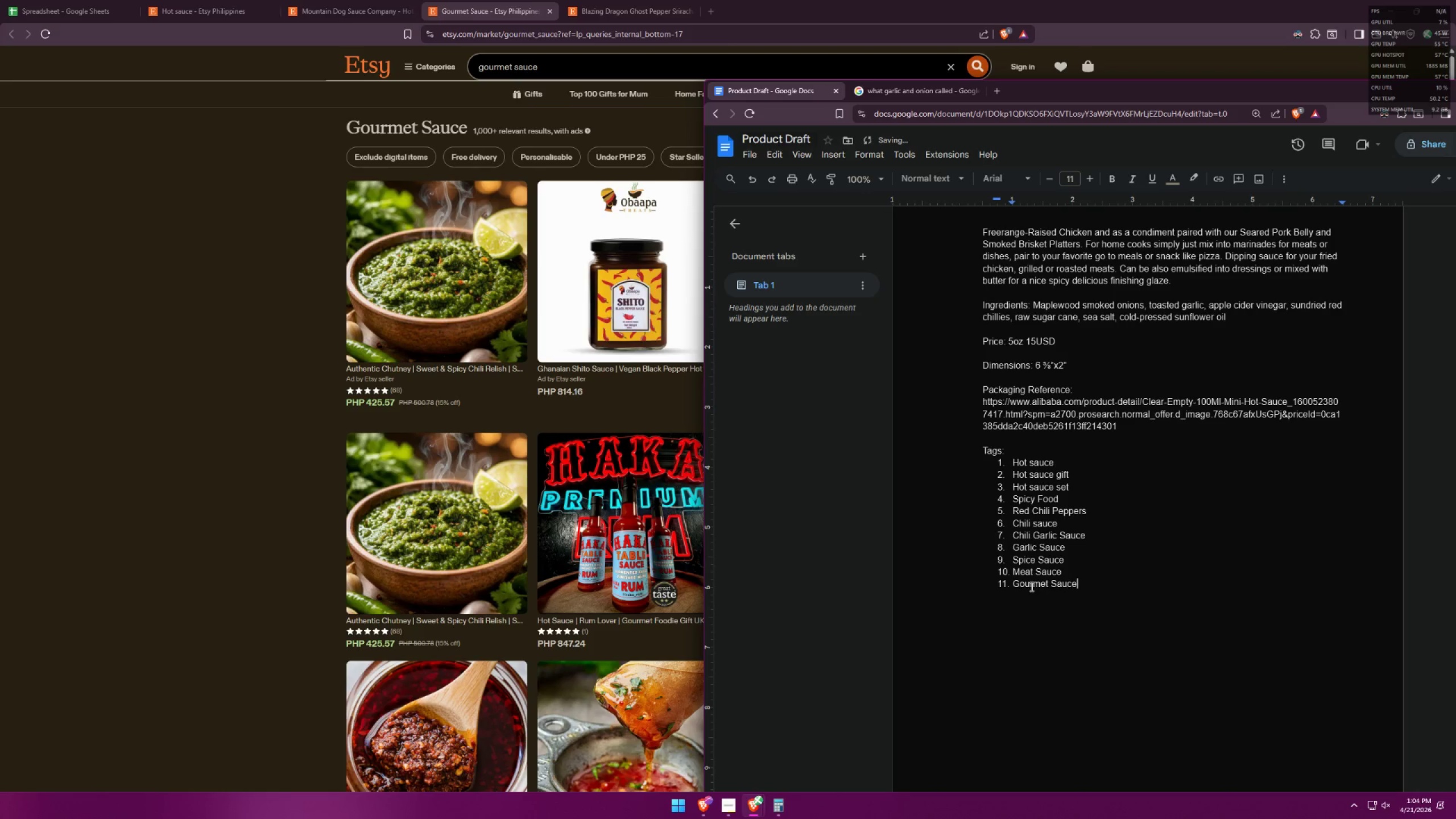 
key(Enter)
 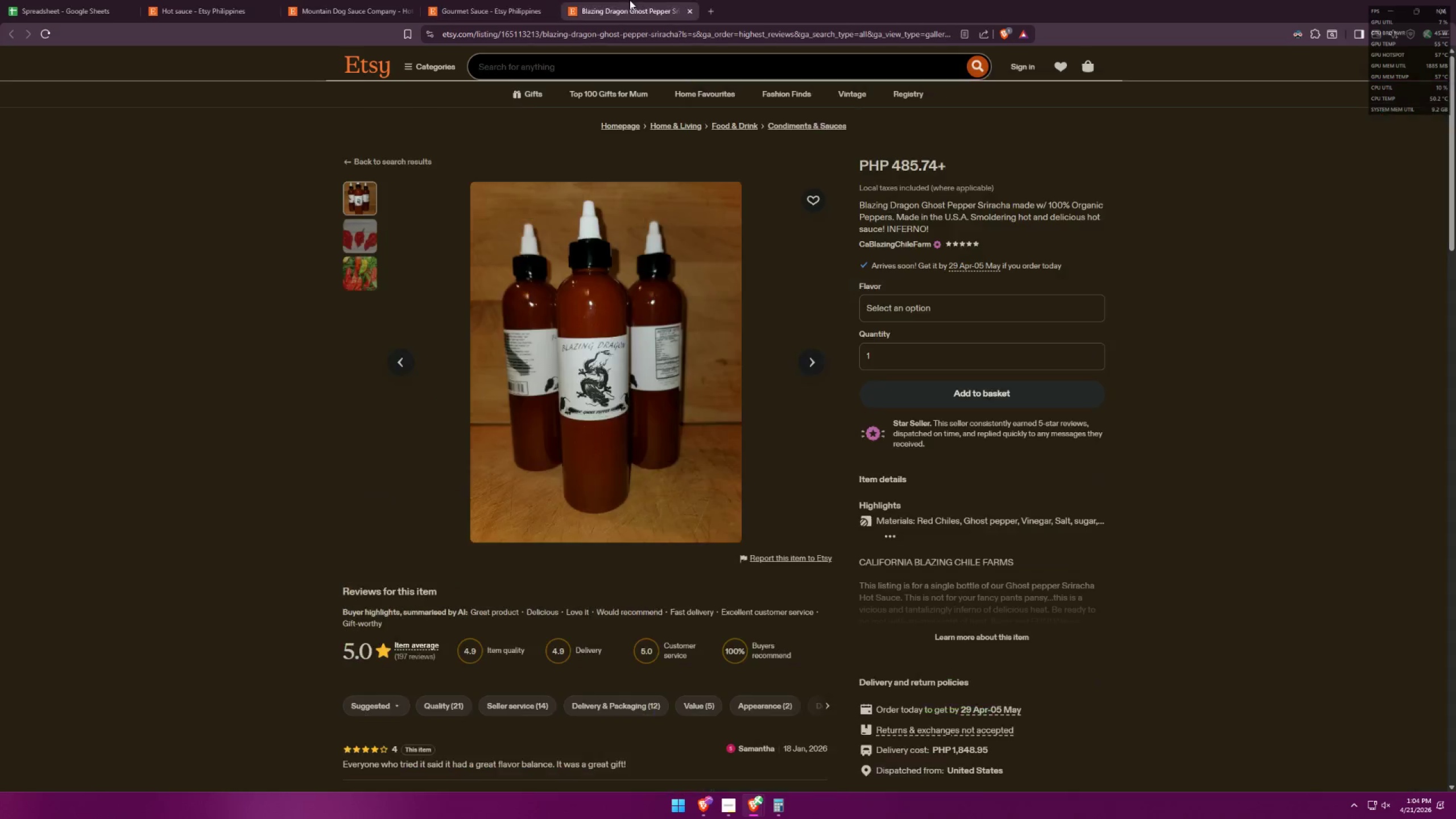 
scroll: coordinate [1058, 491], scroll_direction: down, amount: 37.0
 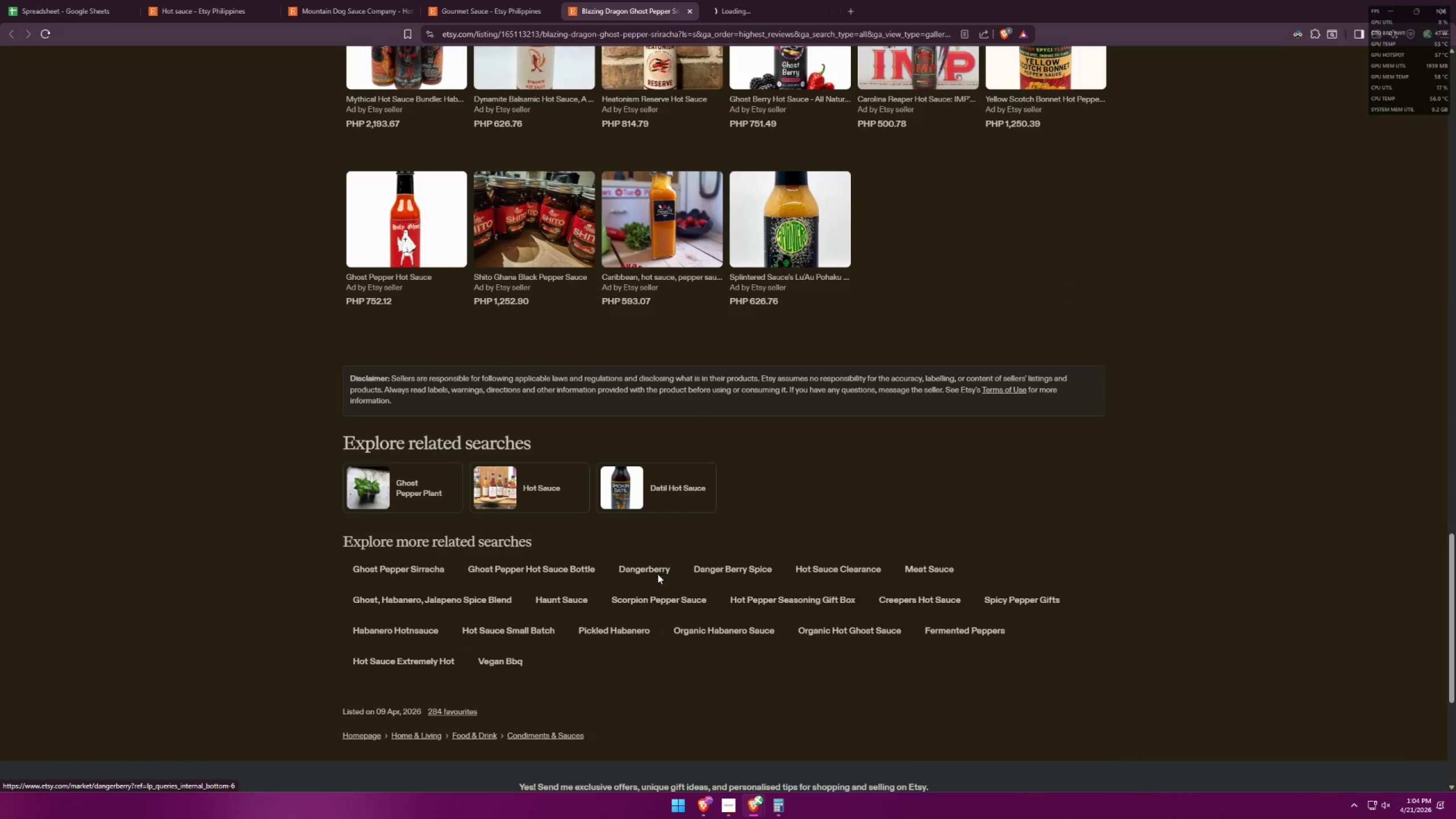 
left_click([762, 0])
 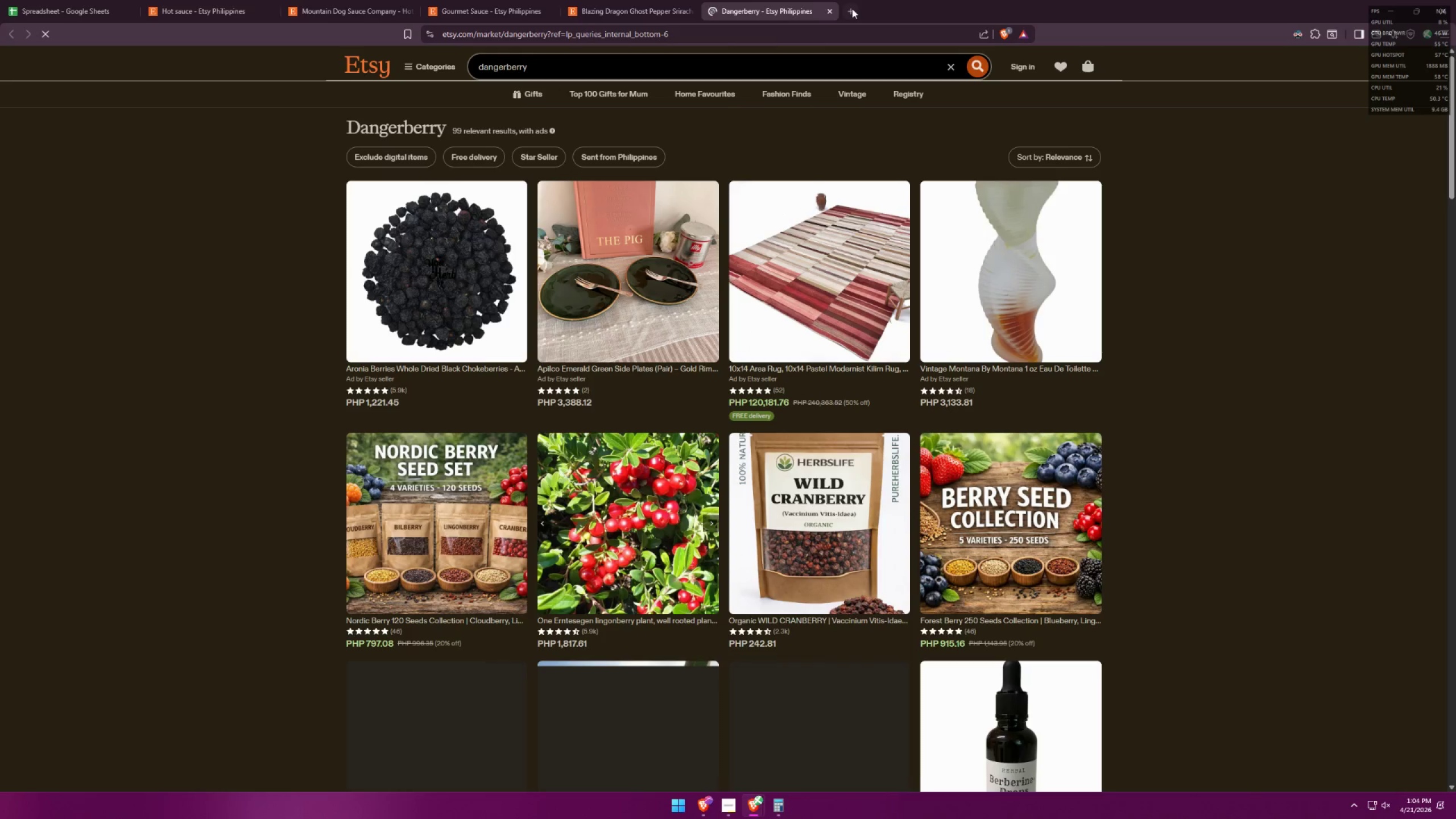 
left_click([833, 13])
 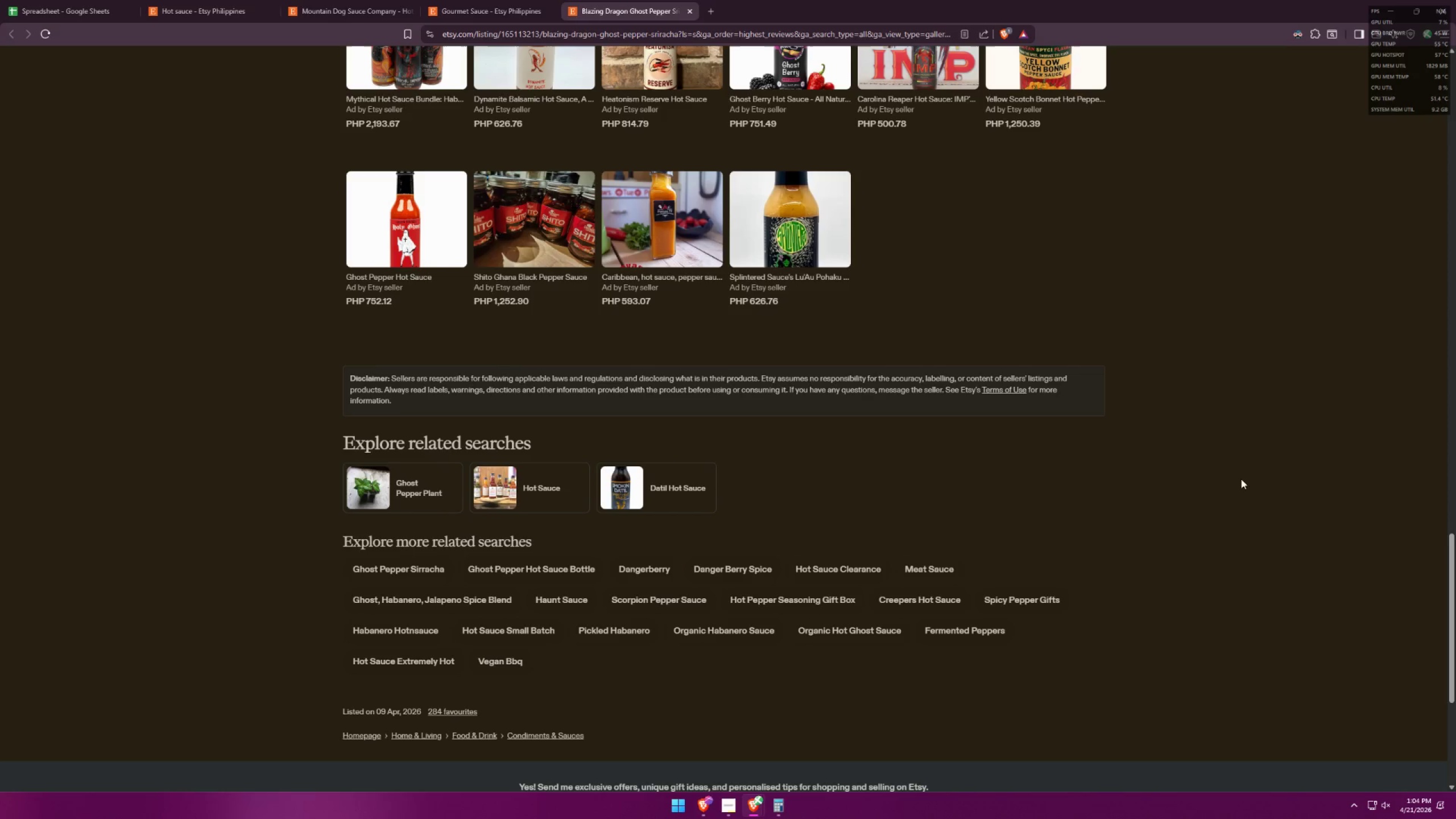 
middle_click([537, 633])
 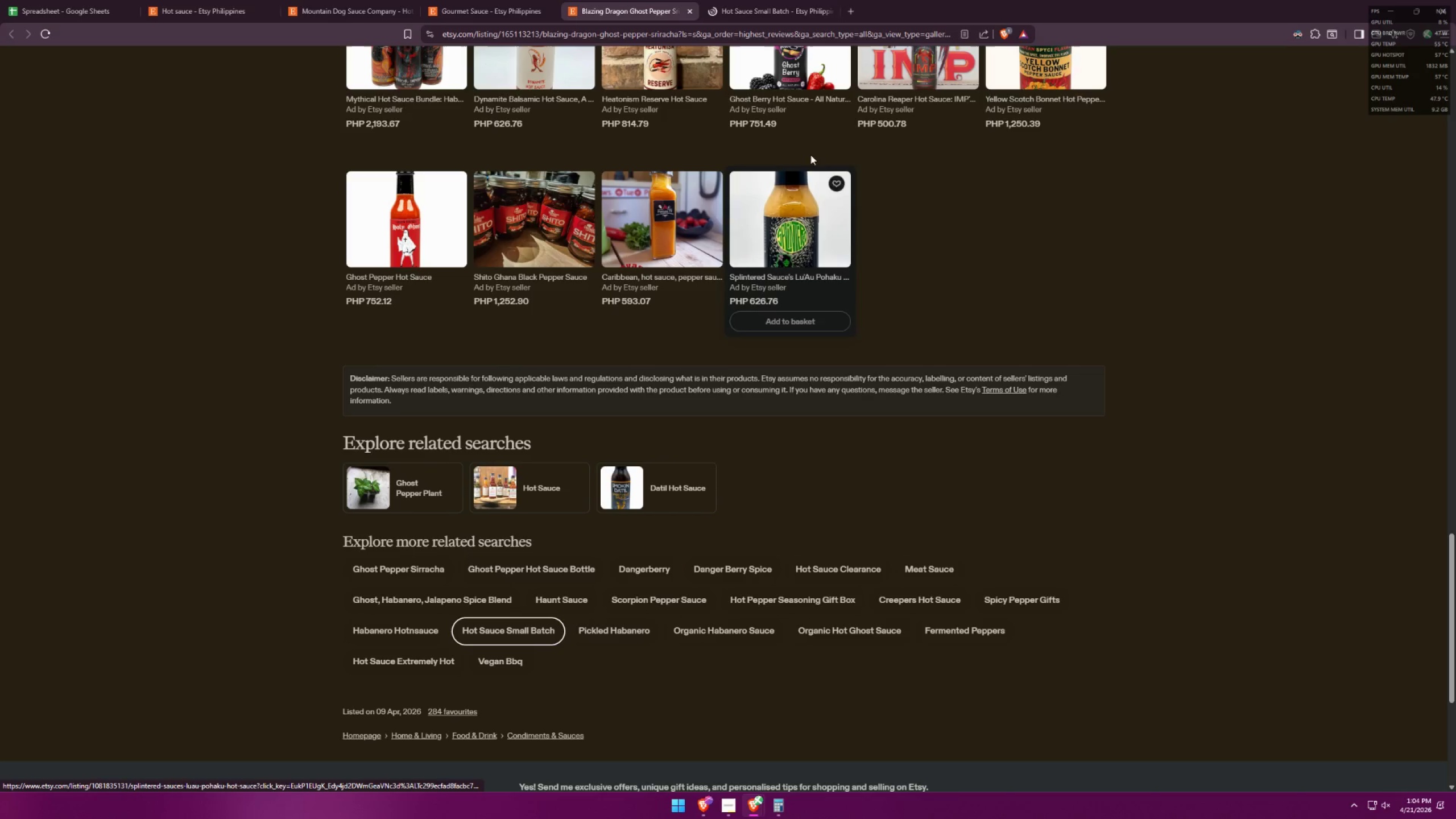 
left_click([743, 0])
 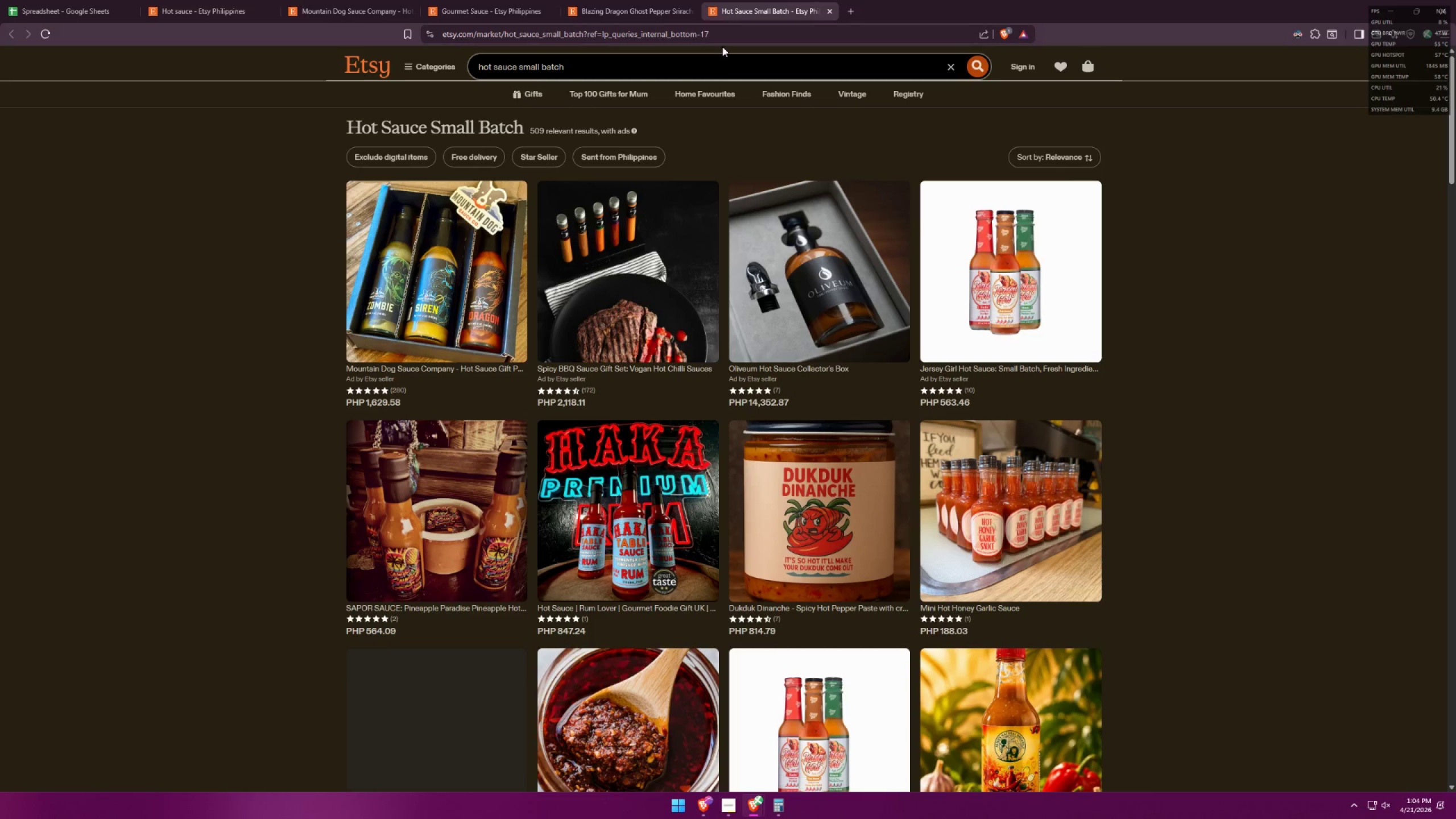 
key(Alt+AltLeft)
 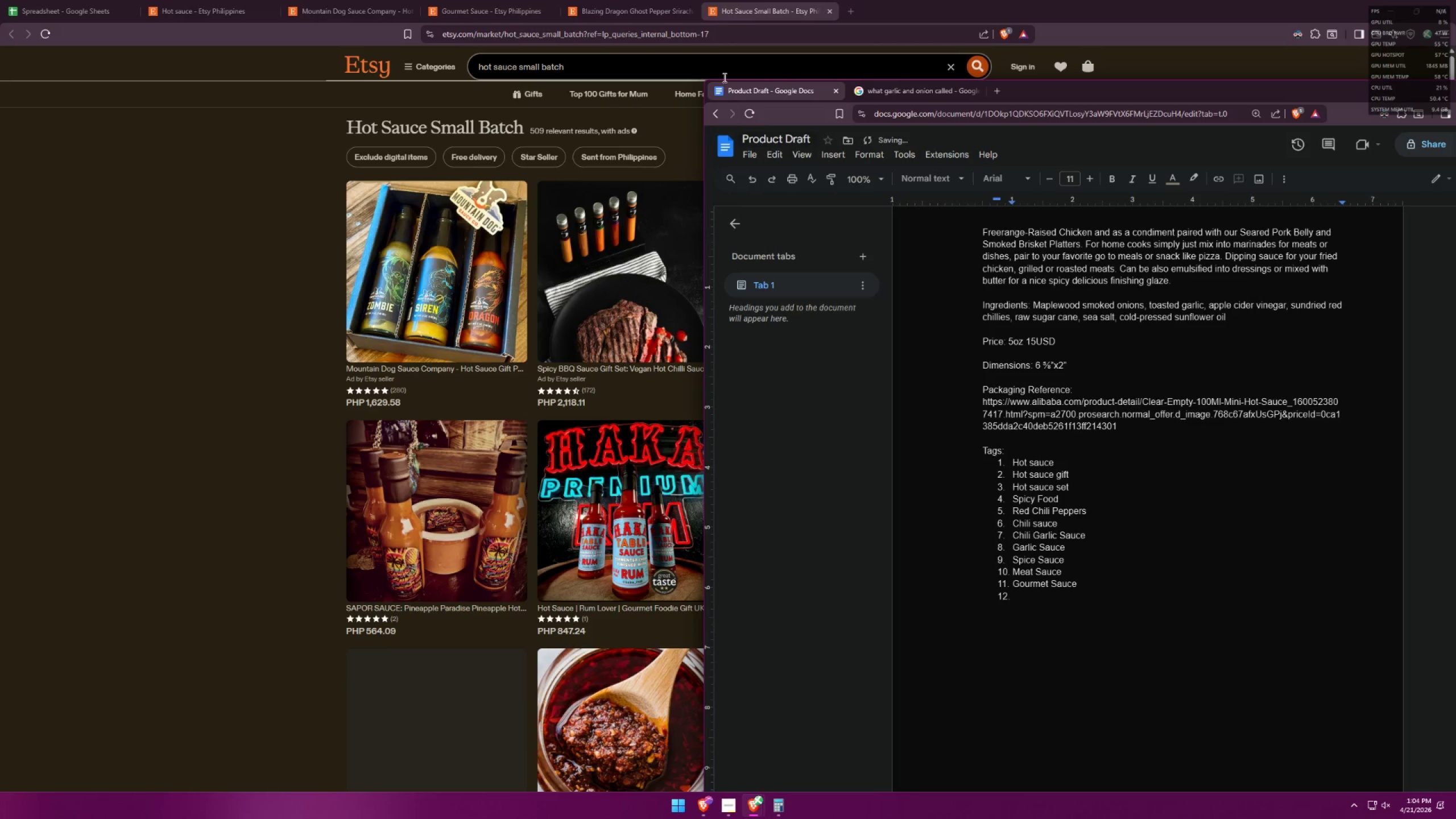 
key(Tab)
type(Hot sauce )
key(Backspace)
key(Backspace)
key(Backspace)
key(Backspace)
key(Backspace)
key(Backspace)
key(Backspace)
type(sauce Snakk )
key(Backspace)
key(Backspace)
key(Backspace)
key(Backspace)
key(Backspace)
type(mall b)
key(Backspace)
type(t )
key(Backspace)
type( sauce smallbatch\)
key(Backspace)
 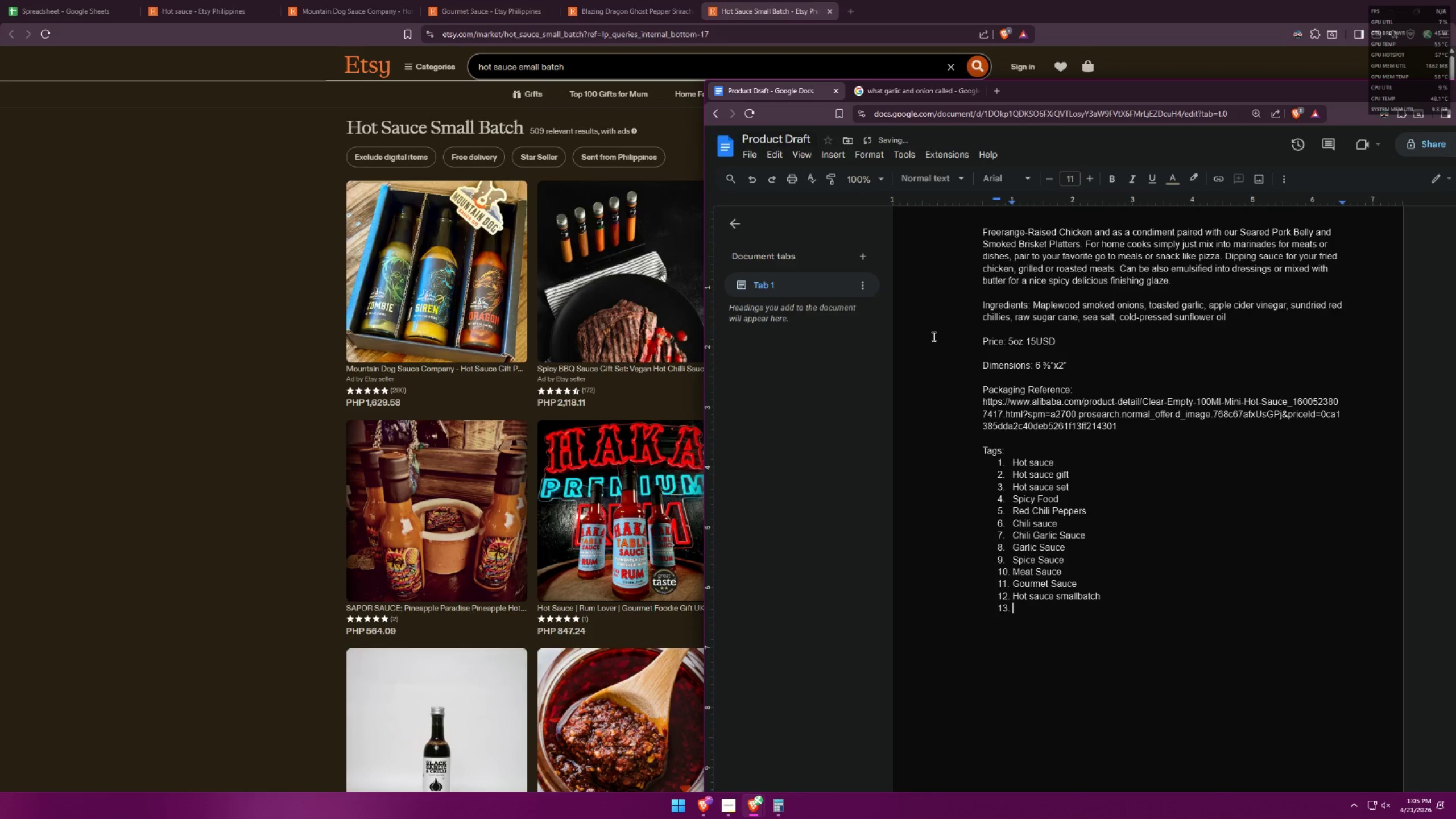 
 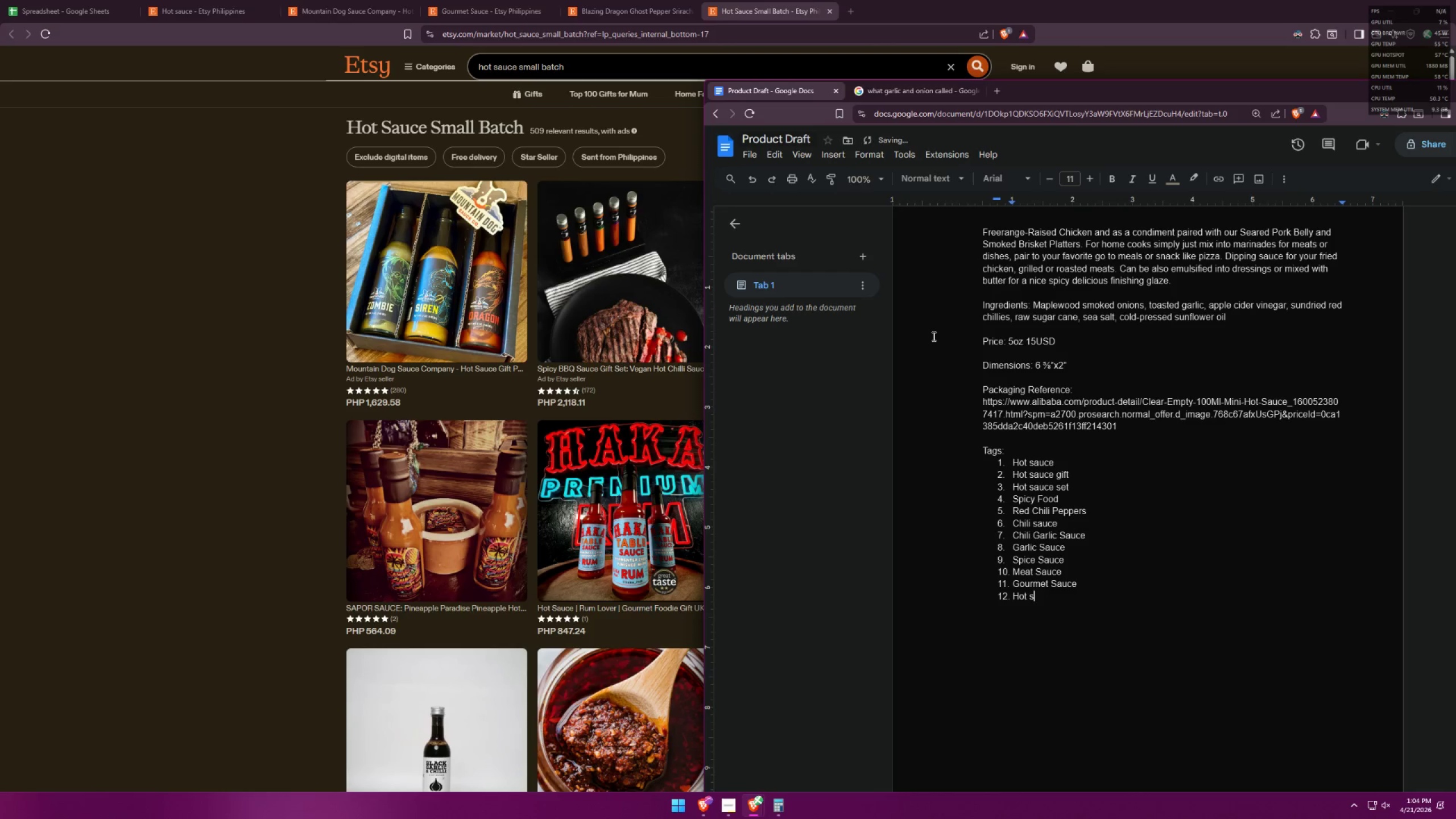 
key(Enter)
 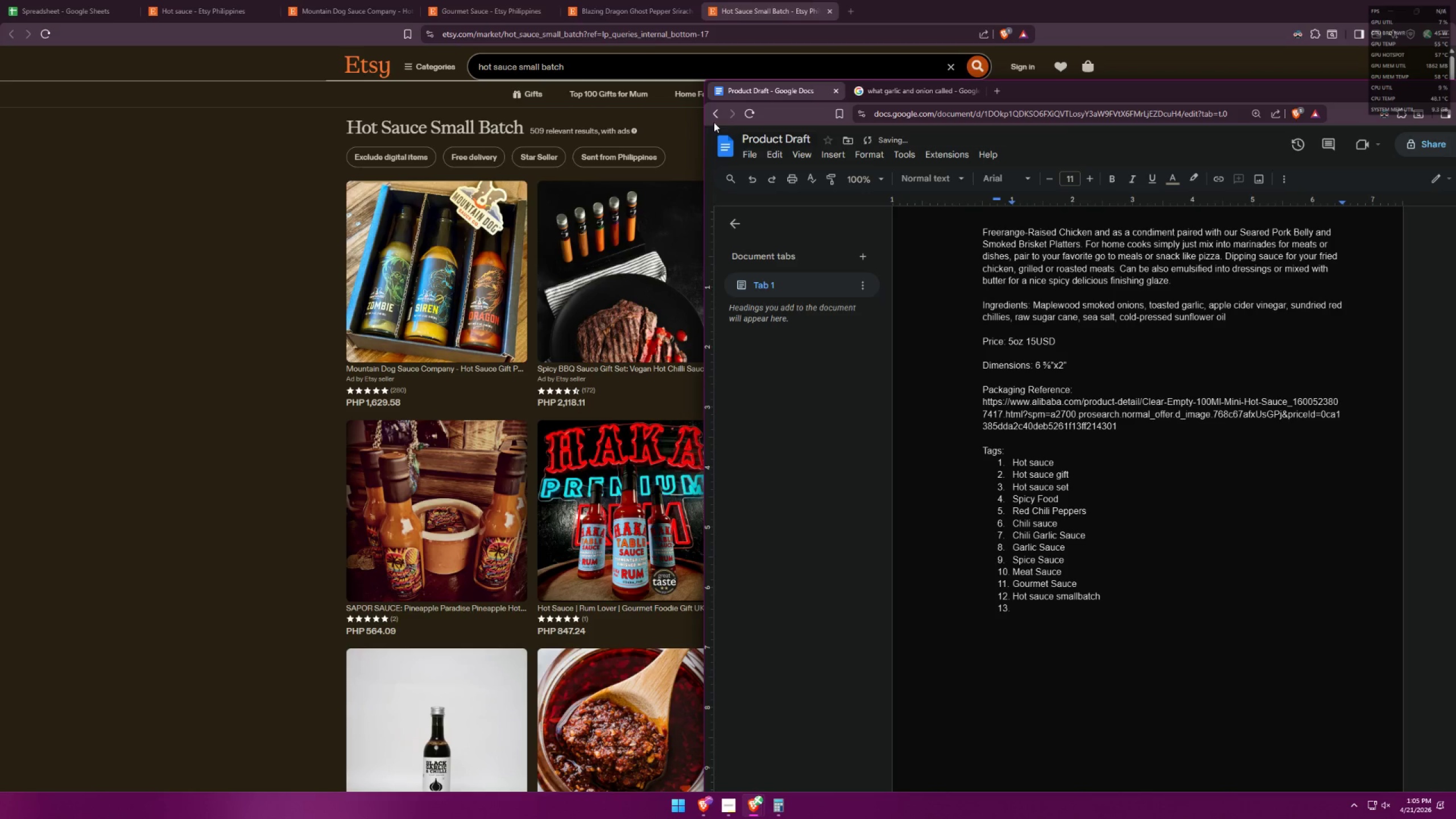 
left_click([611, 0])
 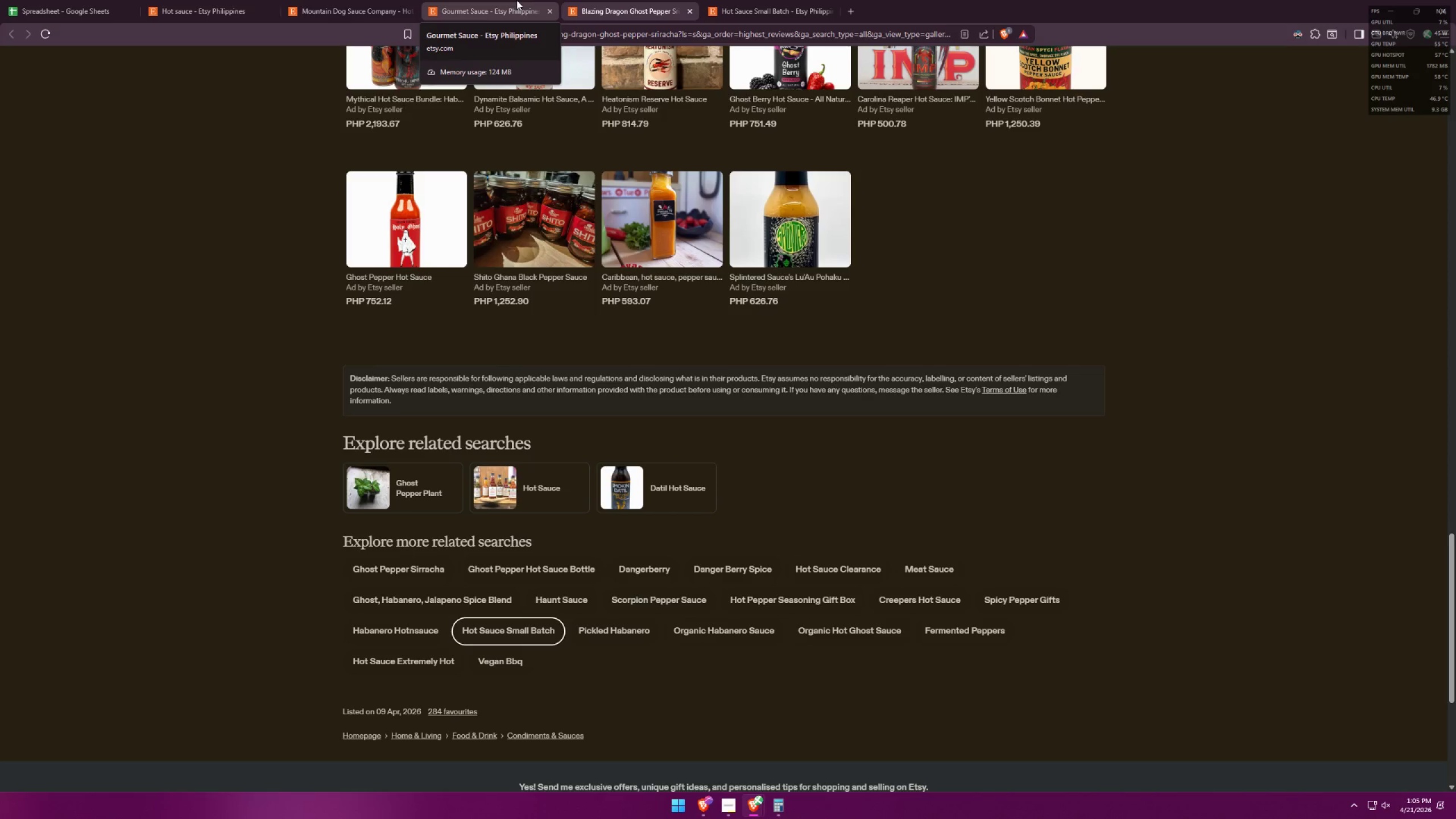 
wait(15.45)
 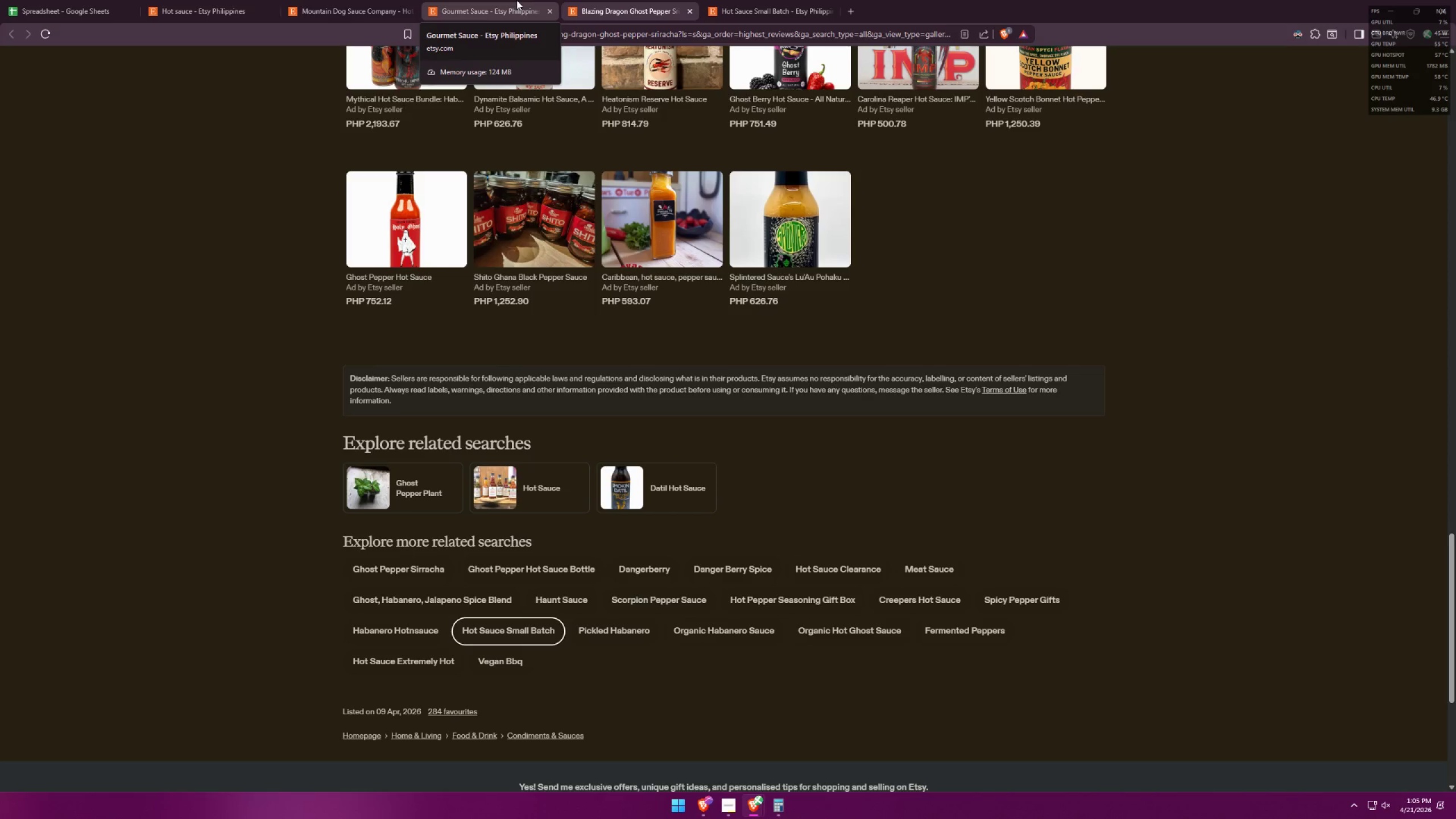 
scroll: coordinate [682, 499], scroll_direction: down, amount: 8.0
 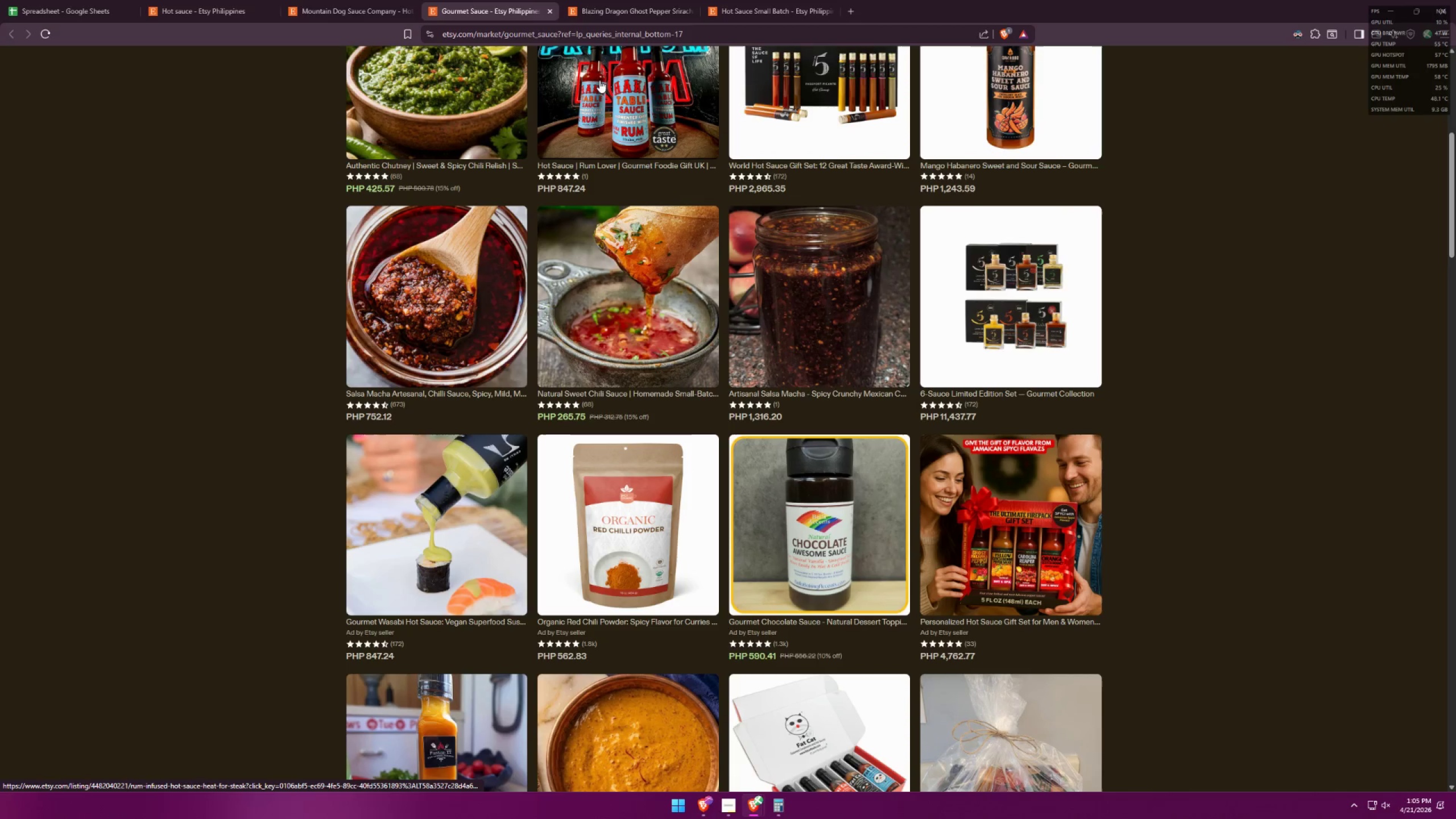 
left_click([590, 0])
 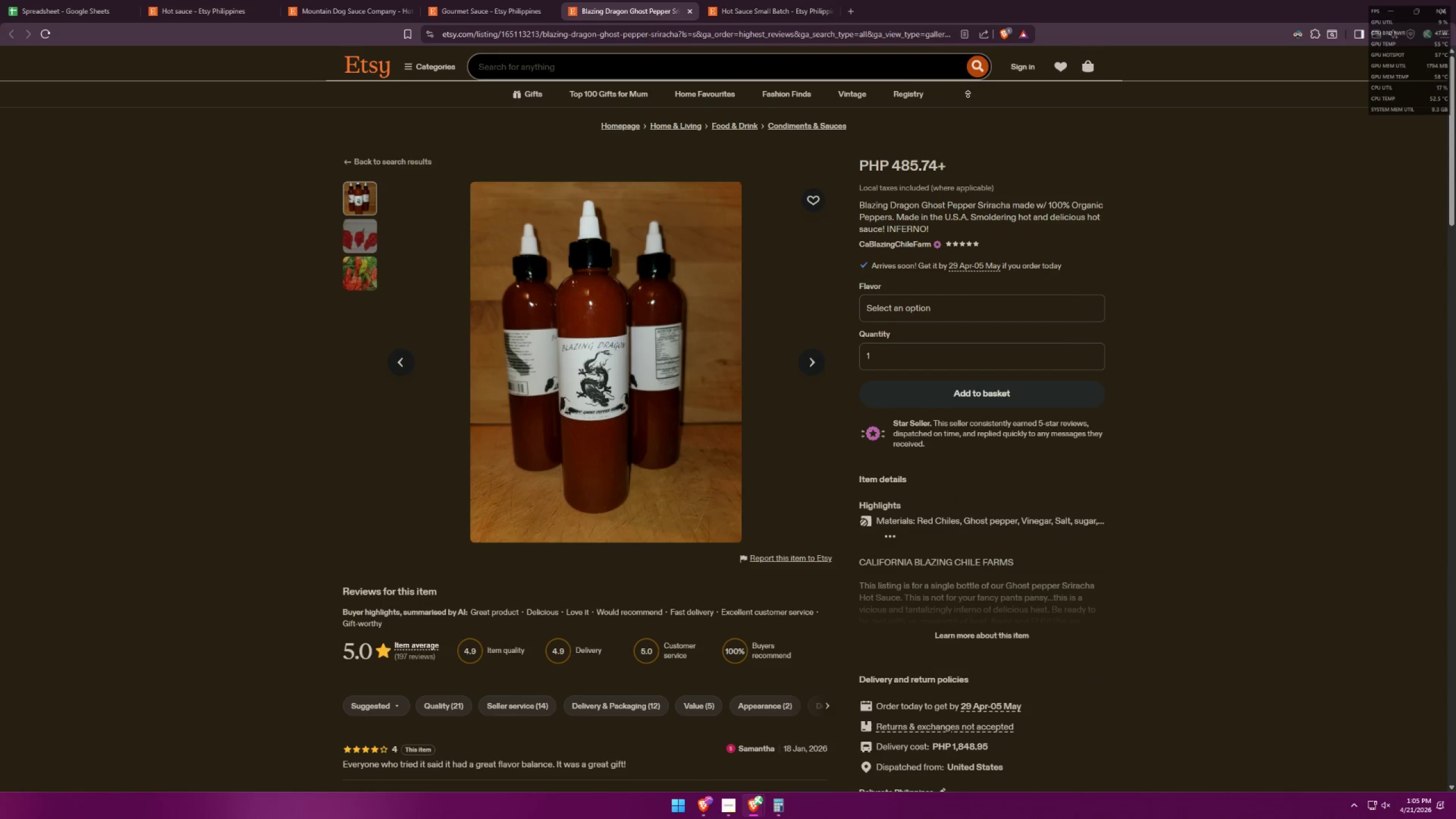 
left_click([768, 0])
 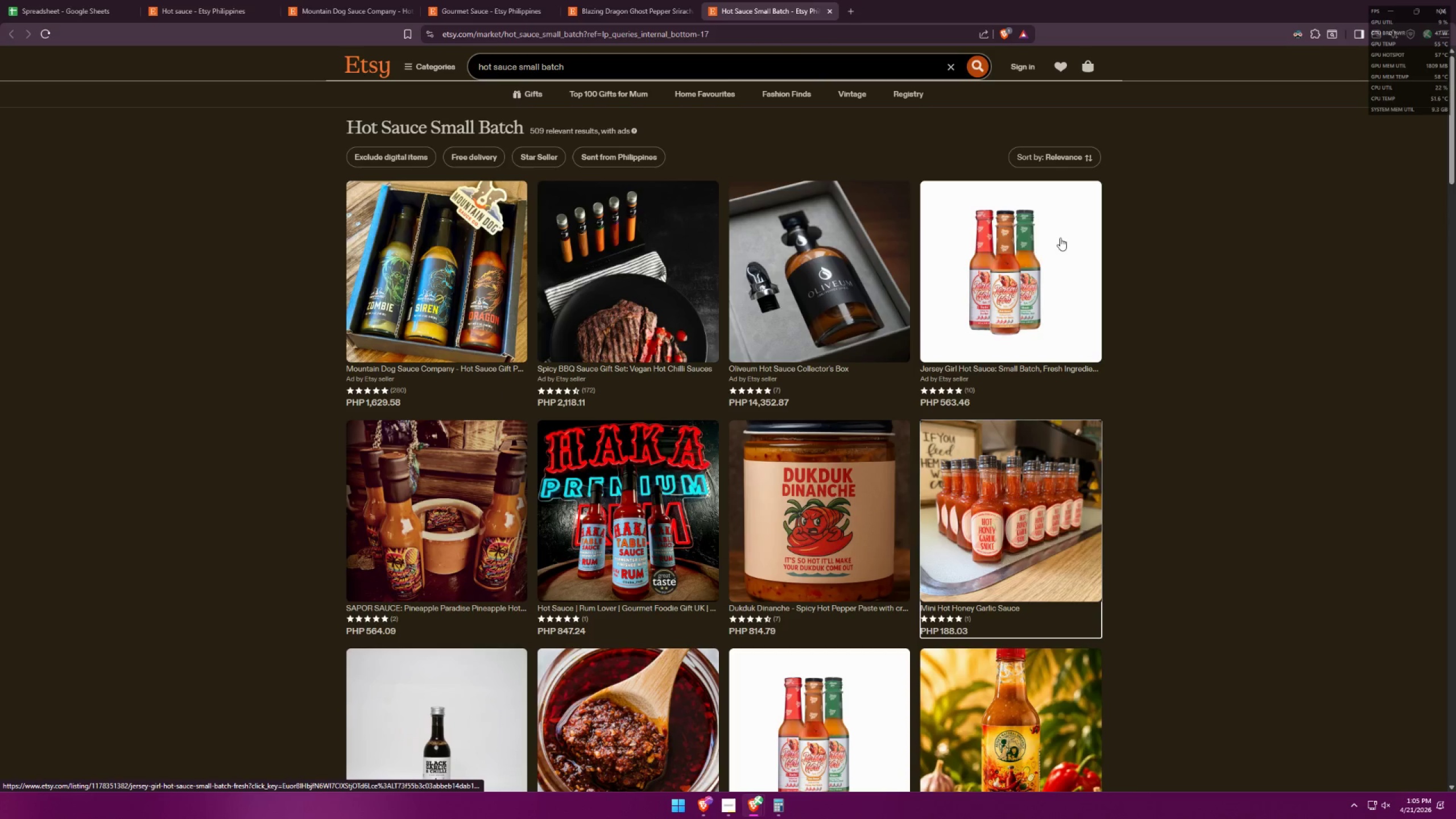 
mouse_move([878, 225])
 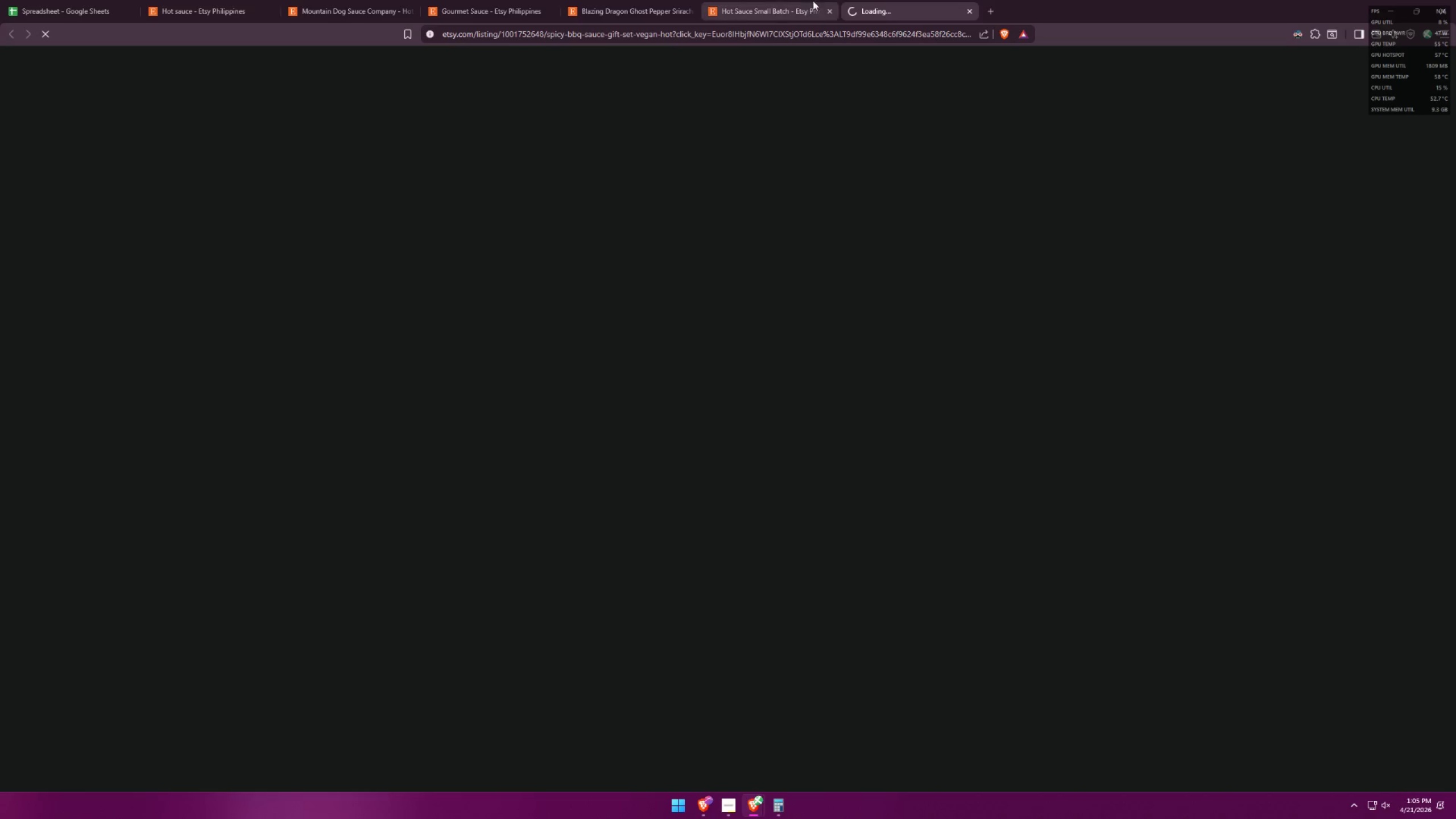 
left_click([833, 7])
 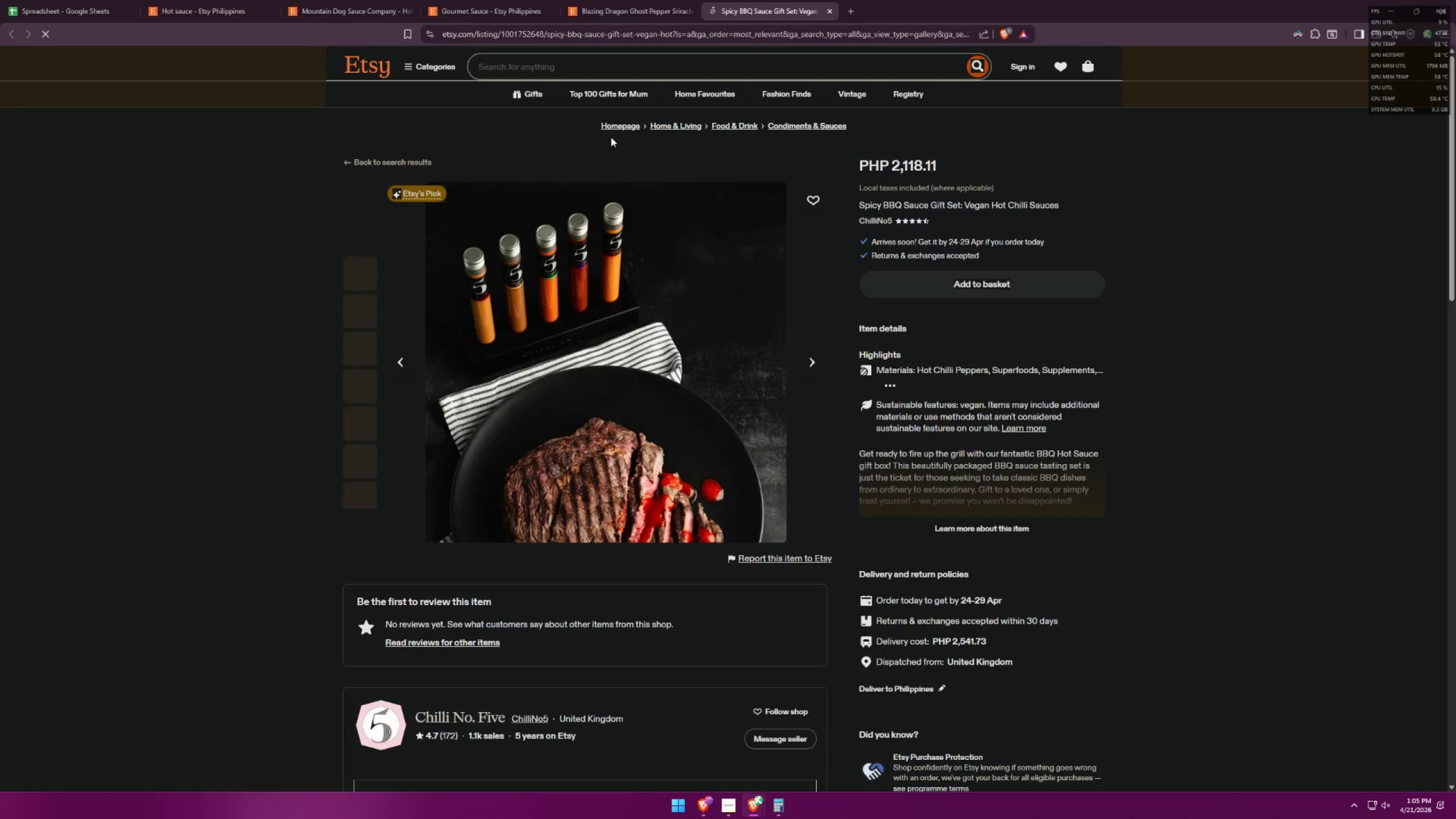 
scroll: coordinate [613, 142], scroll_direction: down, amount: 14.0
 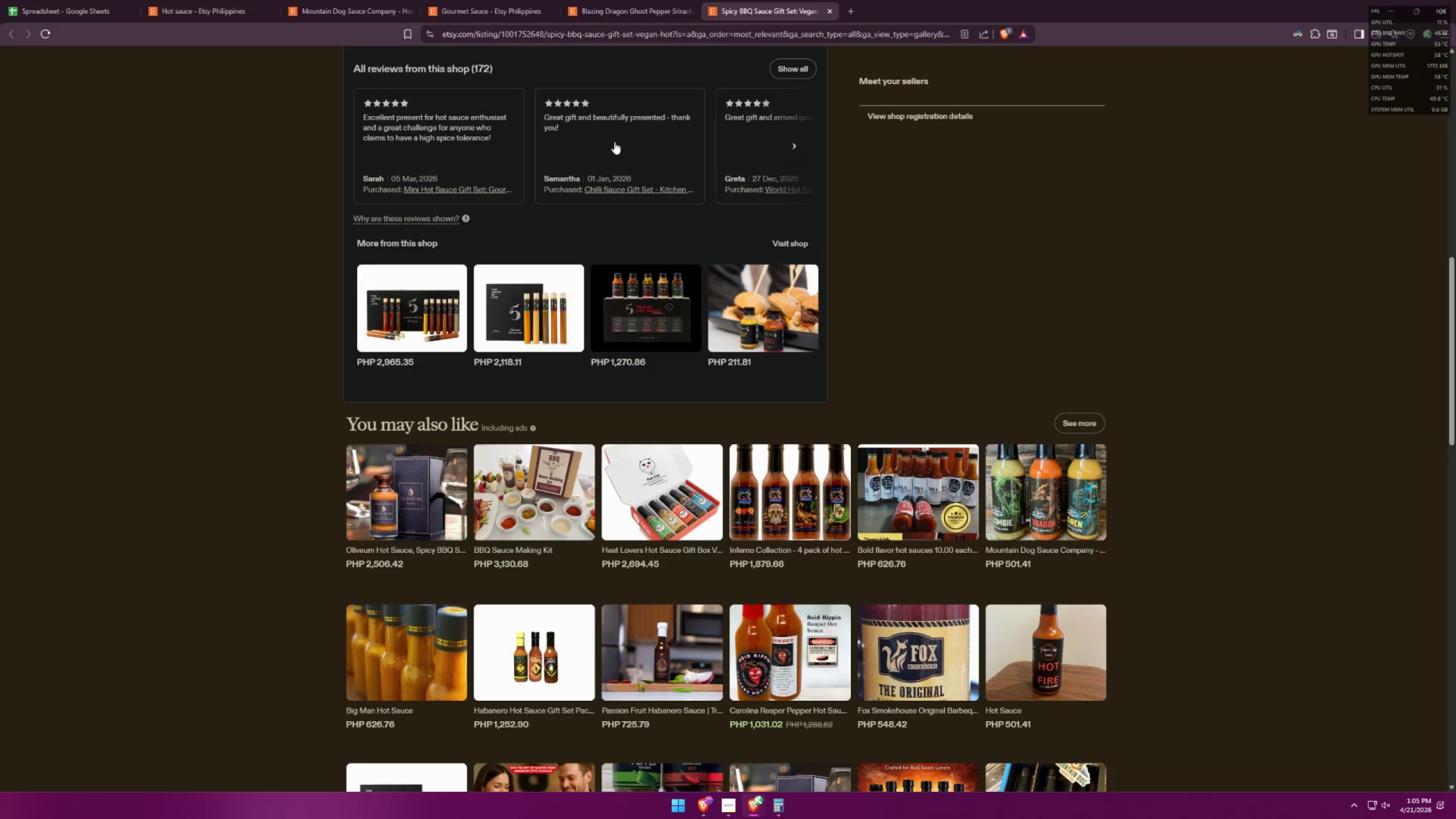 
scroll: coordinate [614, 142], scroll_direction: up, amount: 5.0
 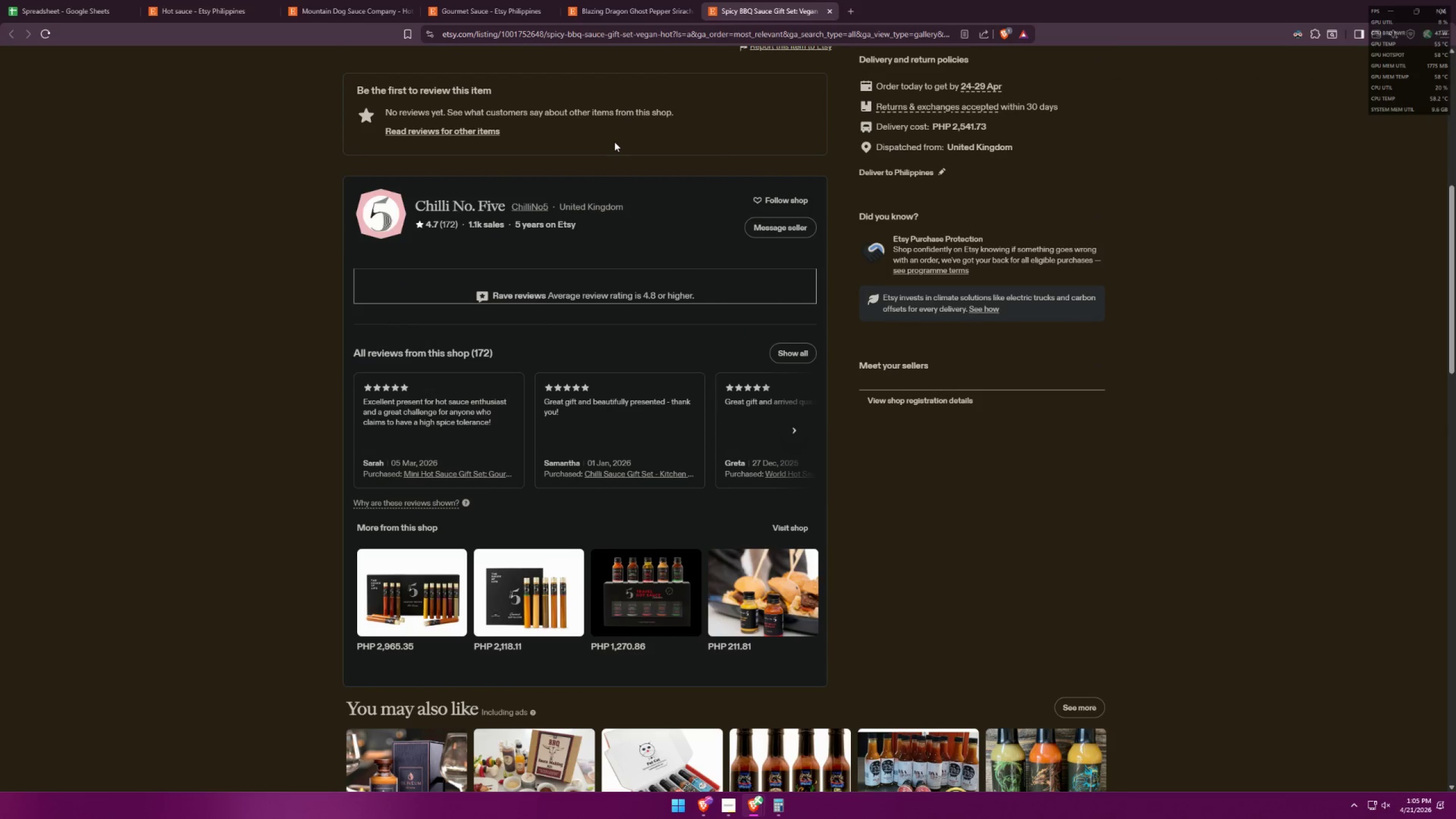 
scroll: coordinate [612, 176], scroll_direction: down, amount: 20.0
 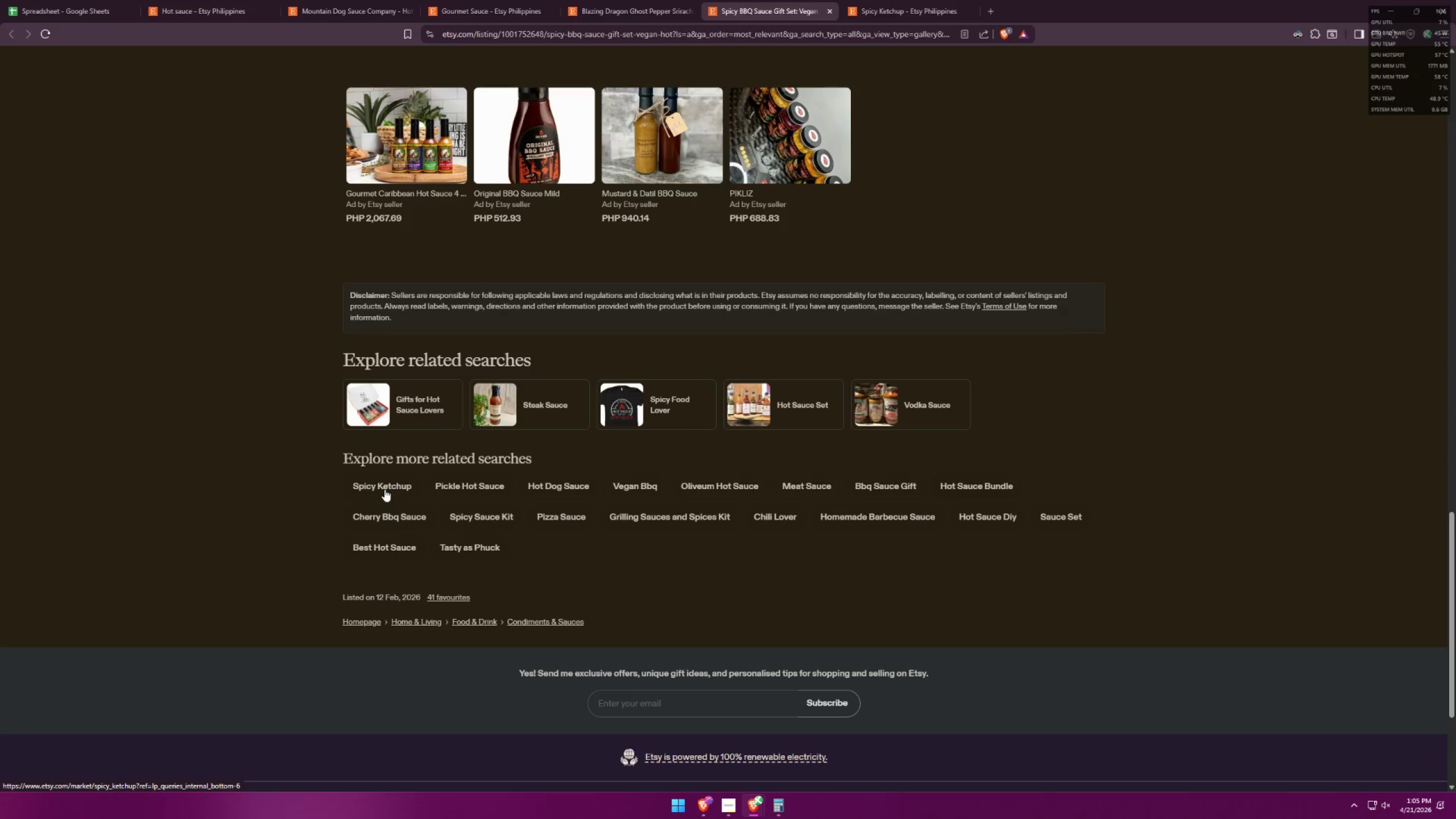 
wait(13.59)
 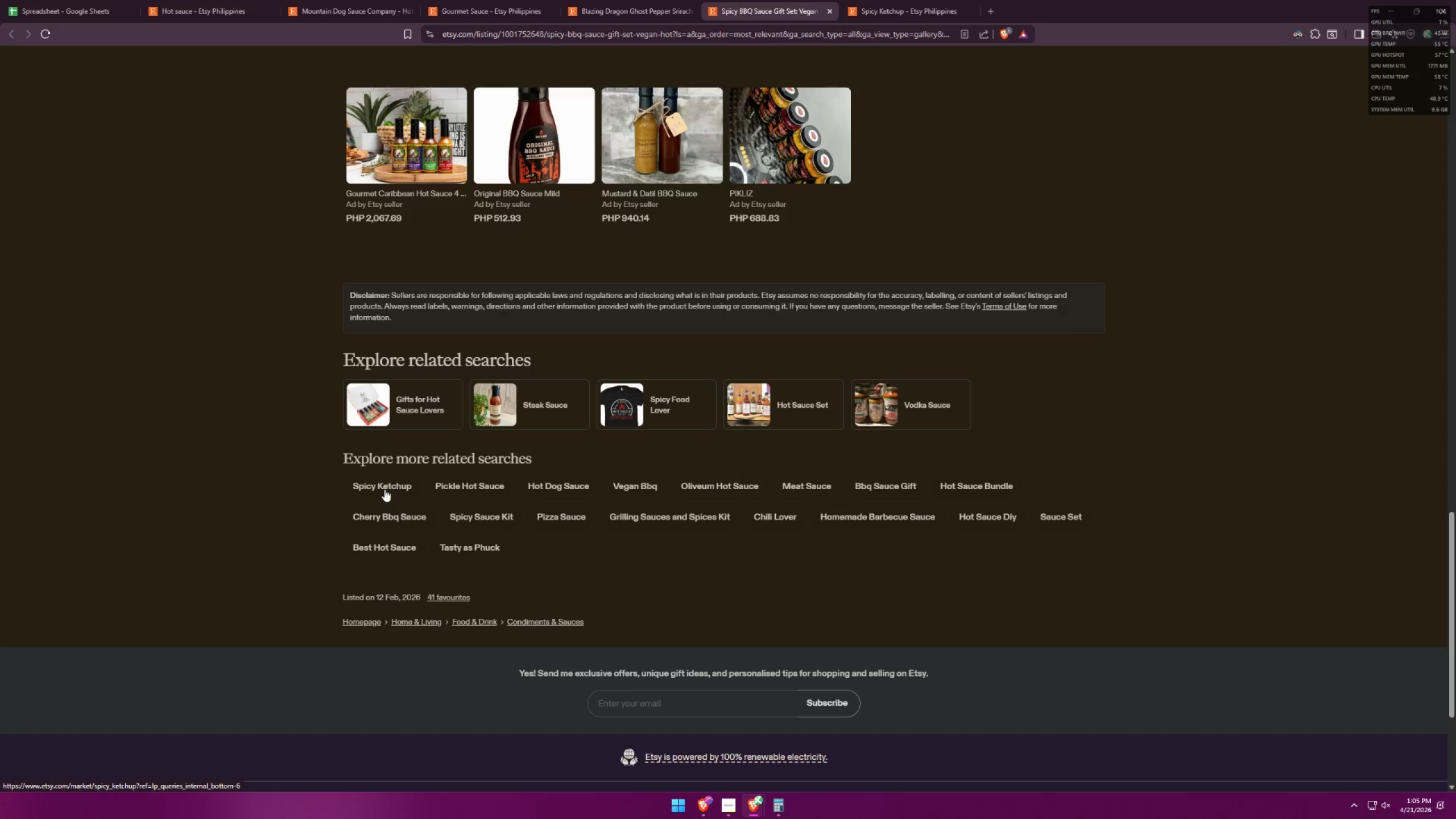 
double_click([825, 756])
 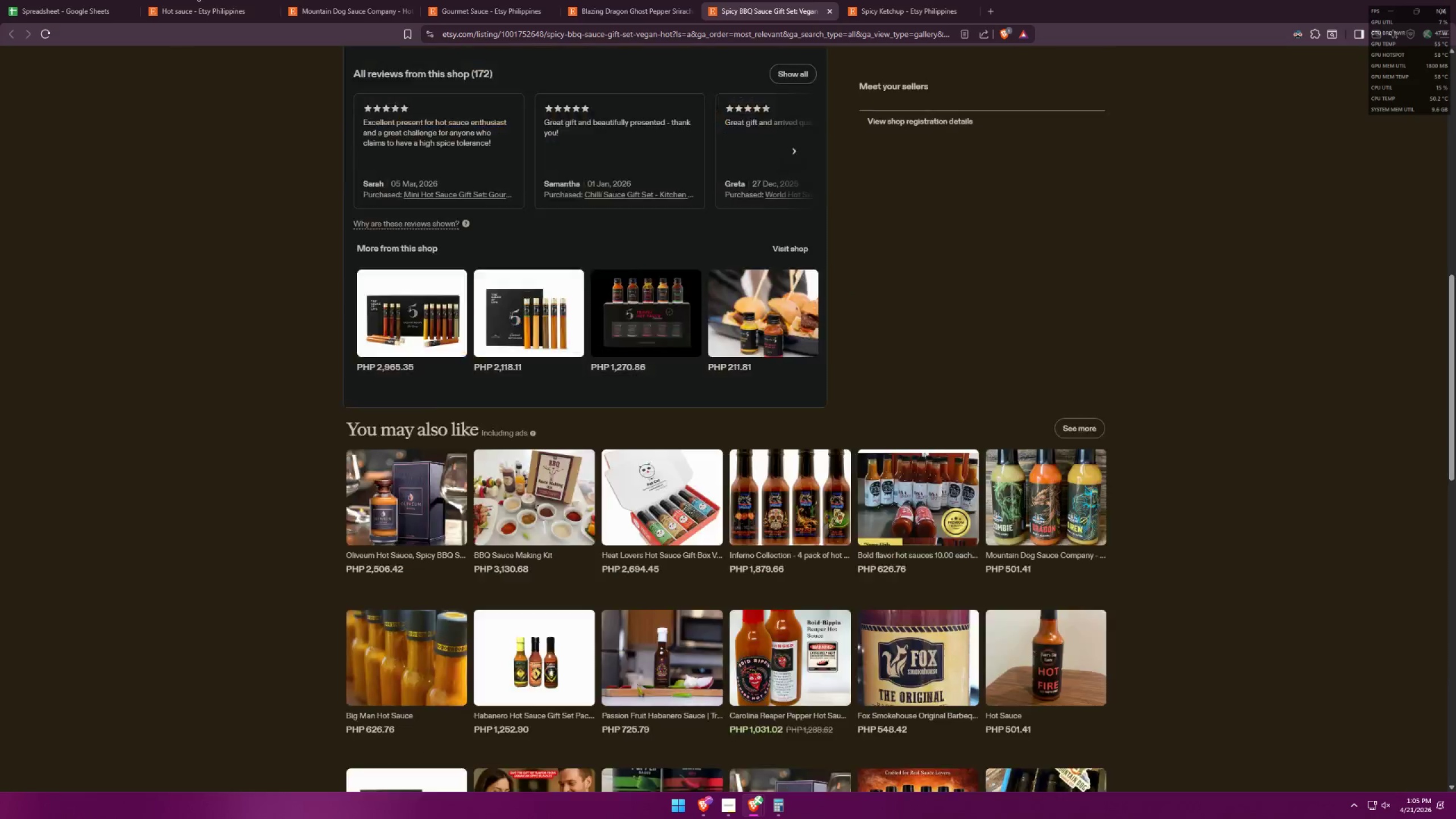 
left_click_drag(start_coordinate=[906, 0], to_coordinate=[899, 0])
 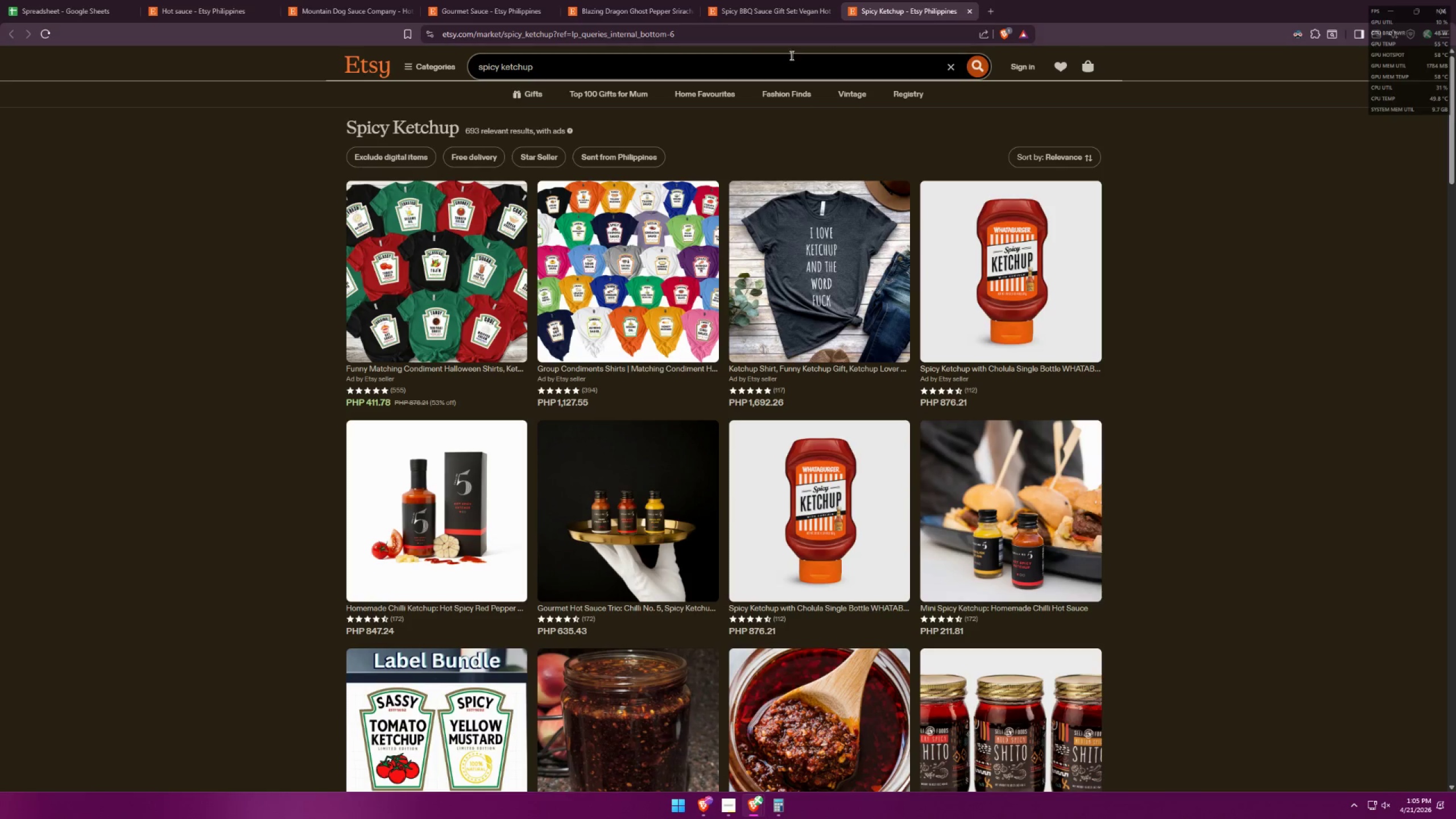 
left_click([743, 0])
 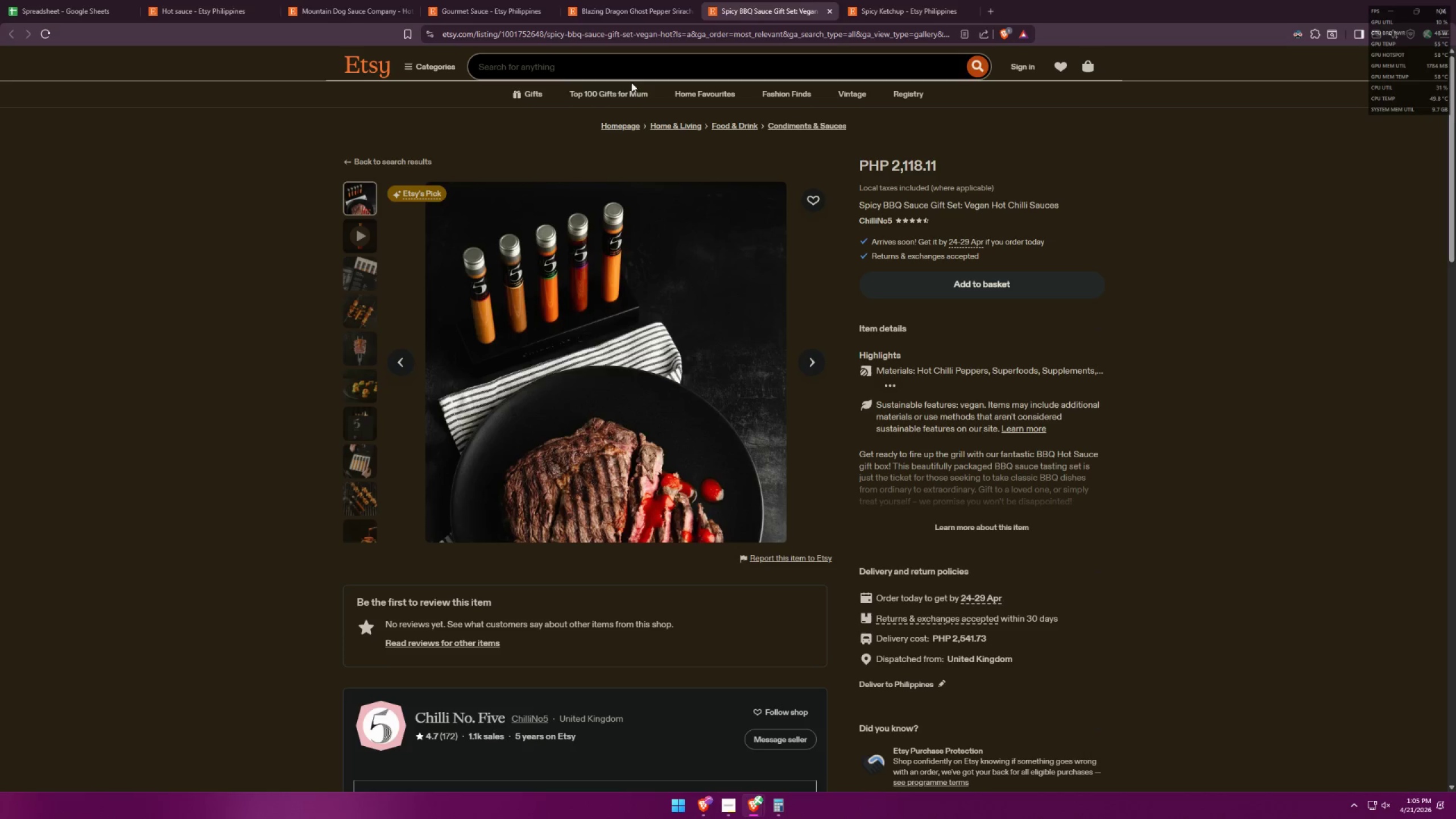 
triple_click([651, 73])
 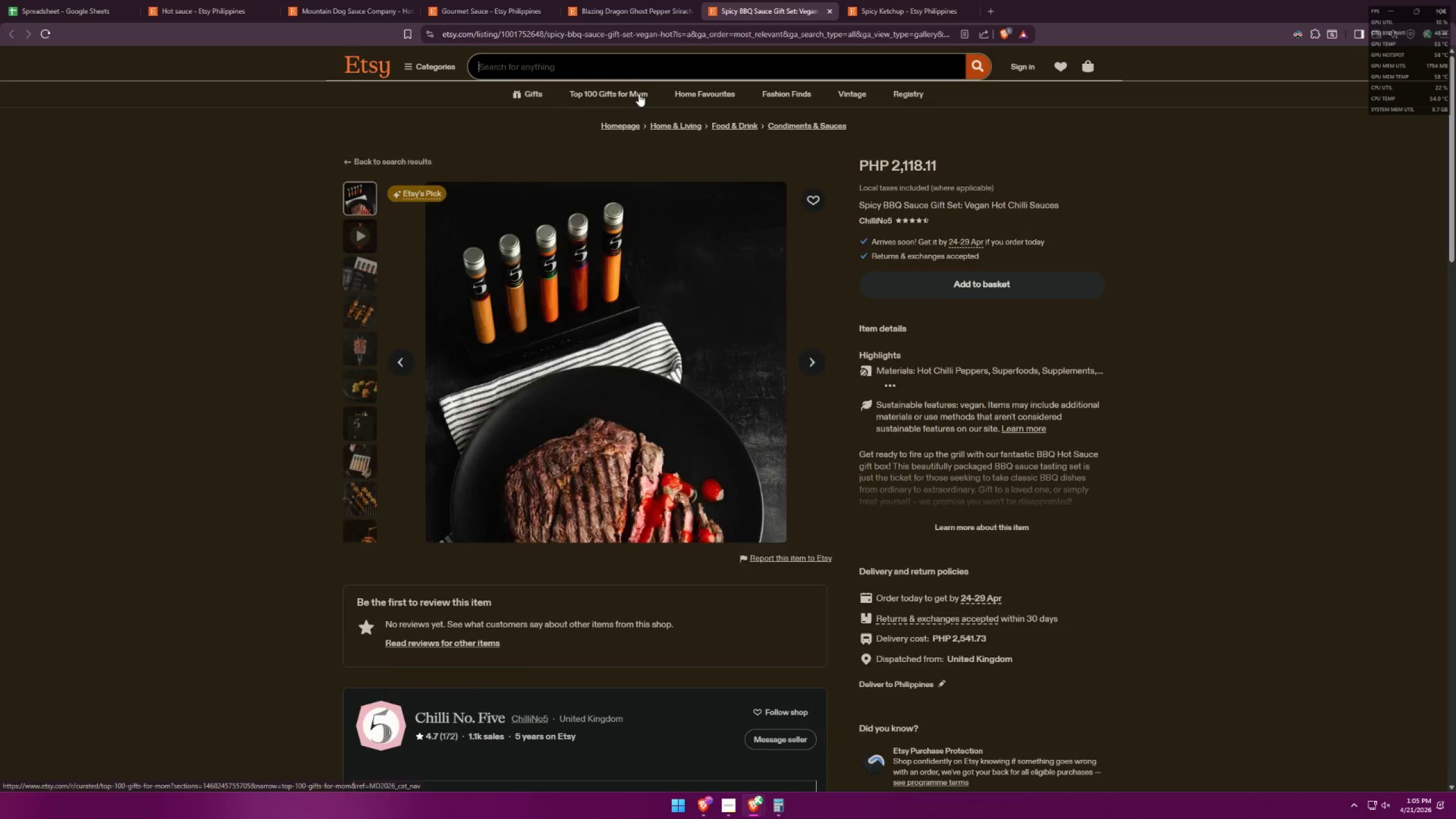 
type(s[i)
key(Backspace)
key(Backspace)
type(picy sauve)
 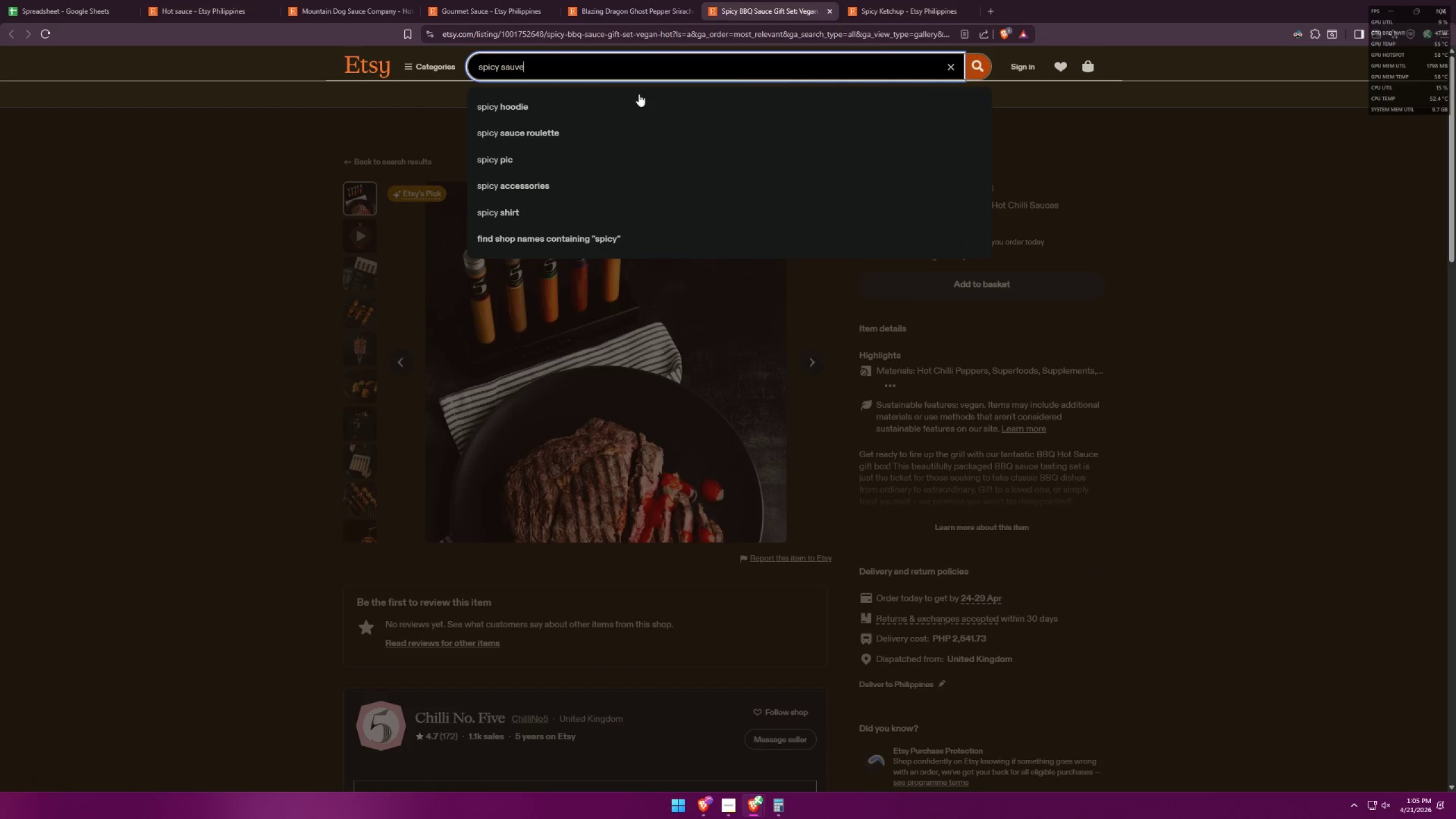 
key(Enter)
 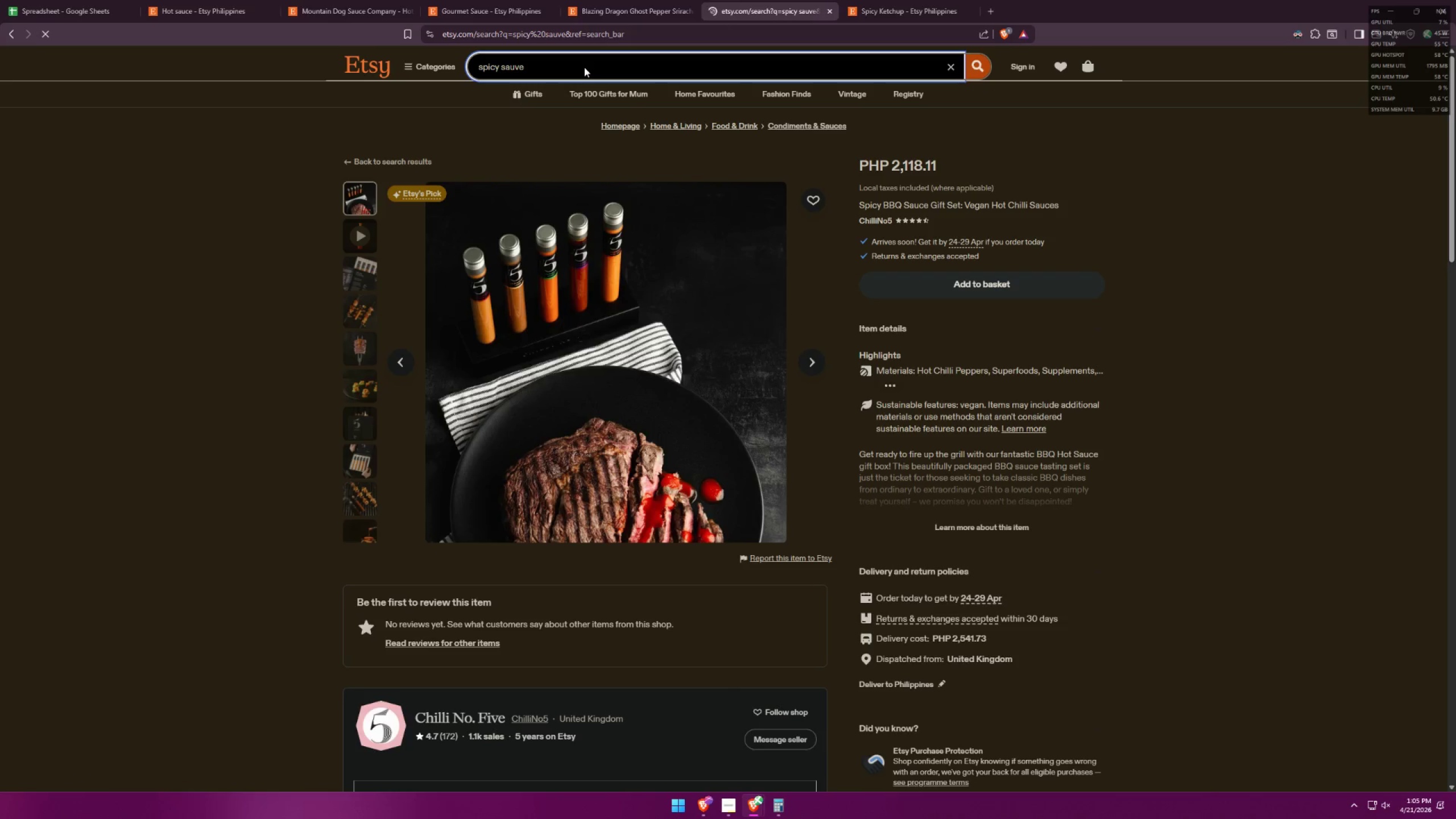 
left_click([585, 67])
 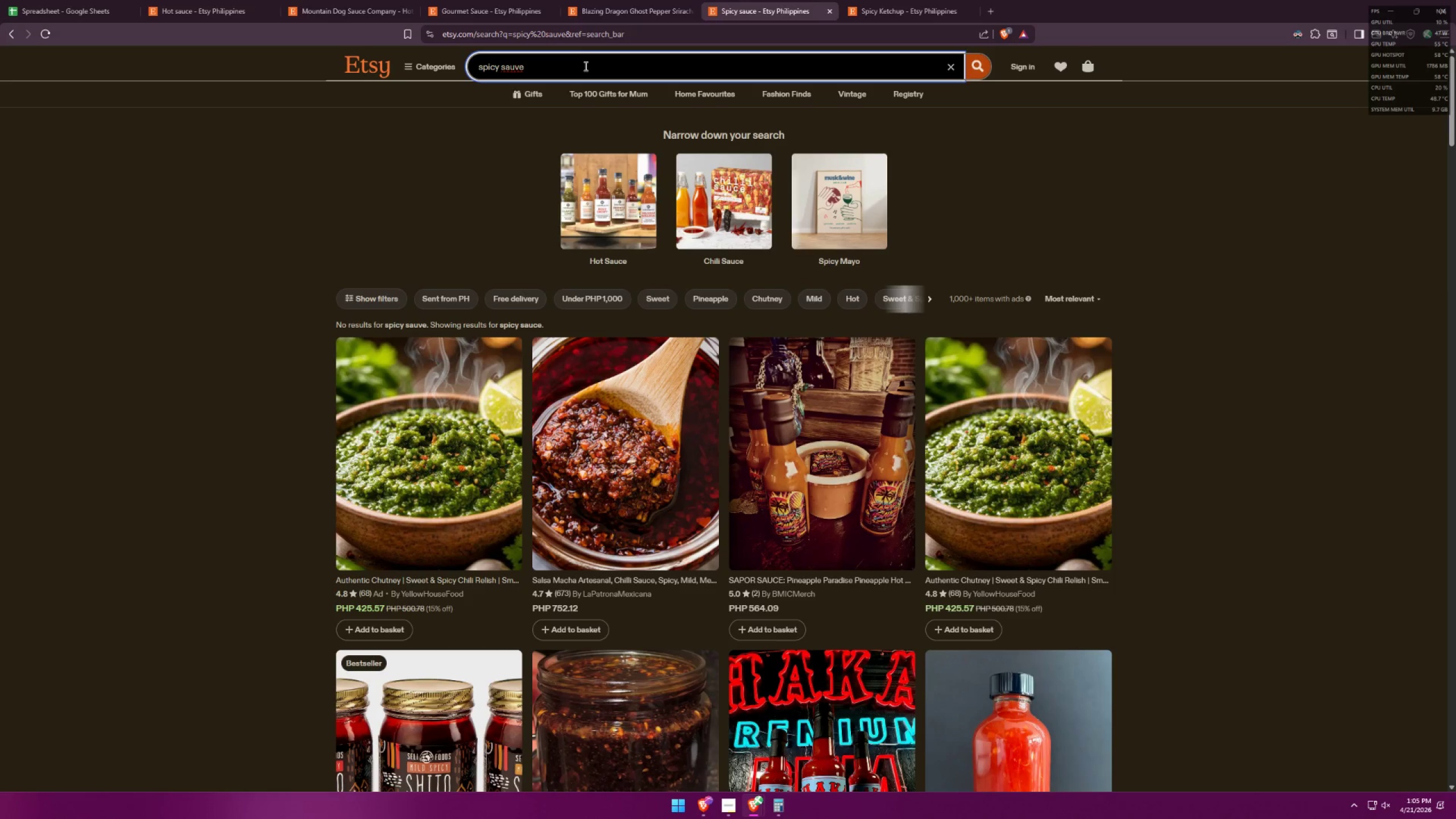 
key(Backspace)
key(Backspace)
type(ce)
 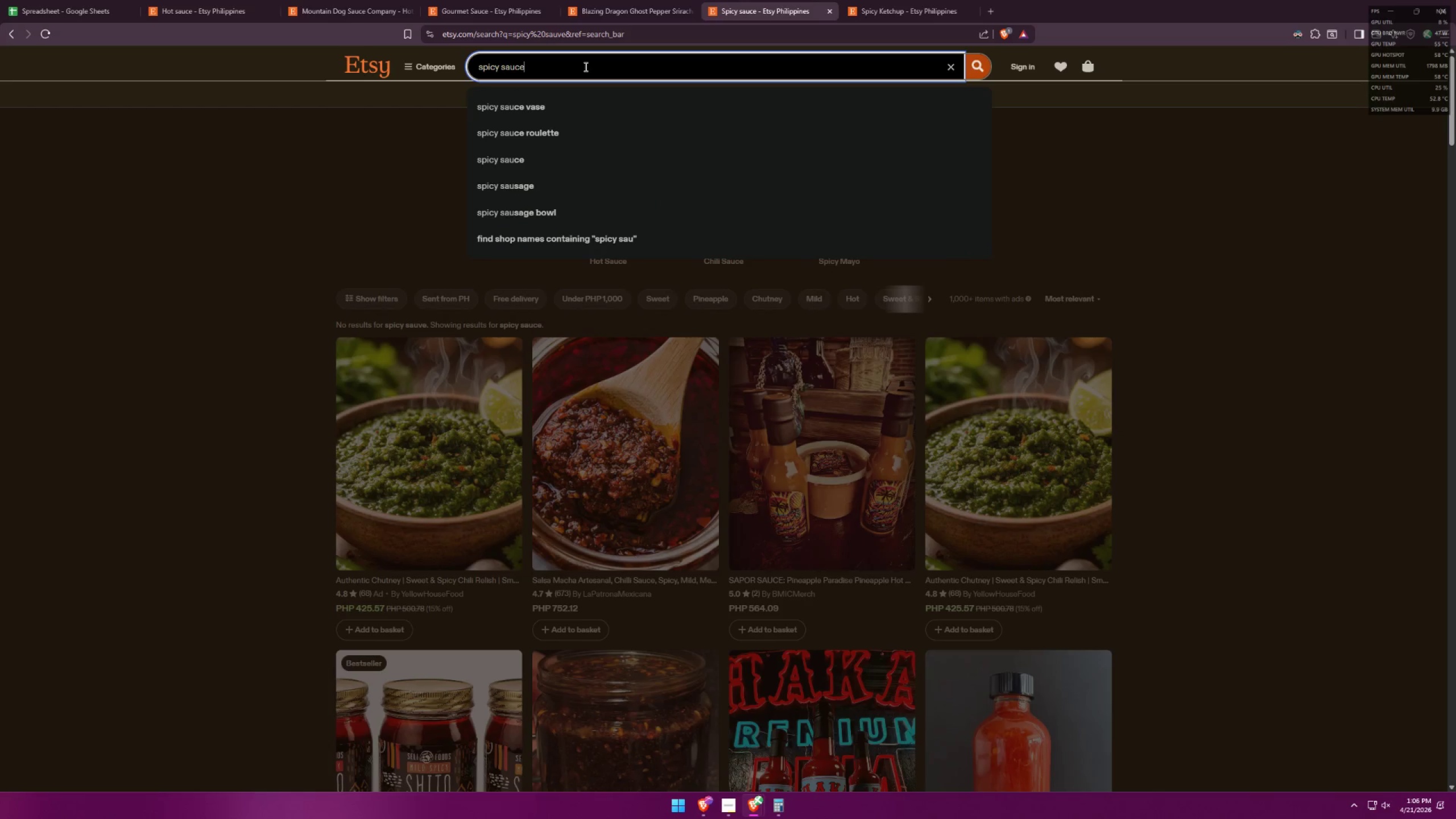 
key(Enter)
 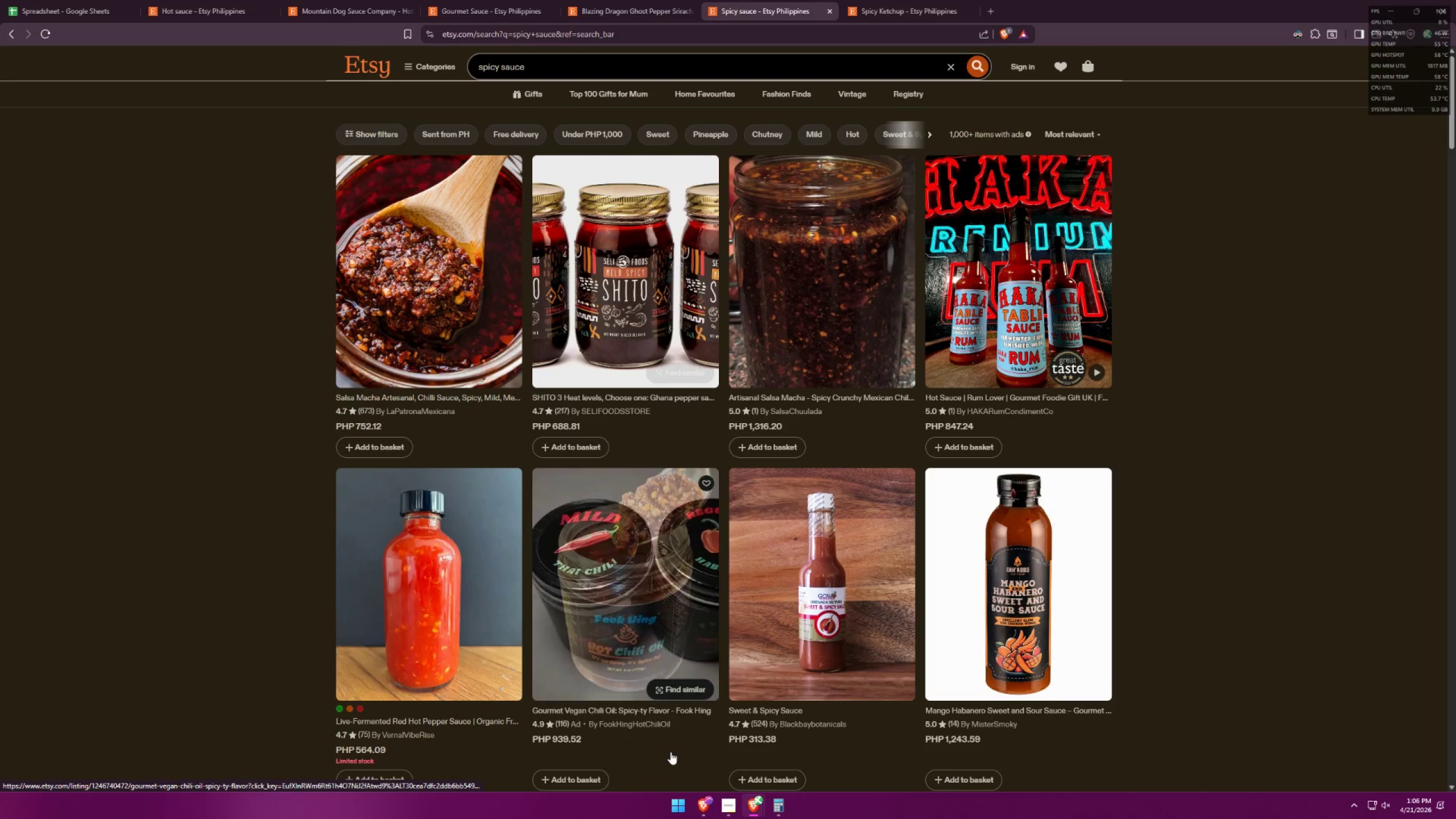 
double_click([845, 751])
 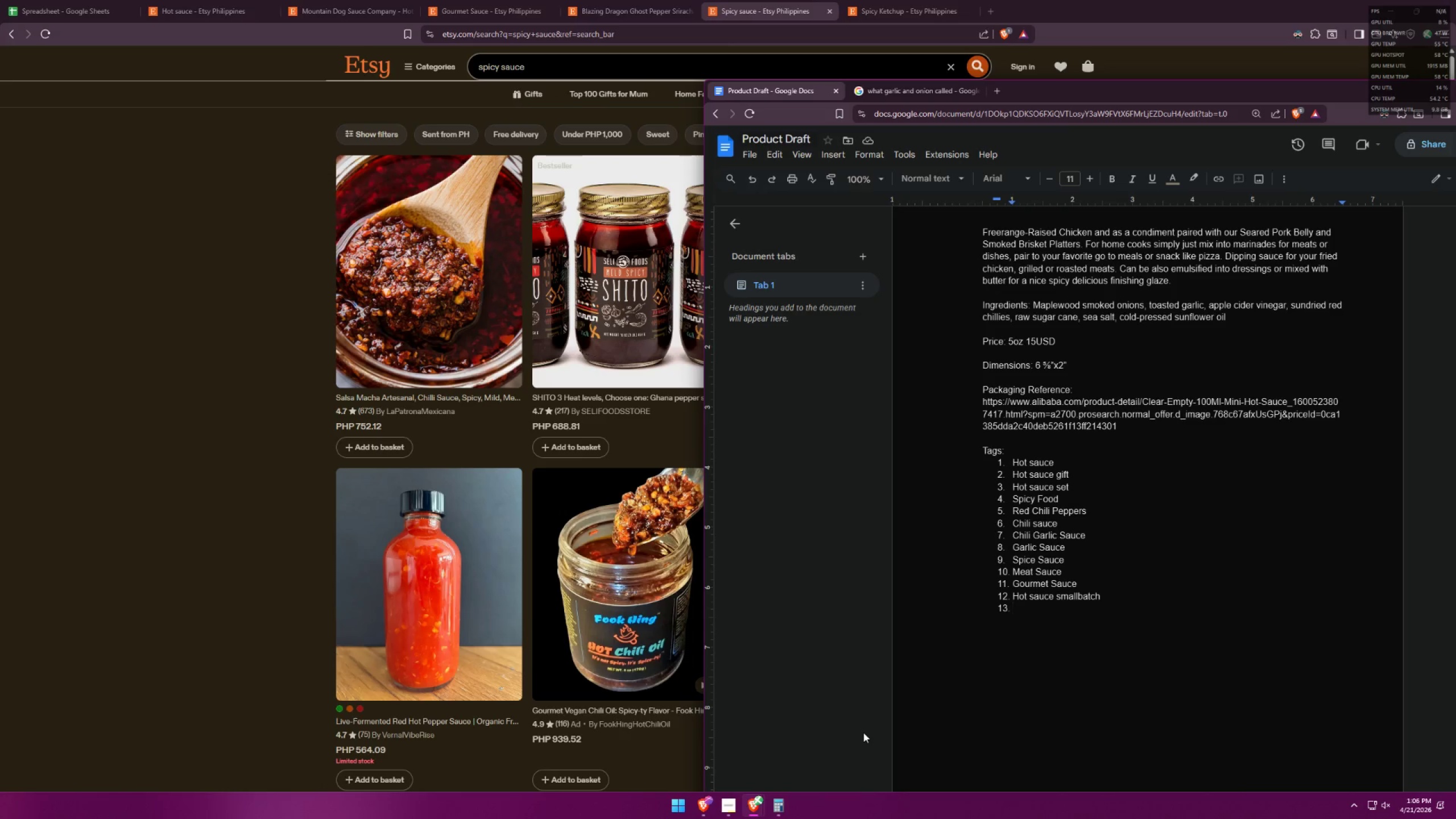 
type(S[o)
key(Backspace)
key(Backspace)
type(picy Sac)
key(Backspace)
type(uce)
 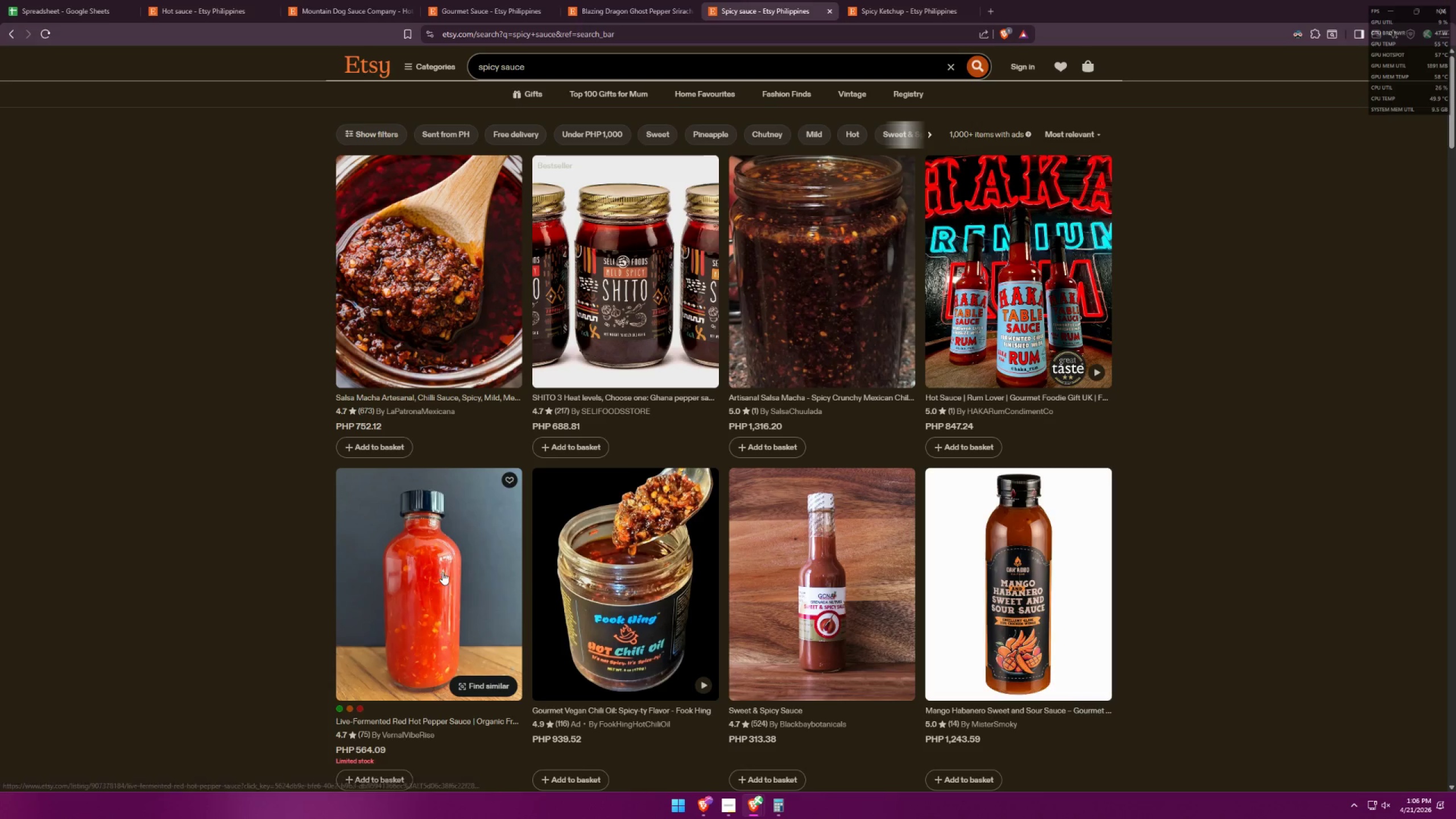 
wait(5.39)
 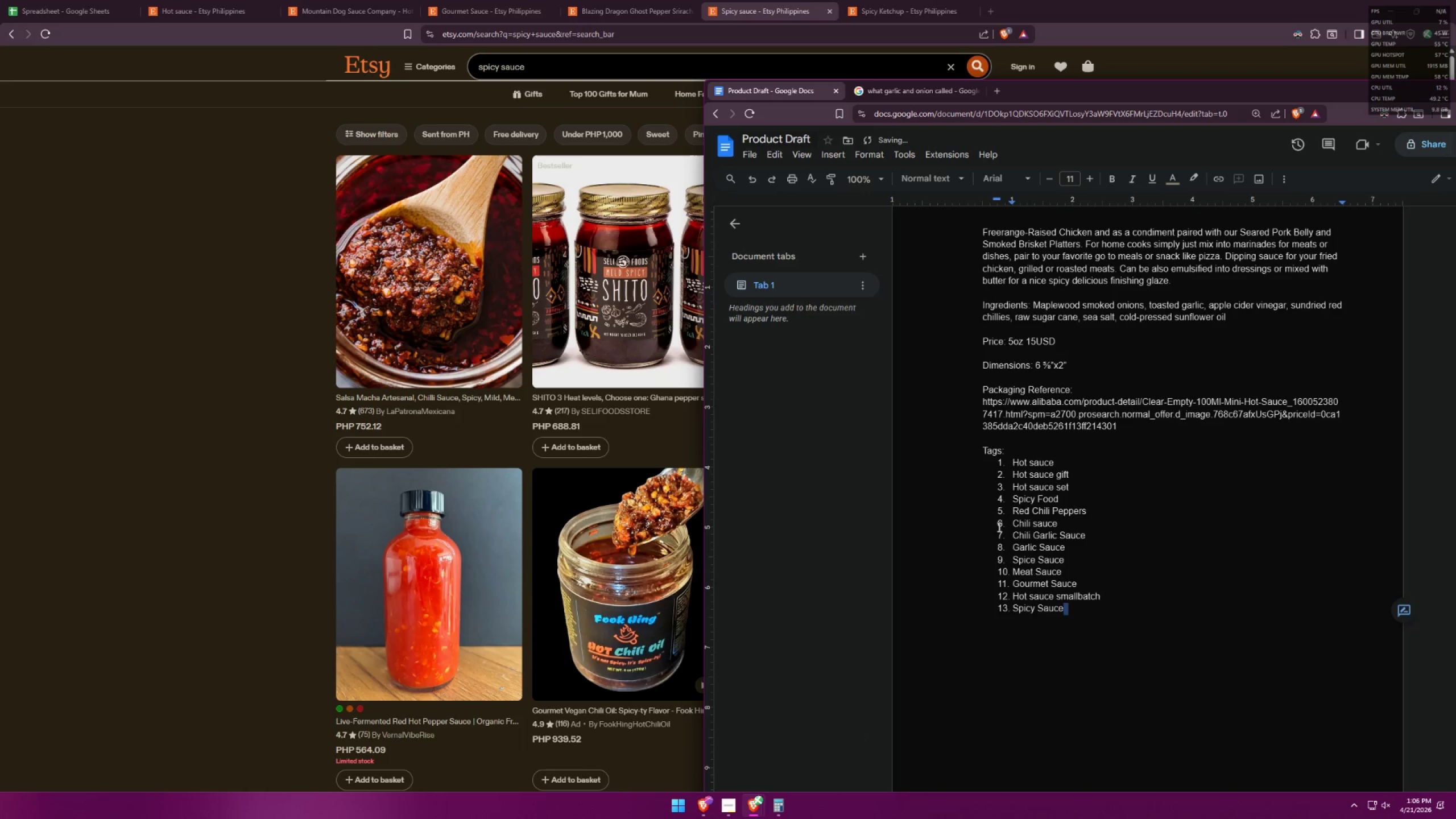 
left_click([411, 589])
 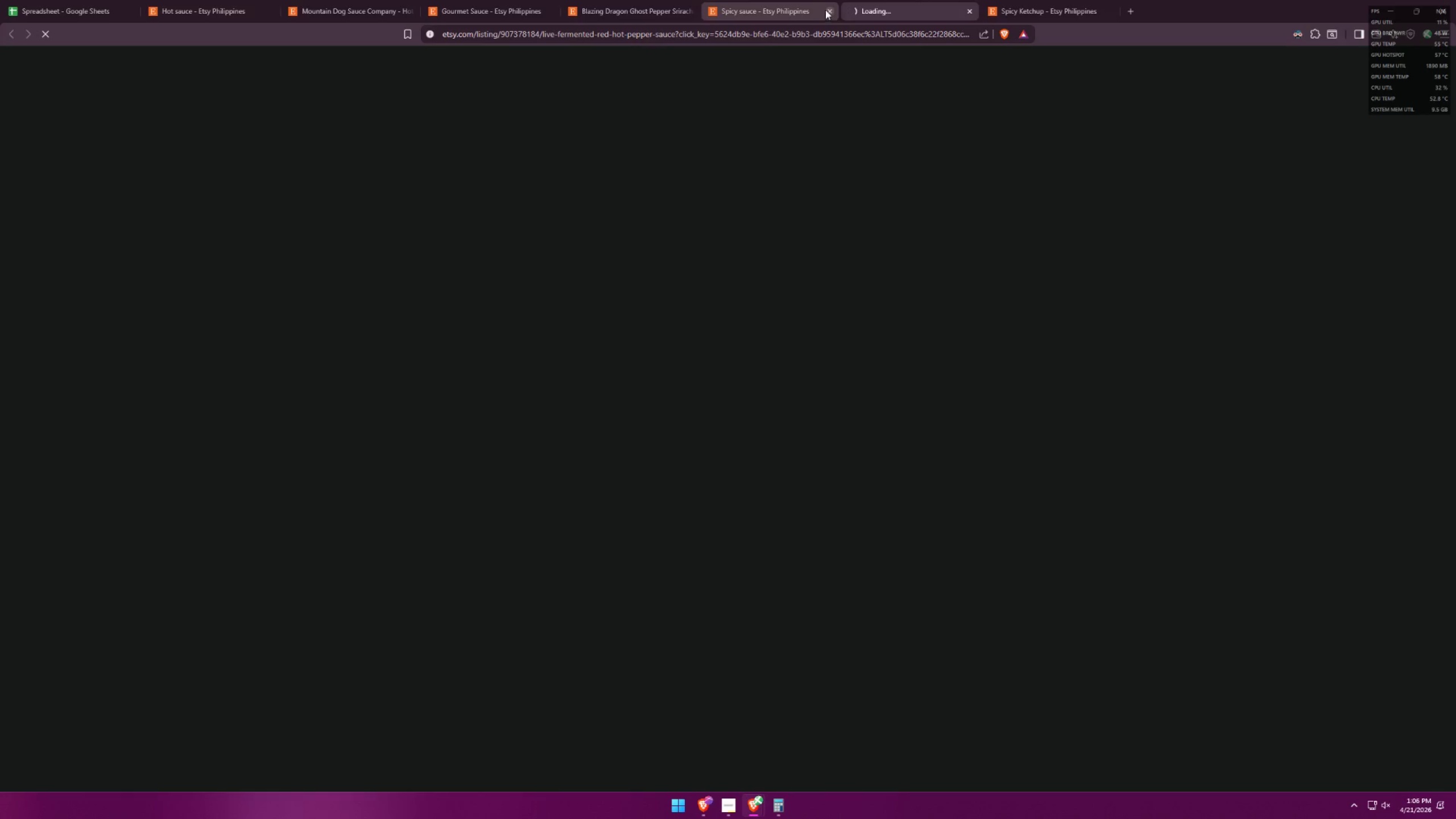 
double_click([884, 0])
 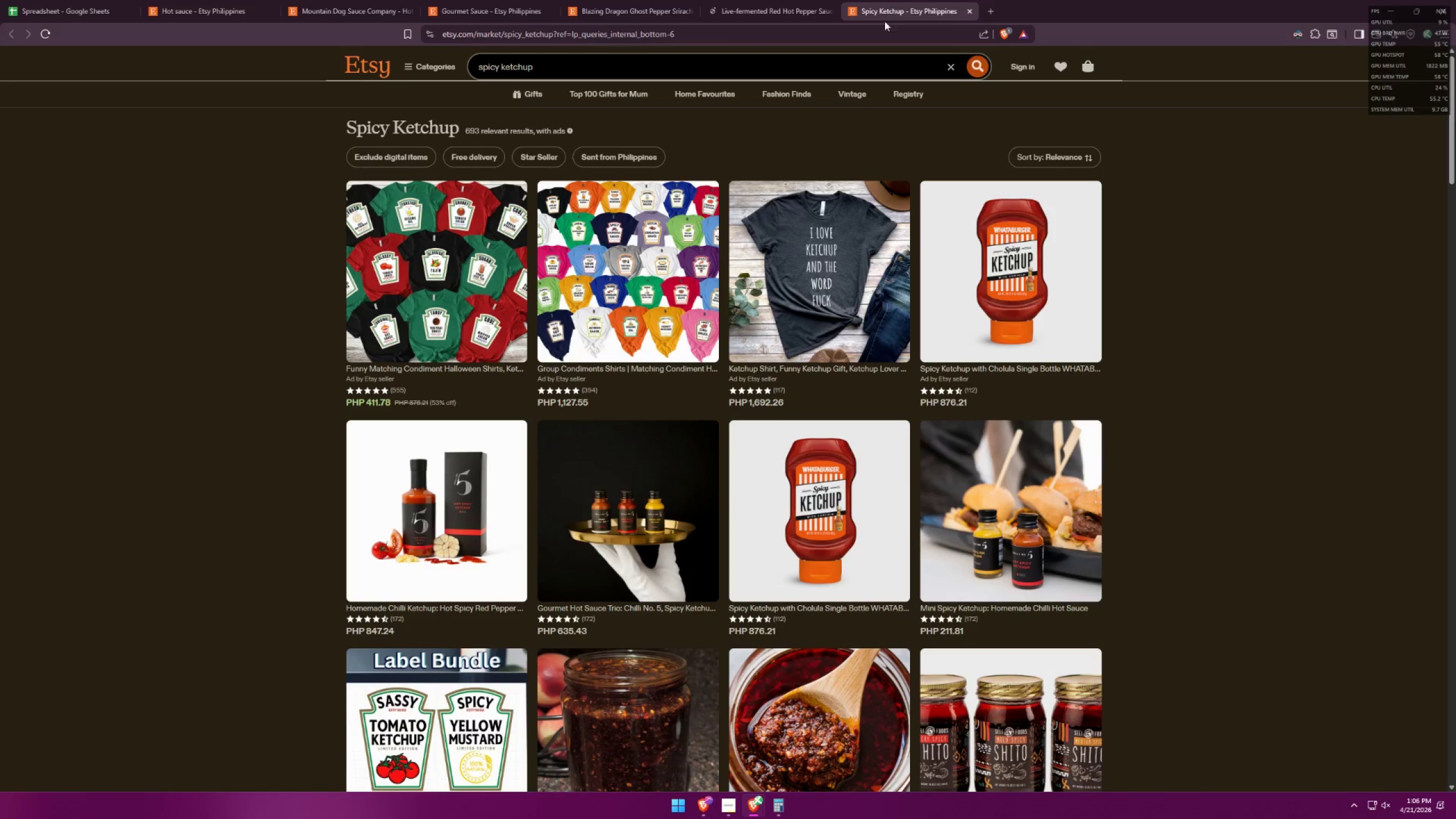 
scroll: coordinate [842, 246], scroll_direction: down, amount: 2.0
 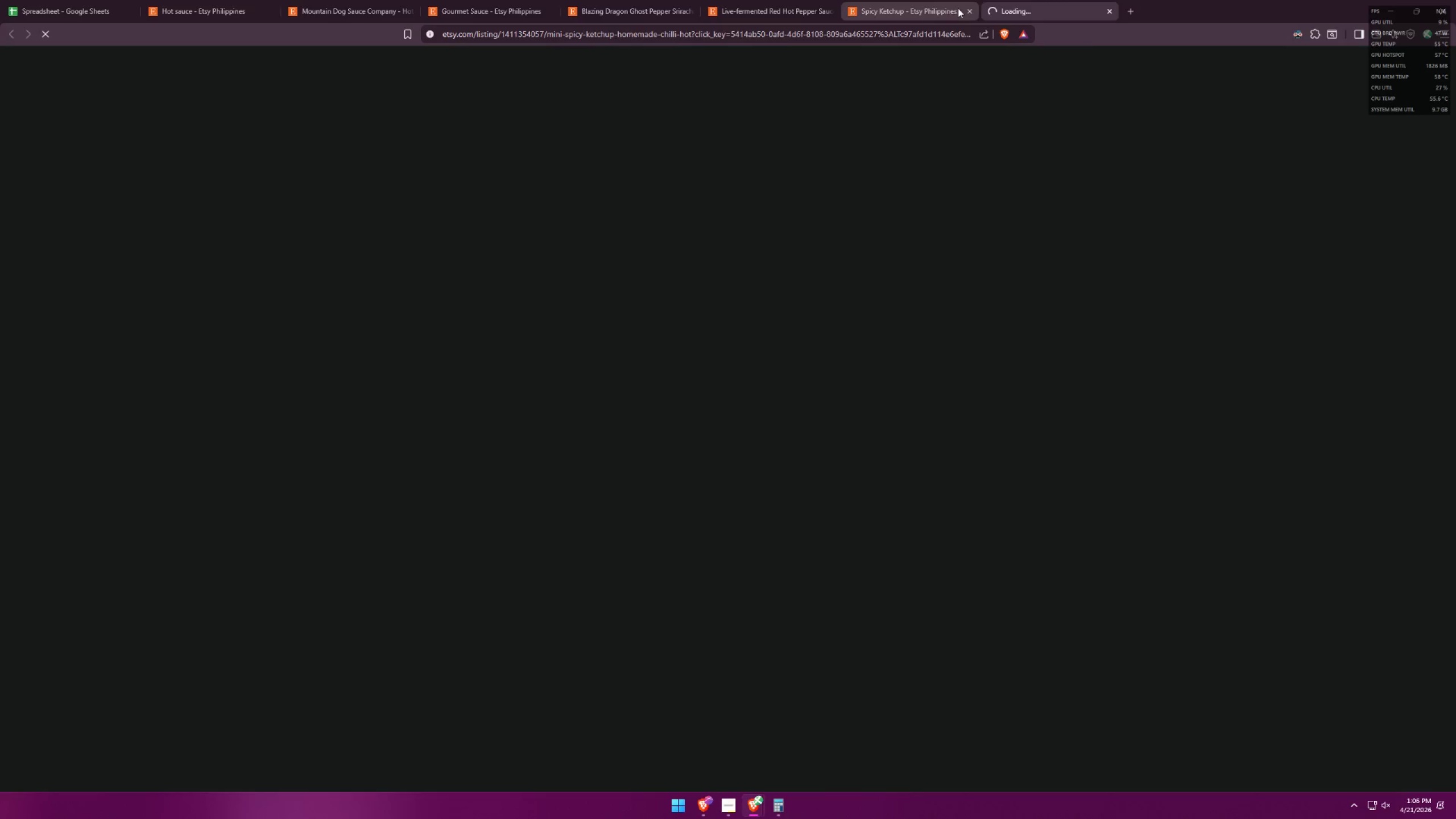 
double_click([960, 10])
 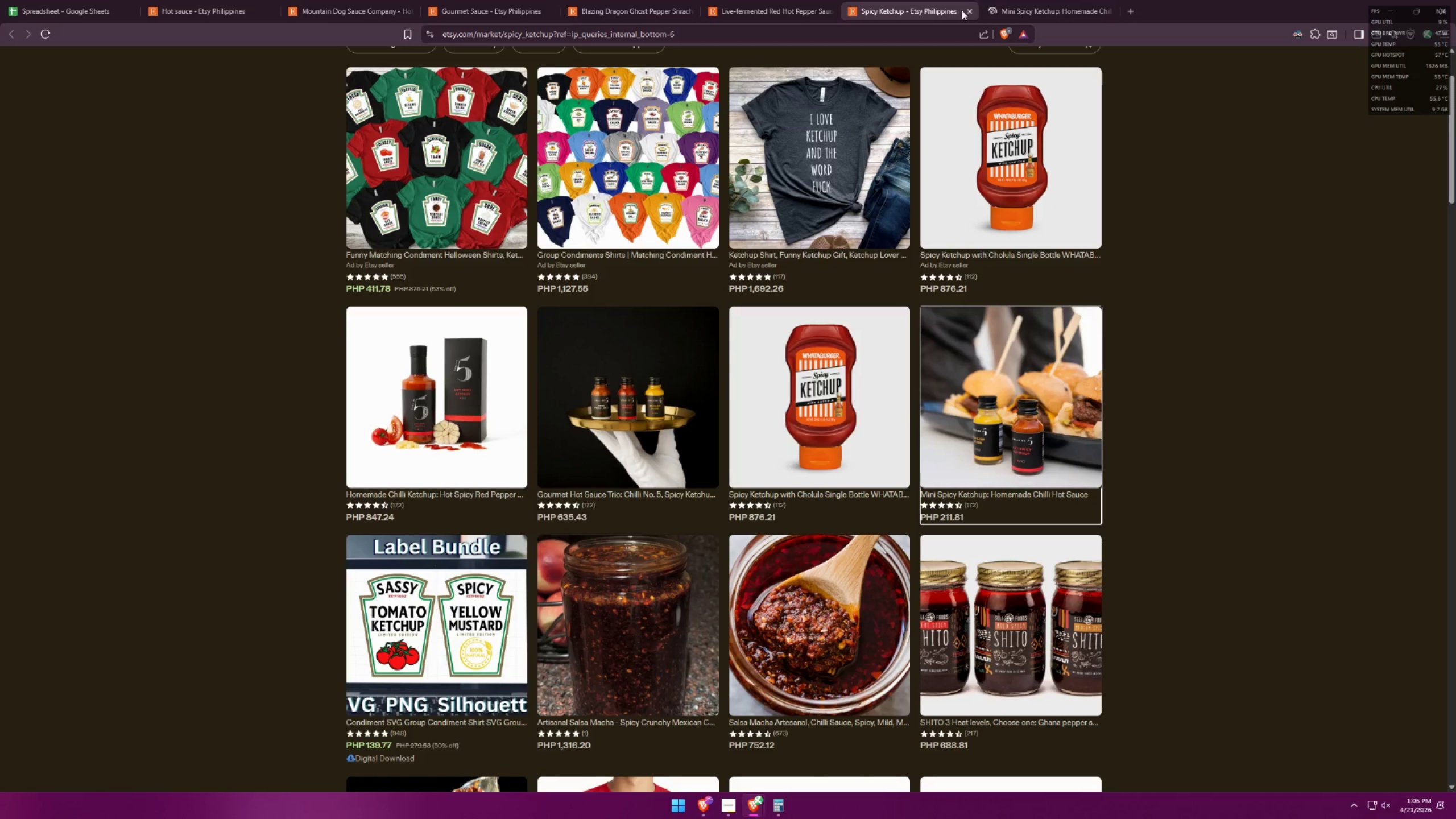 
triple_click([969, 7])
 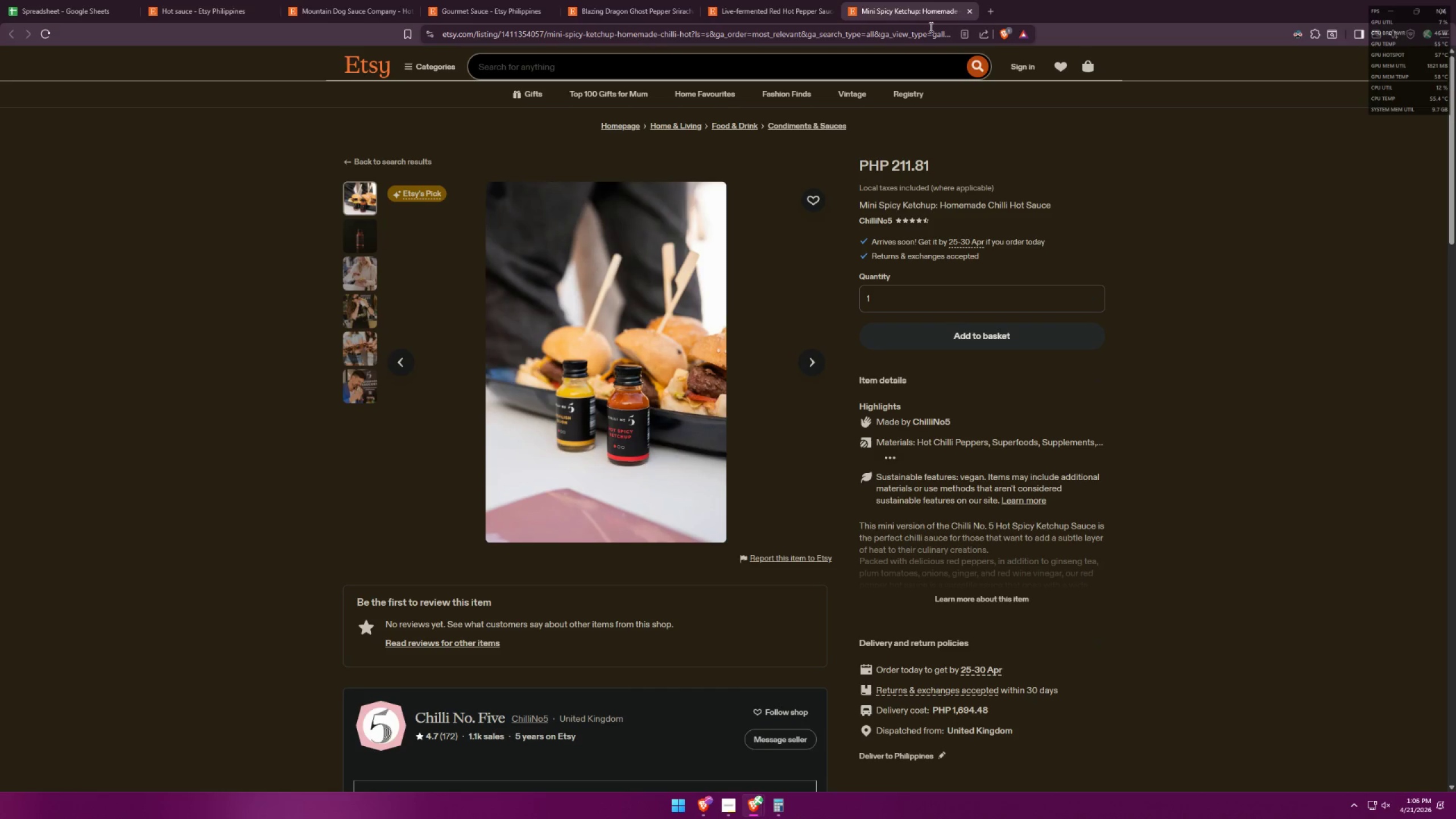 
wait(7.72)
 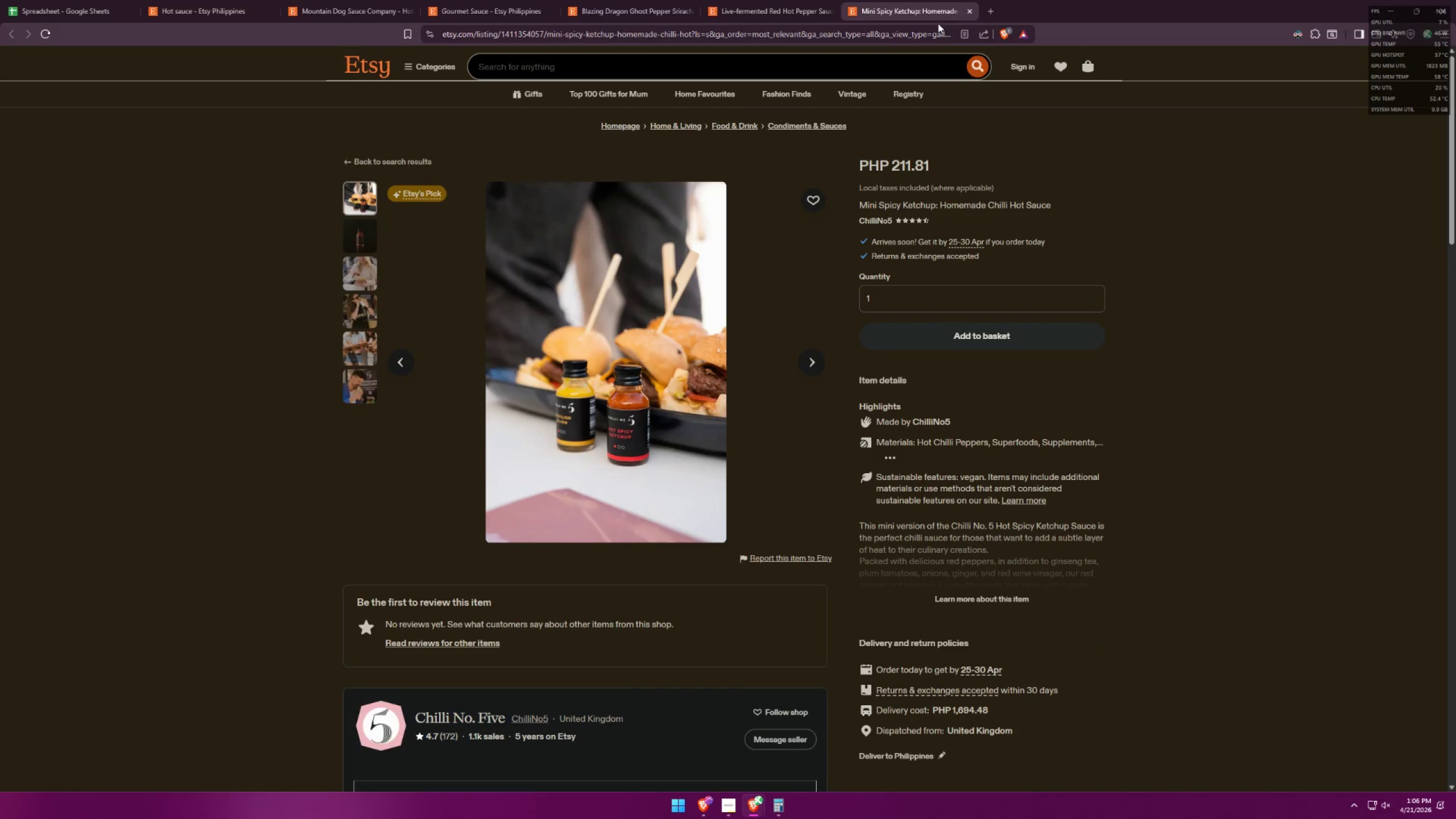 
left_click([367, 228])
 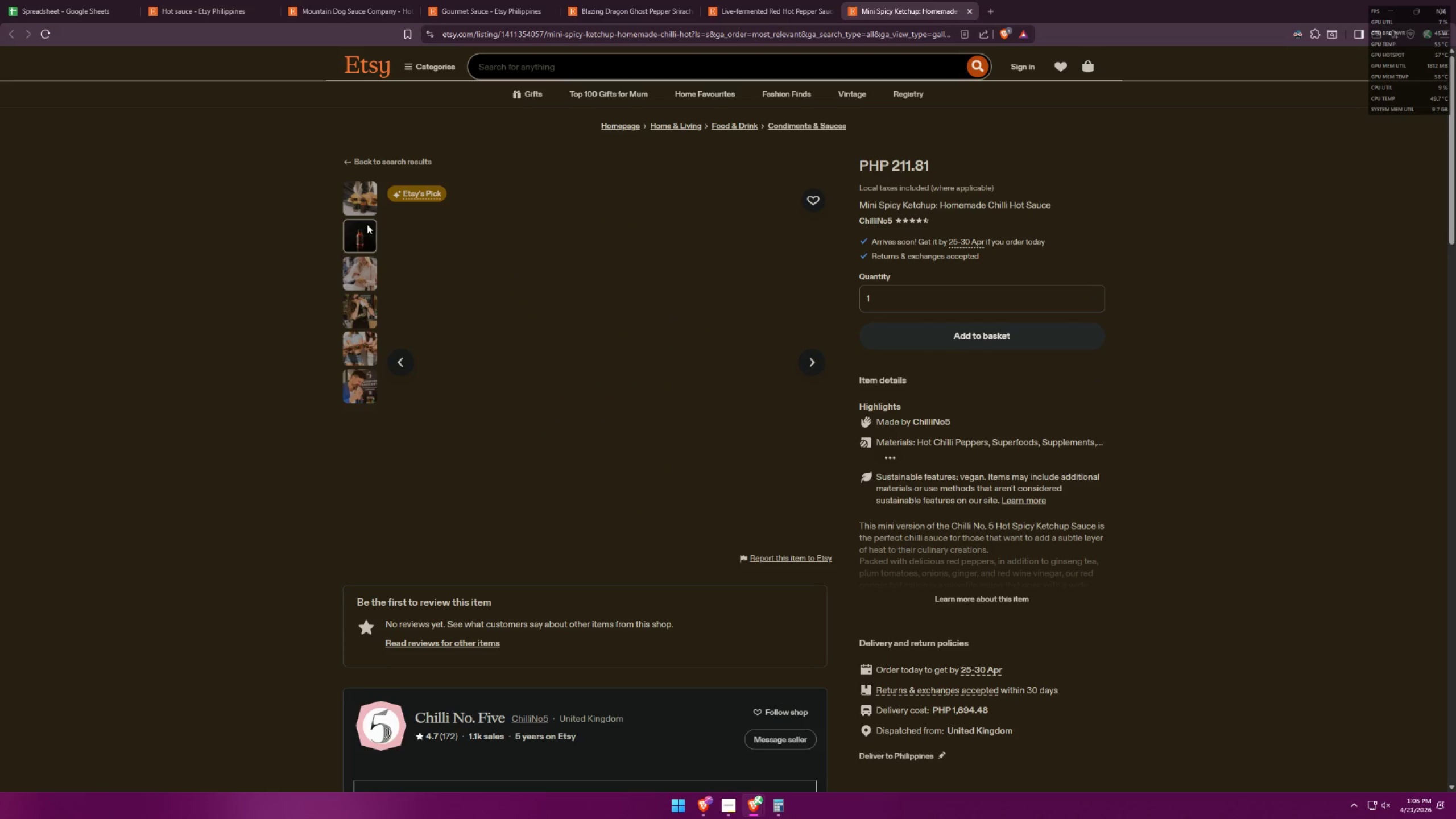 
left_click([361, 198])
 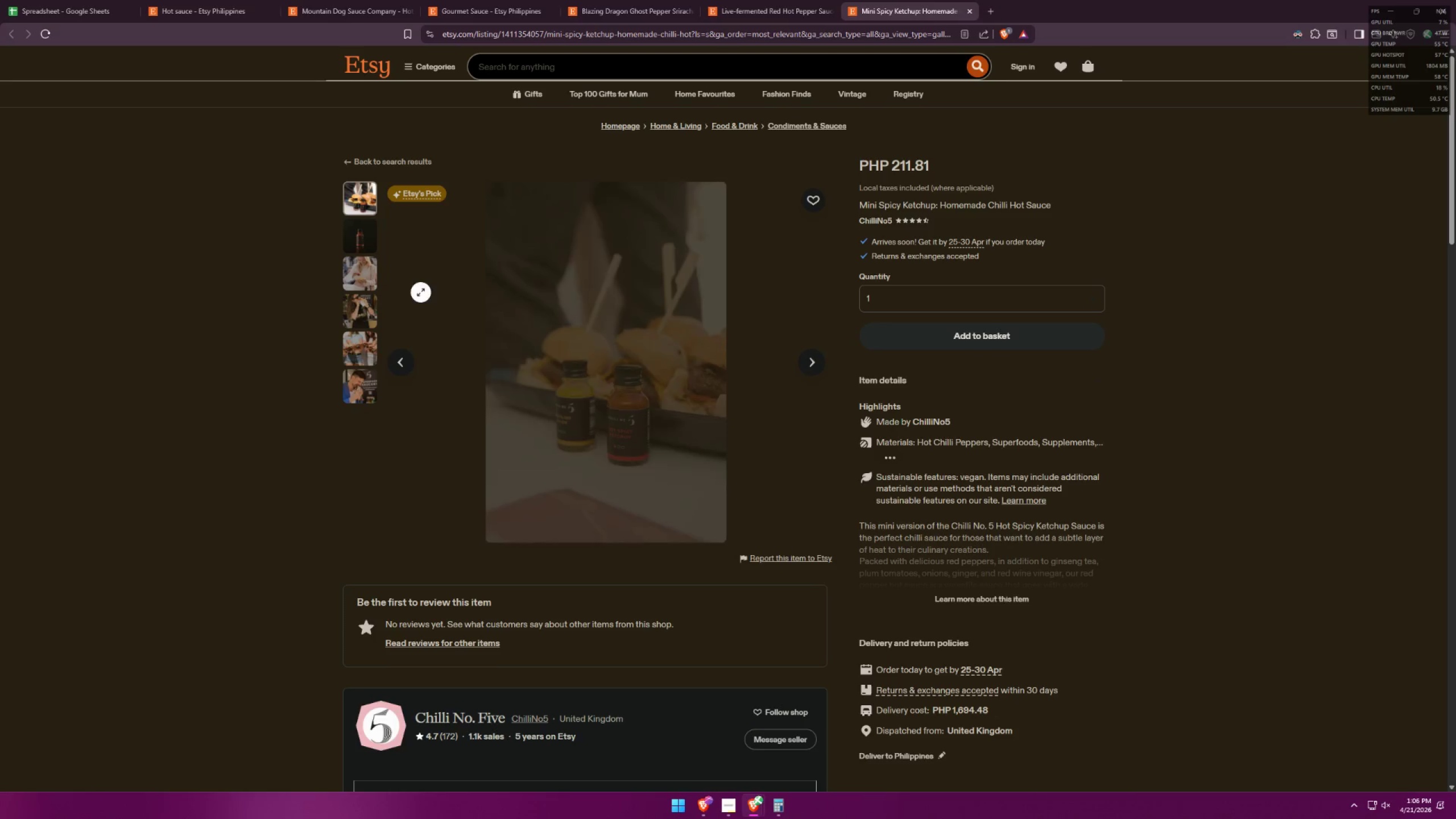 
scroll: coordinate [622, 433], scroll_direction: down, amount: 17.0
 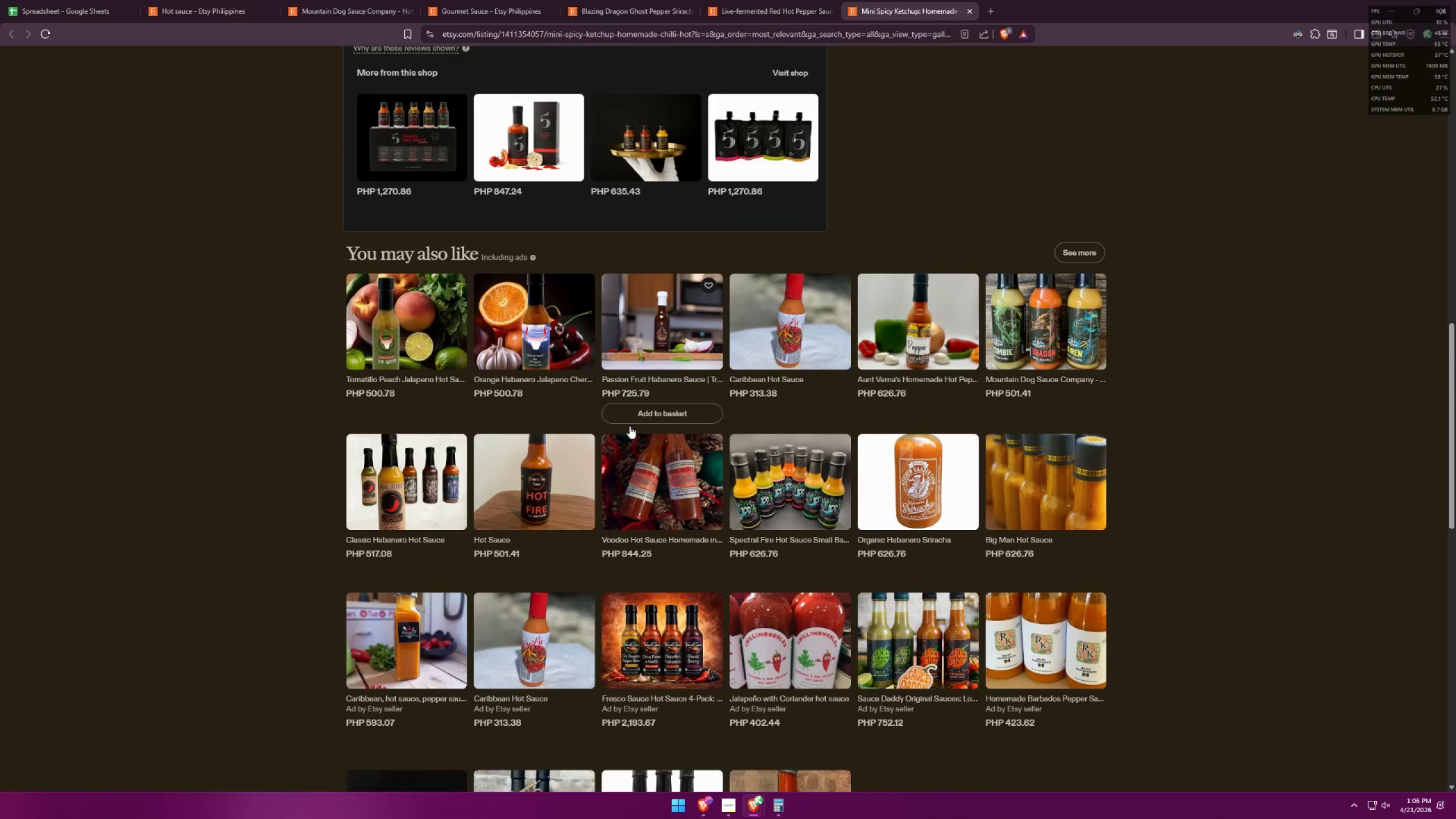 
scroll: coordinate [640, 439], scroll_direction: up, amount: 6.0
 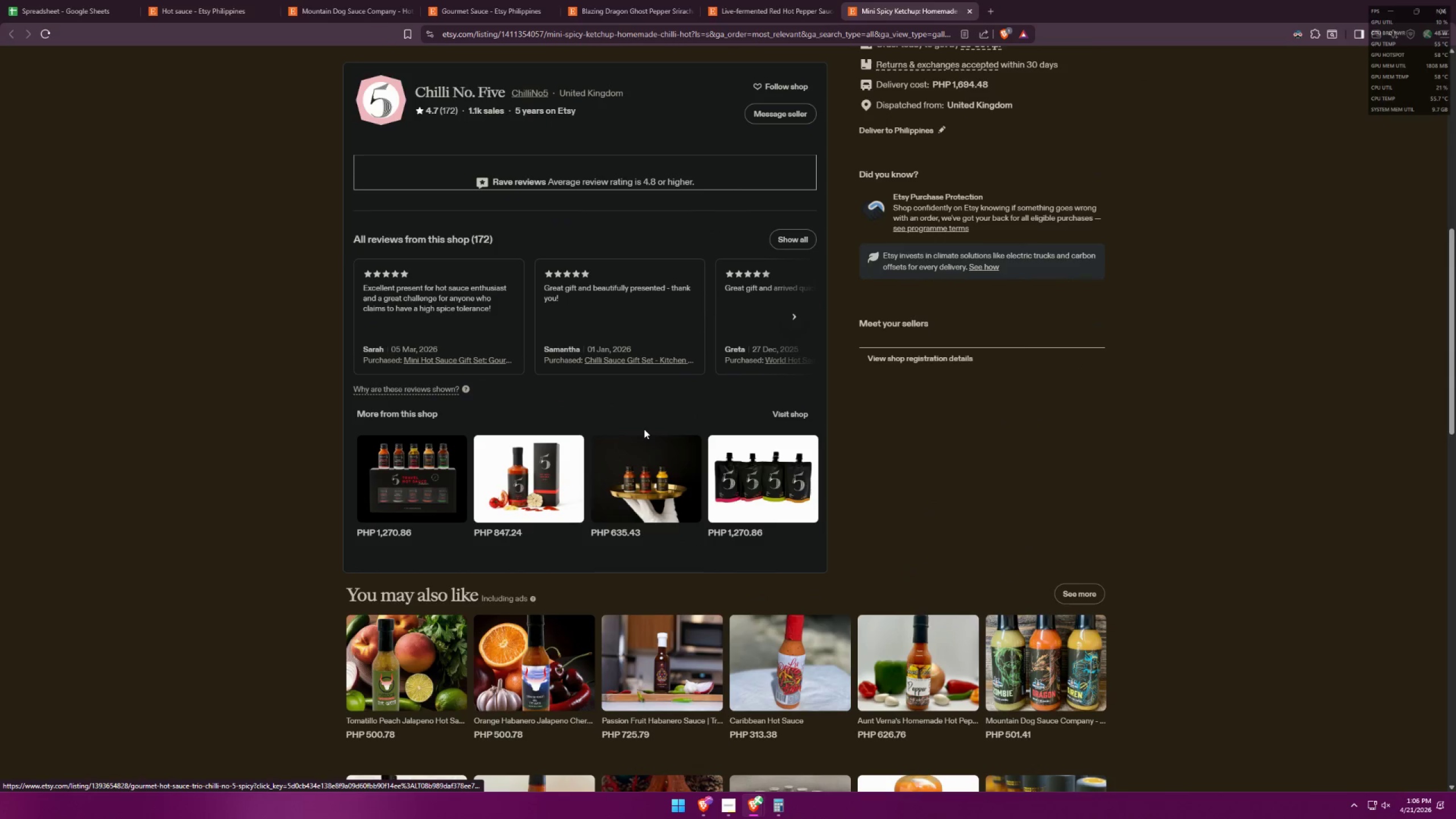 
scroll: coordinate [645, 427], scroll_direction: down, amount: 7.0
 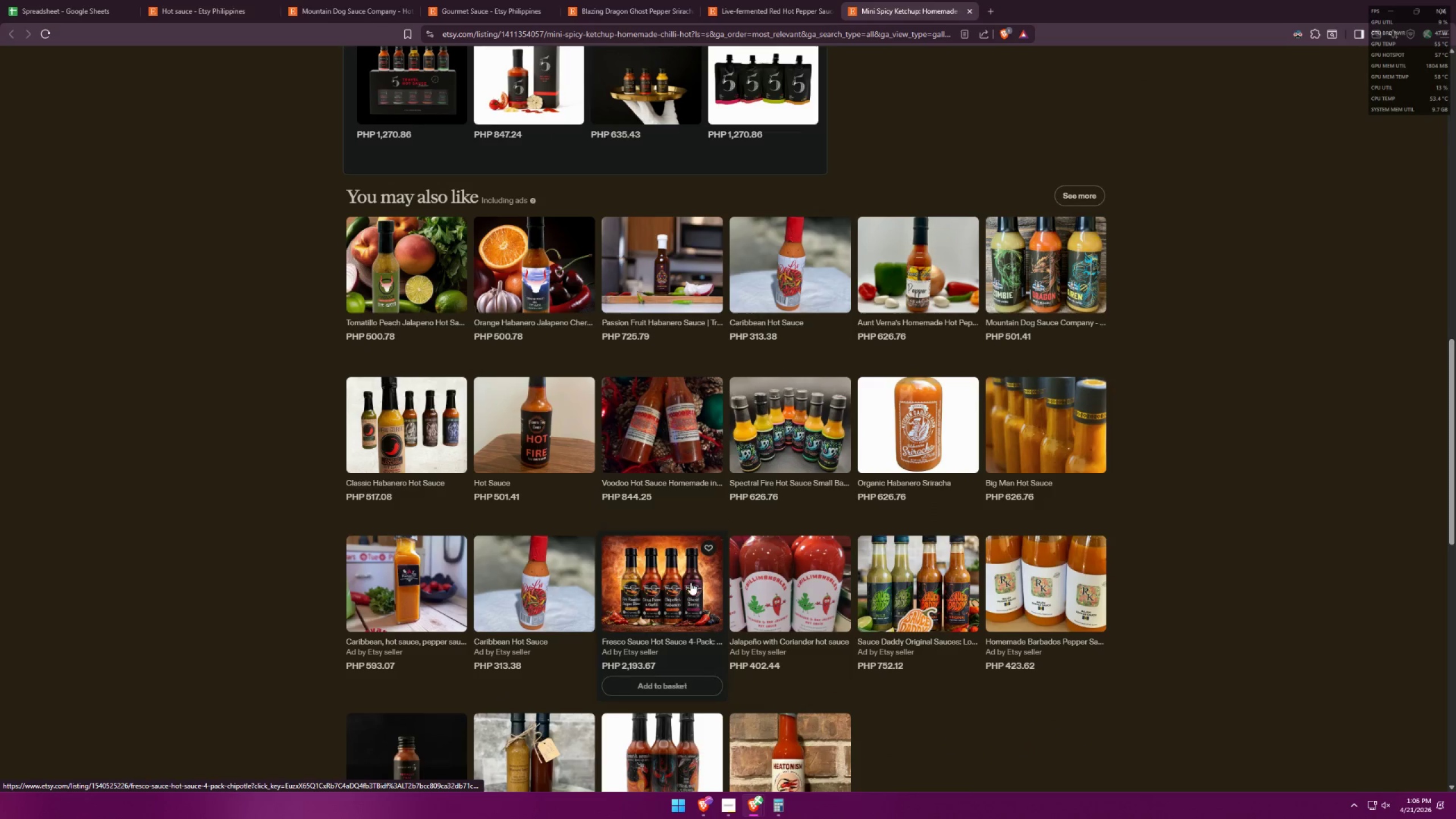 
left_click([680, 585])
 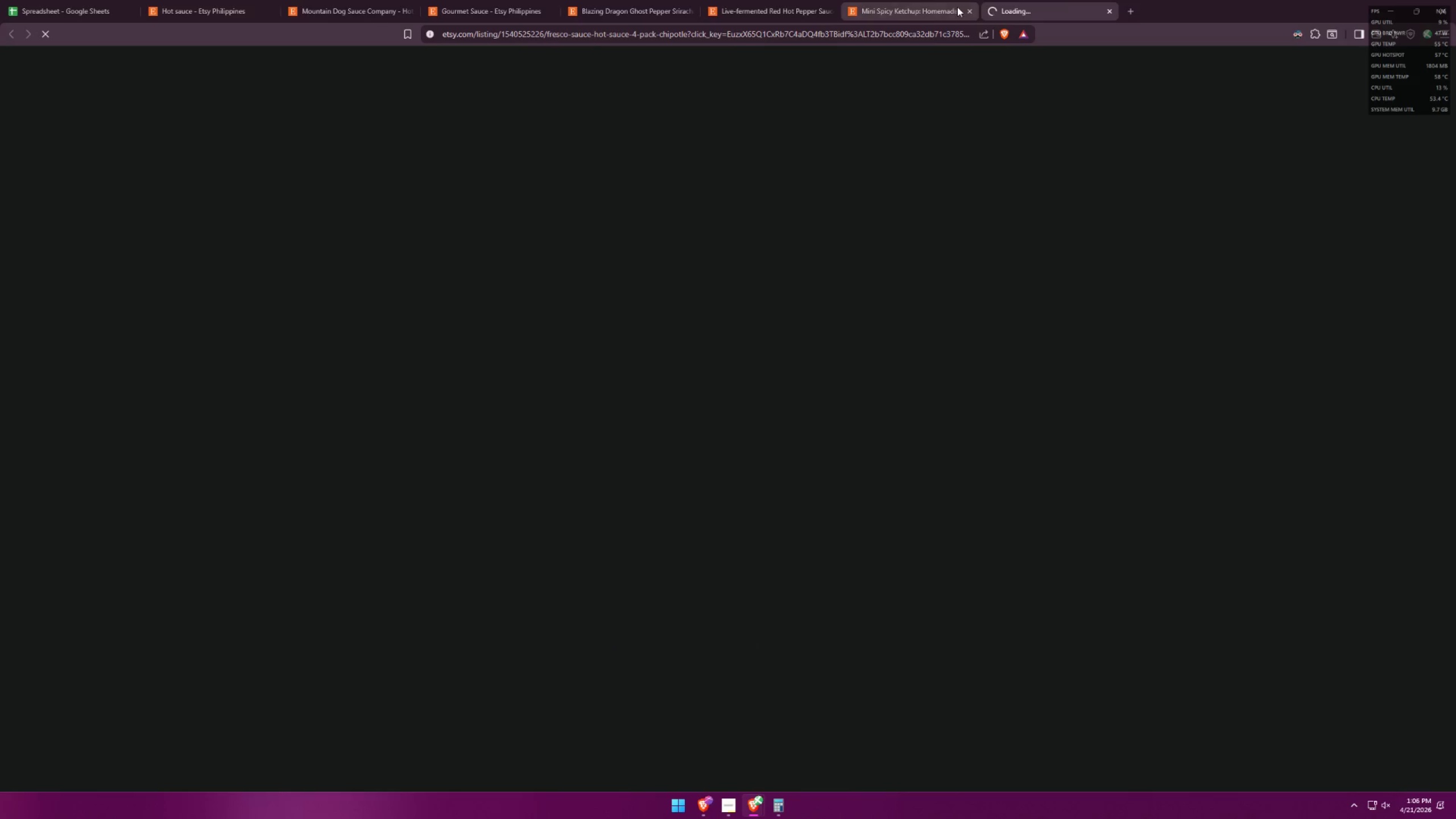 
left_click([969, 11])
 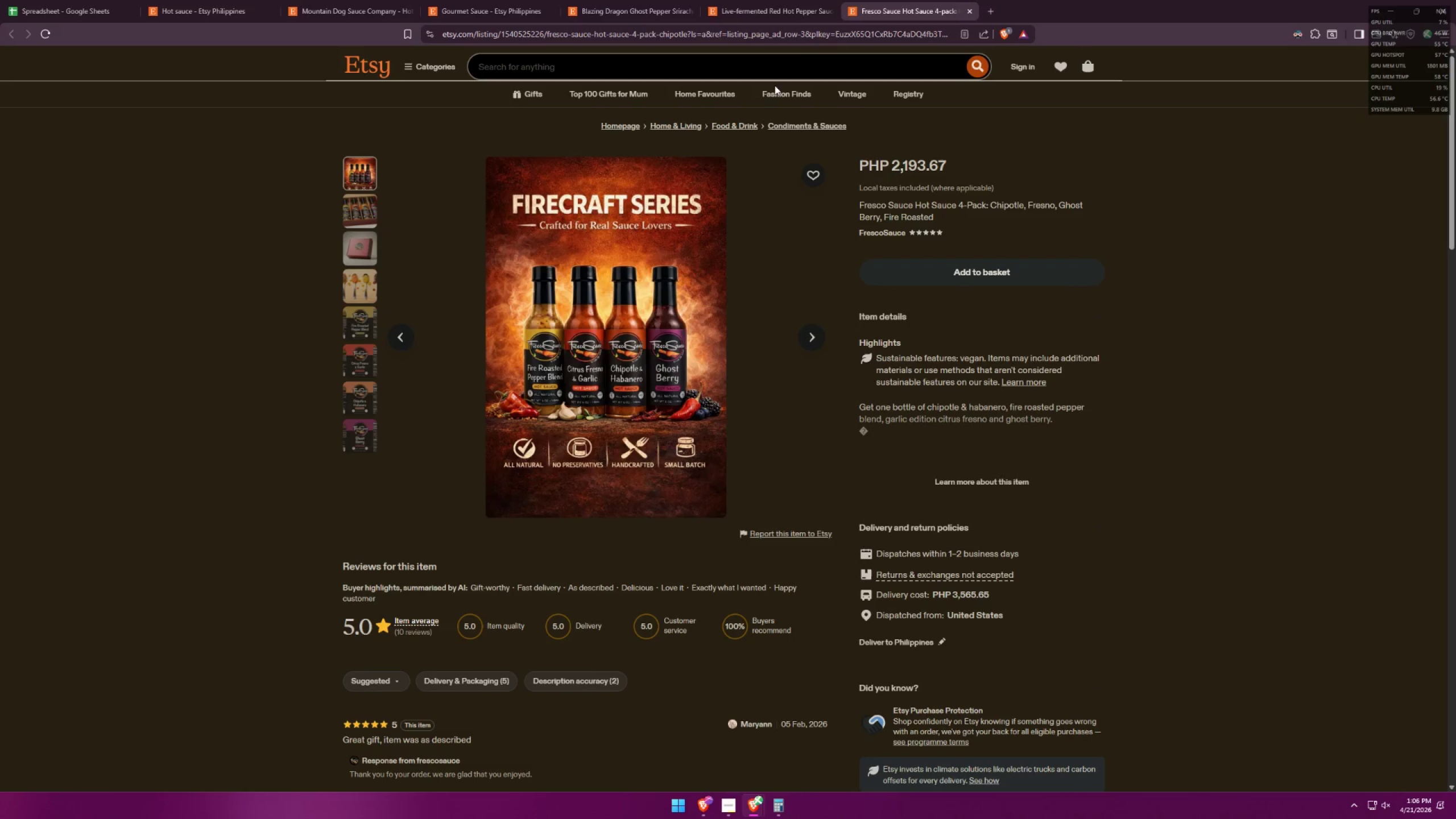 
wait(5.28)
 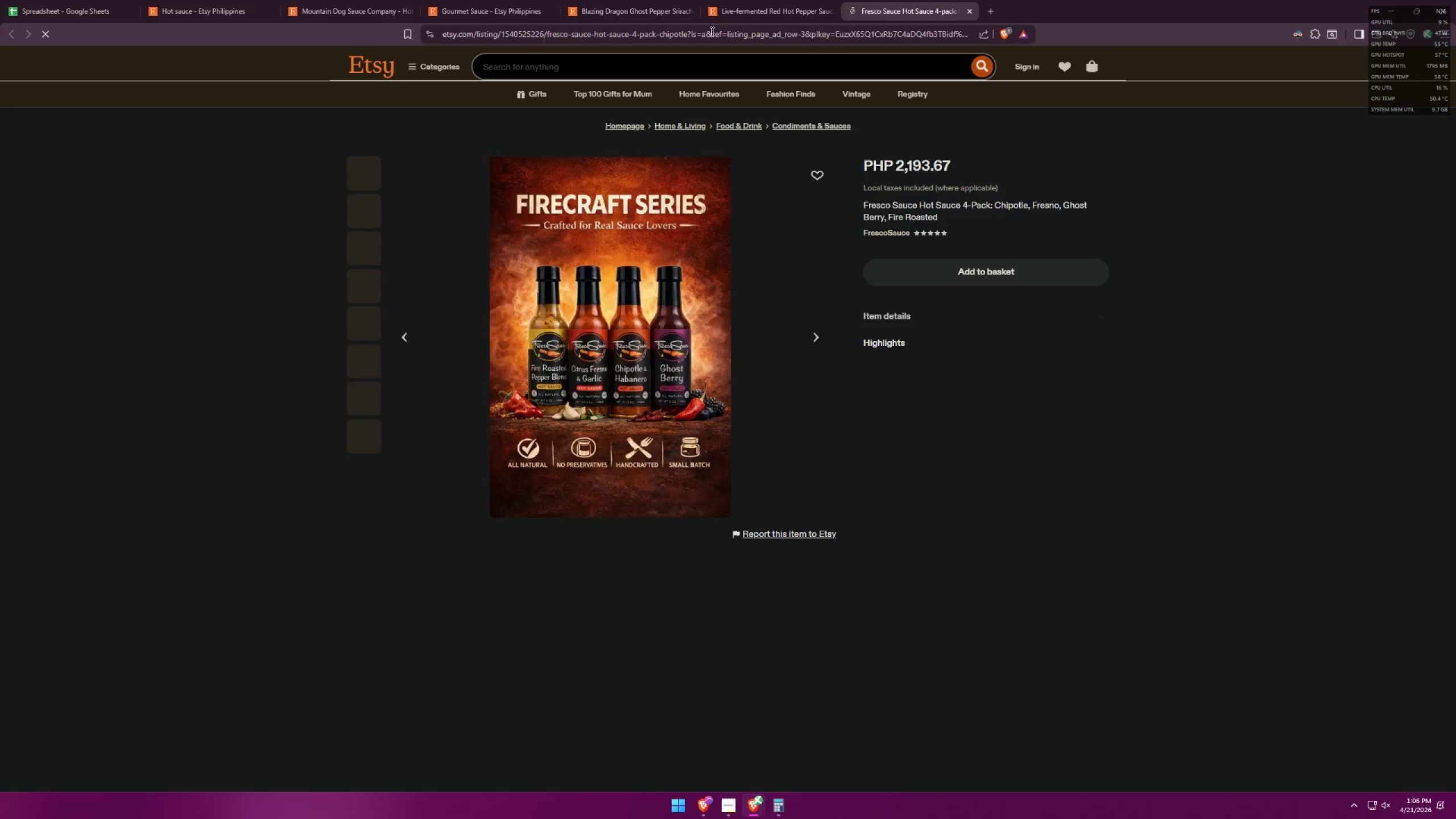 
scroll: coordinate [1062, 198], scroll_direction: down, amount: 25.0
 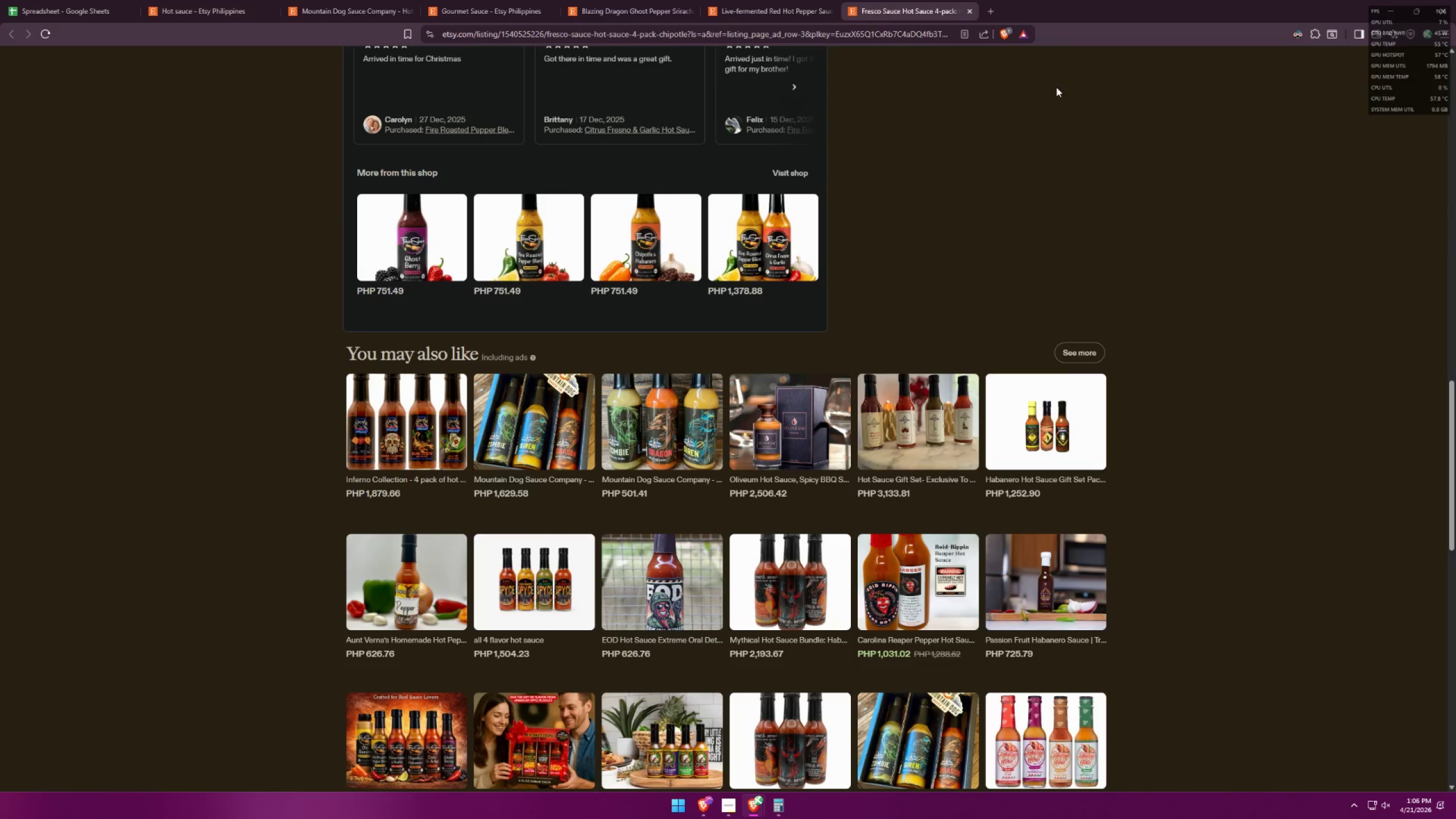 
scroll: coordinate [1052, 131], scroll_direction: up, amount: 7.0
 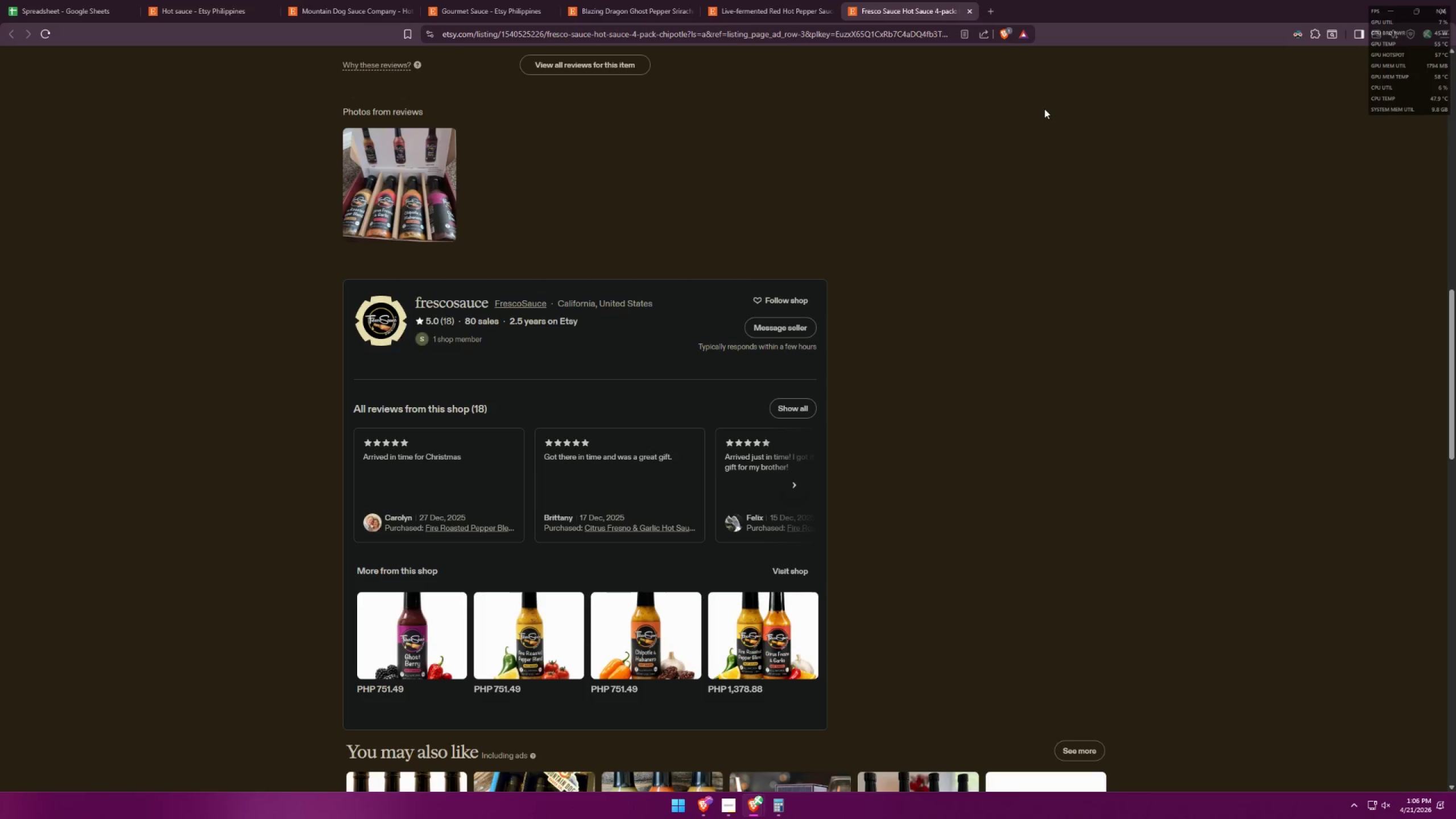 
scroll: coordinate [1044, 109], scroll_direction: down, amount: 3.0
 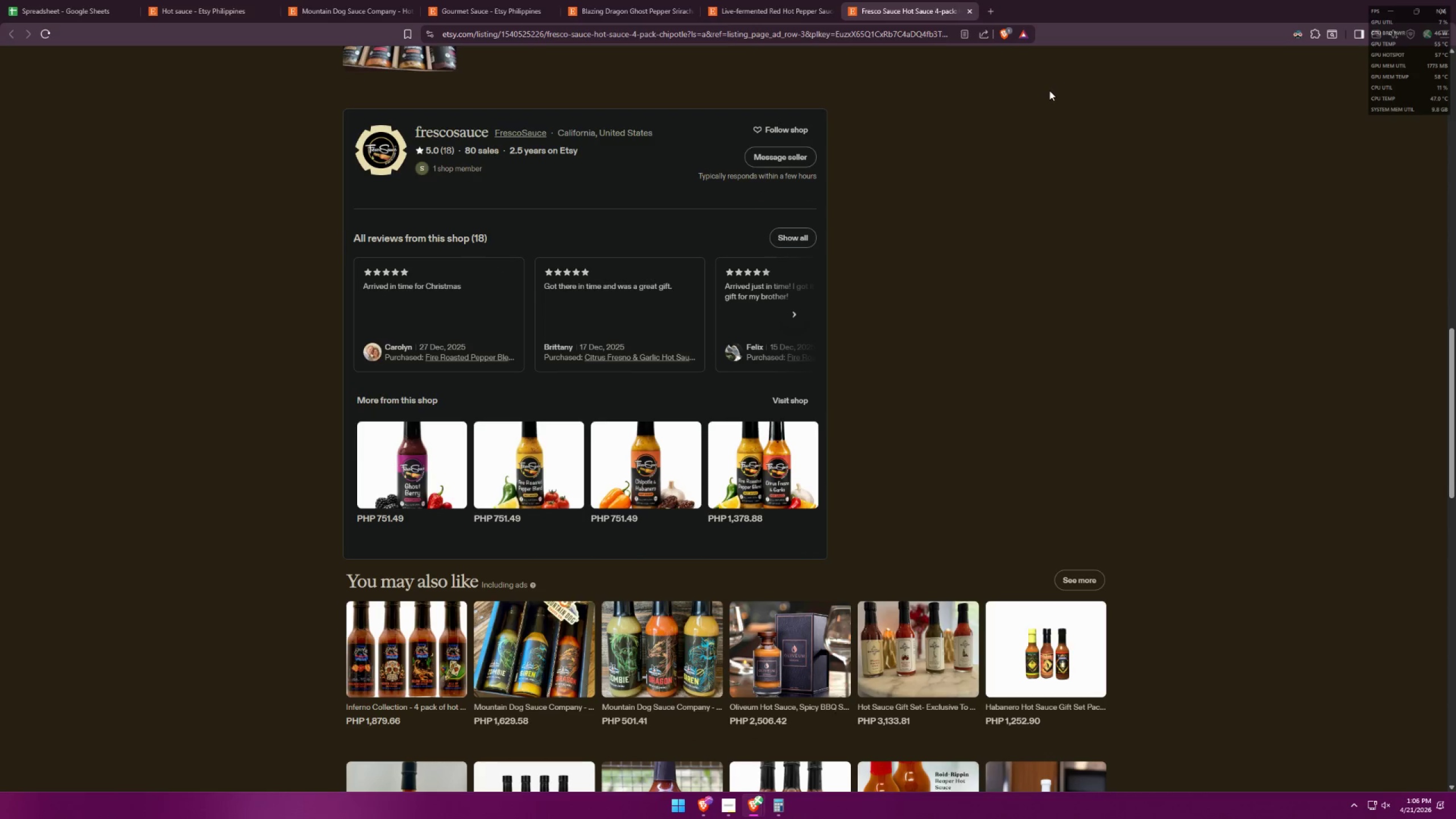 
scroll: coordinate [1034, 173], scroll_direction: up, amount: 7.0
 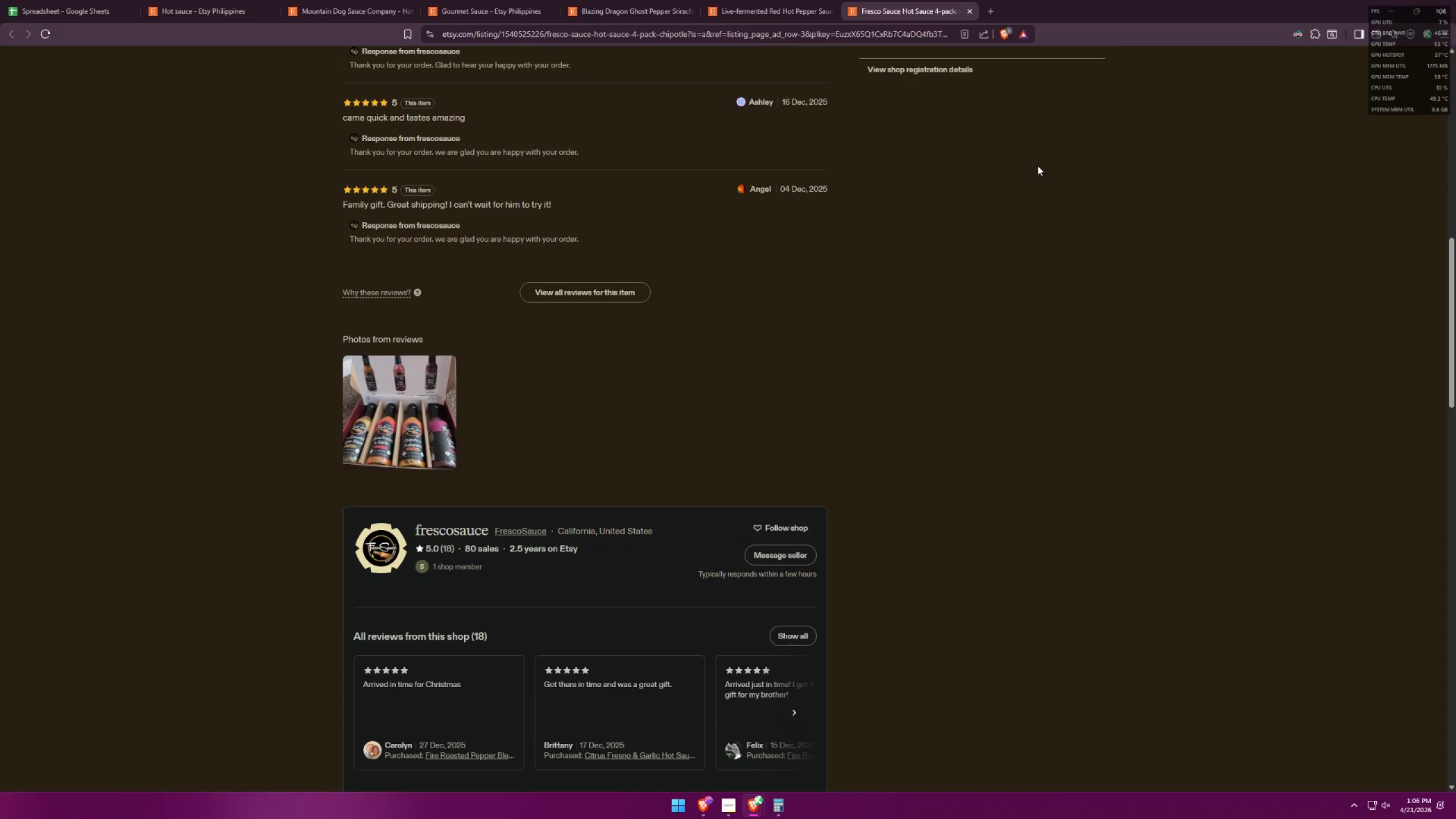 
scroll: coordinate [1052, 132], scroll_direction: down, amount: 23.0
 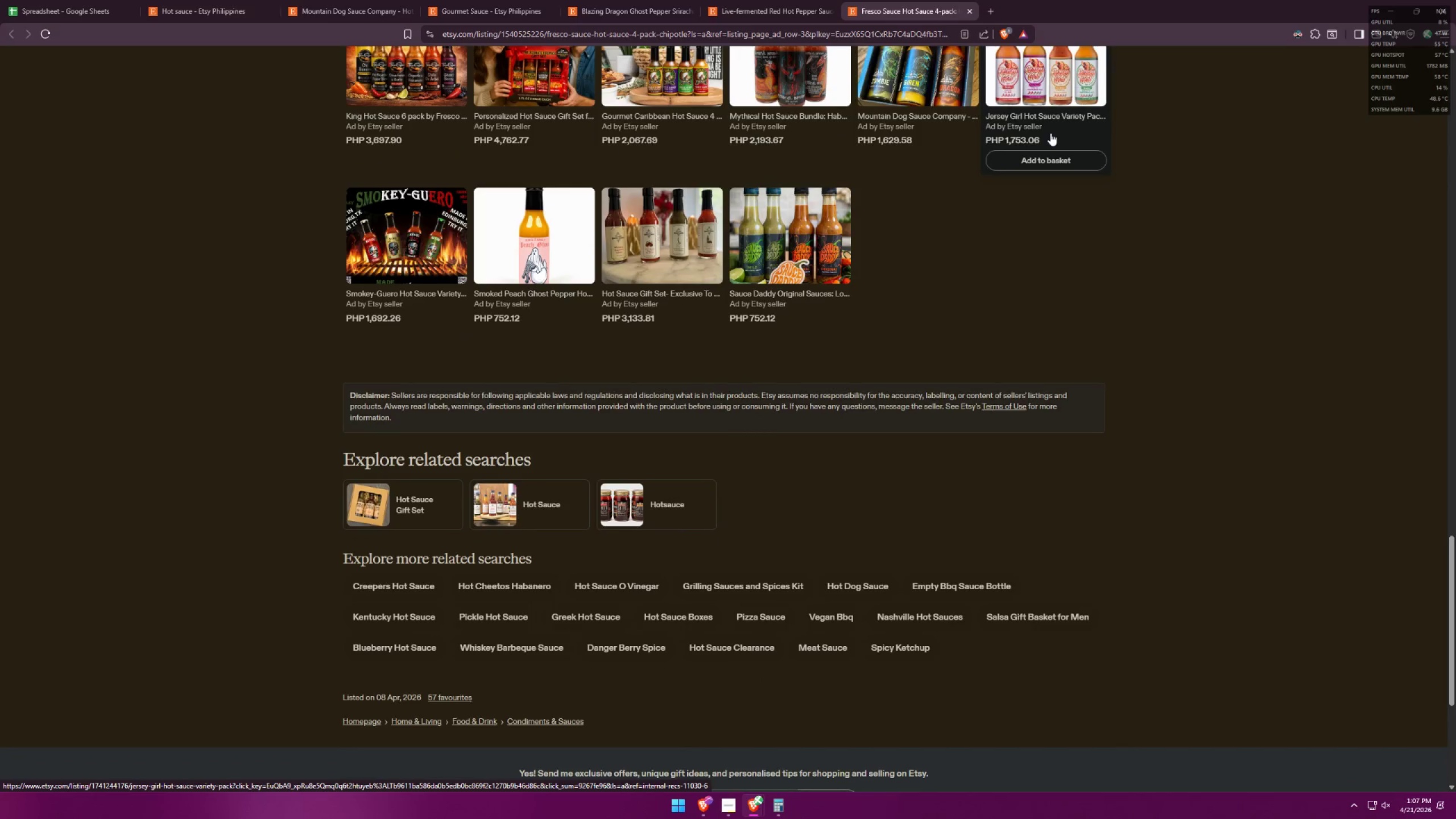 
mouse_move([1057, 137])
 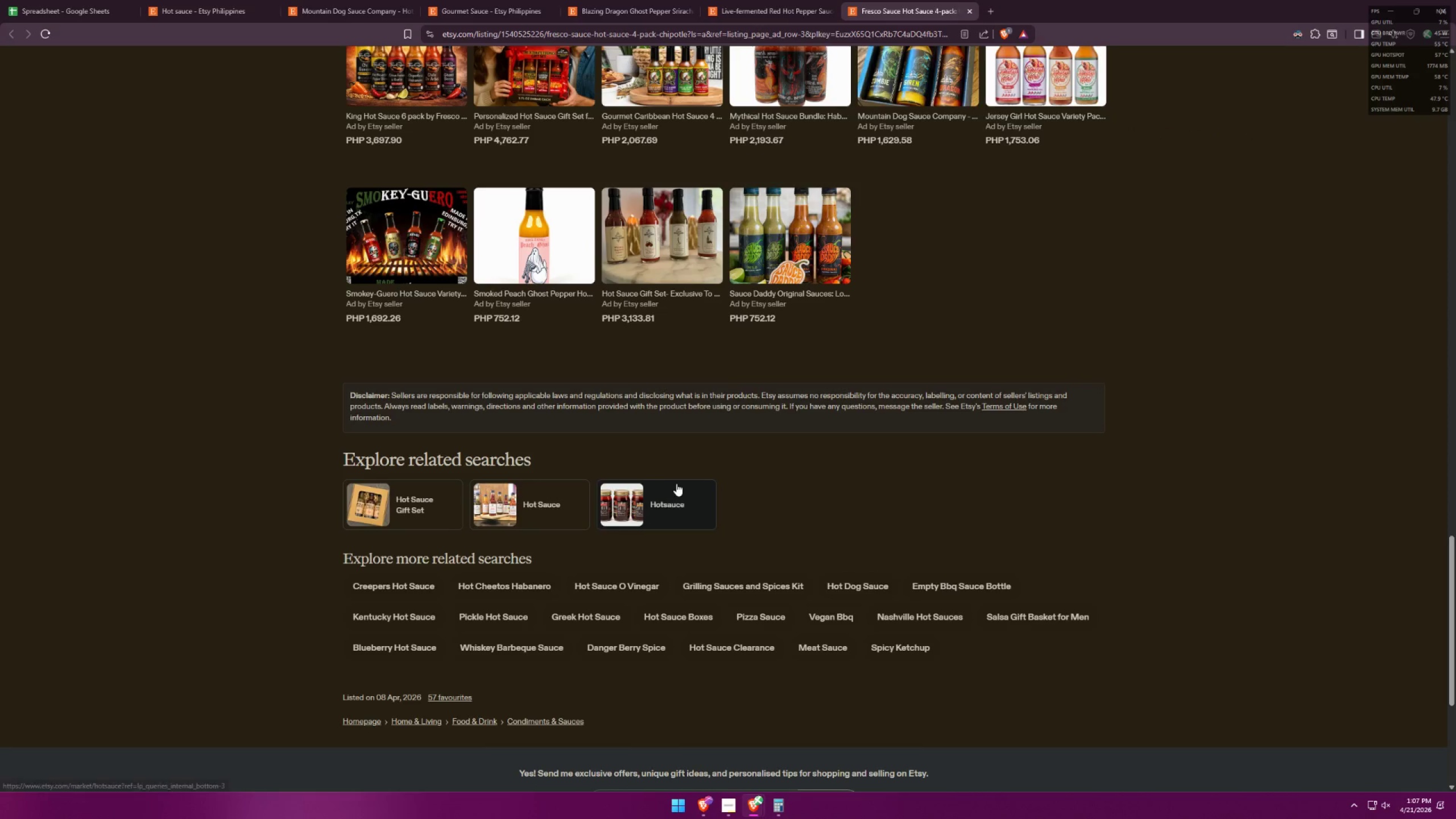 
left_click([650, 508])
 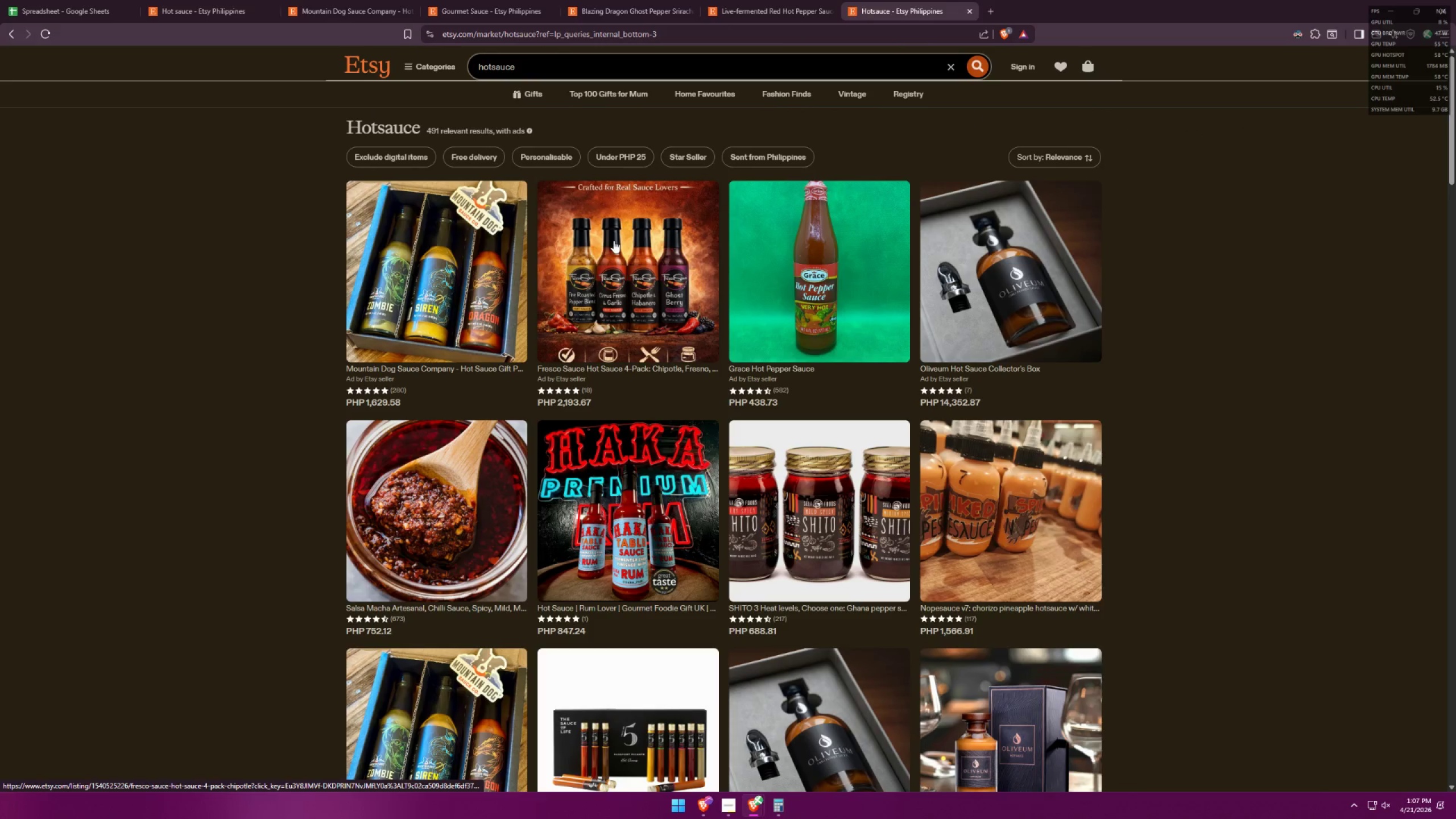 
wait(6.19)
 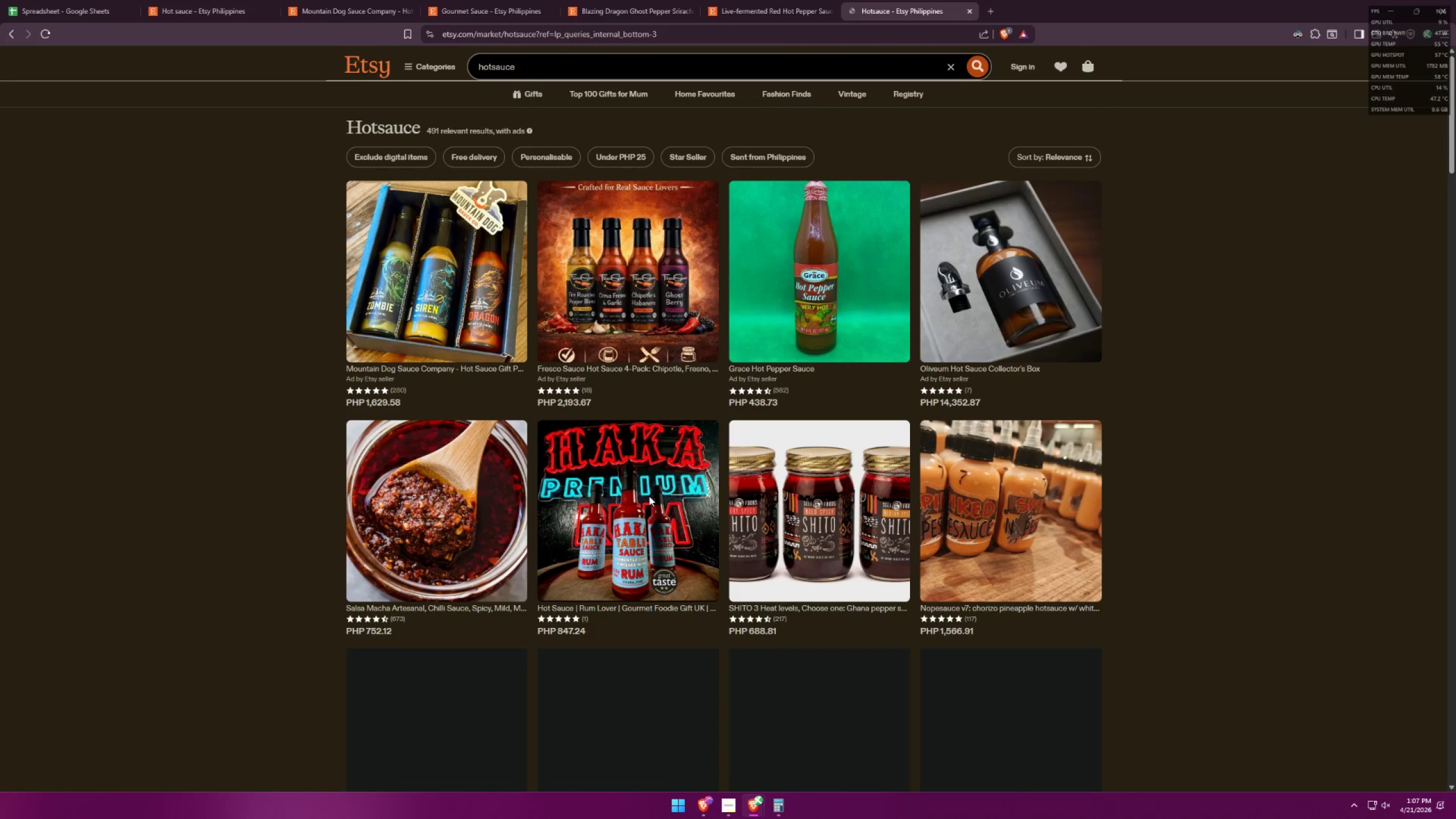 
left_click([614, 241])
 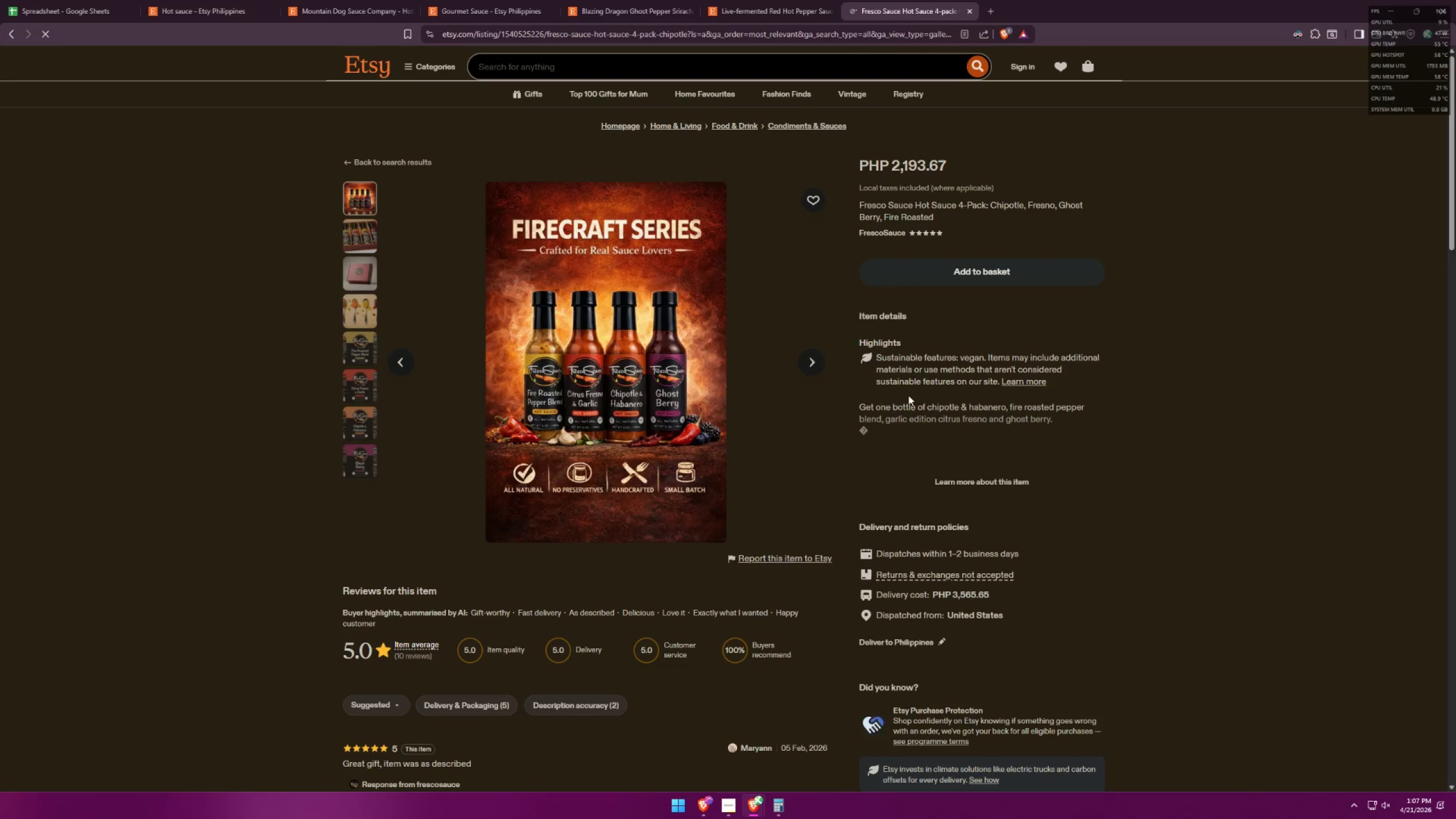 
scroll: coordinate [919, 377], scroll_direction: down, amount: 40.0
 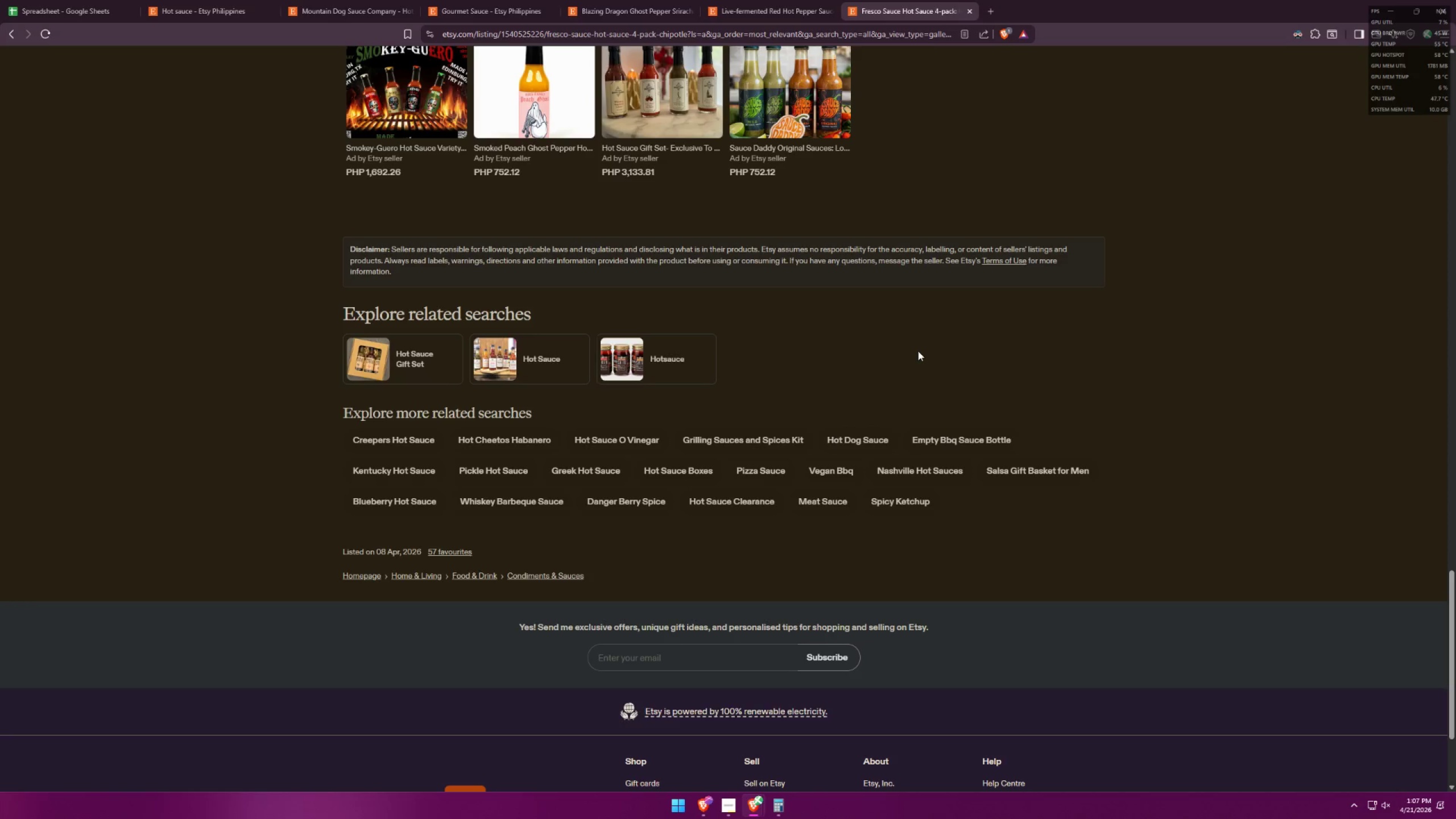 
wait(6.58)
 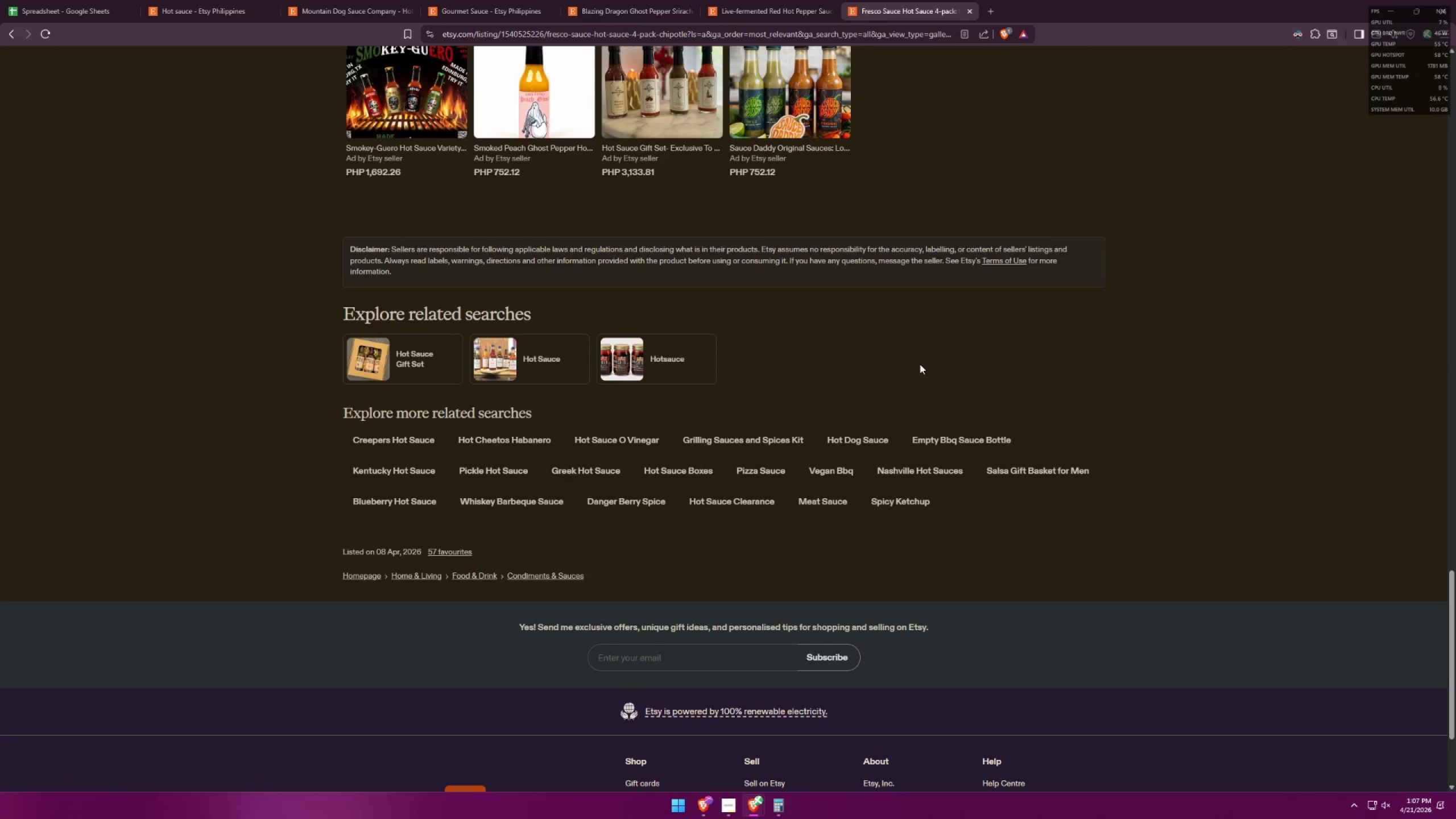 
key(Alt+AltLeft)
 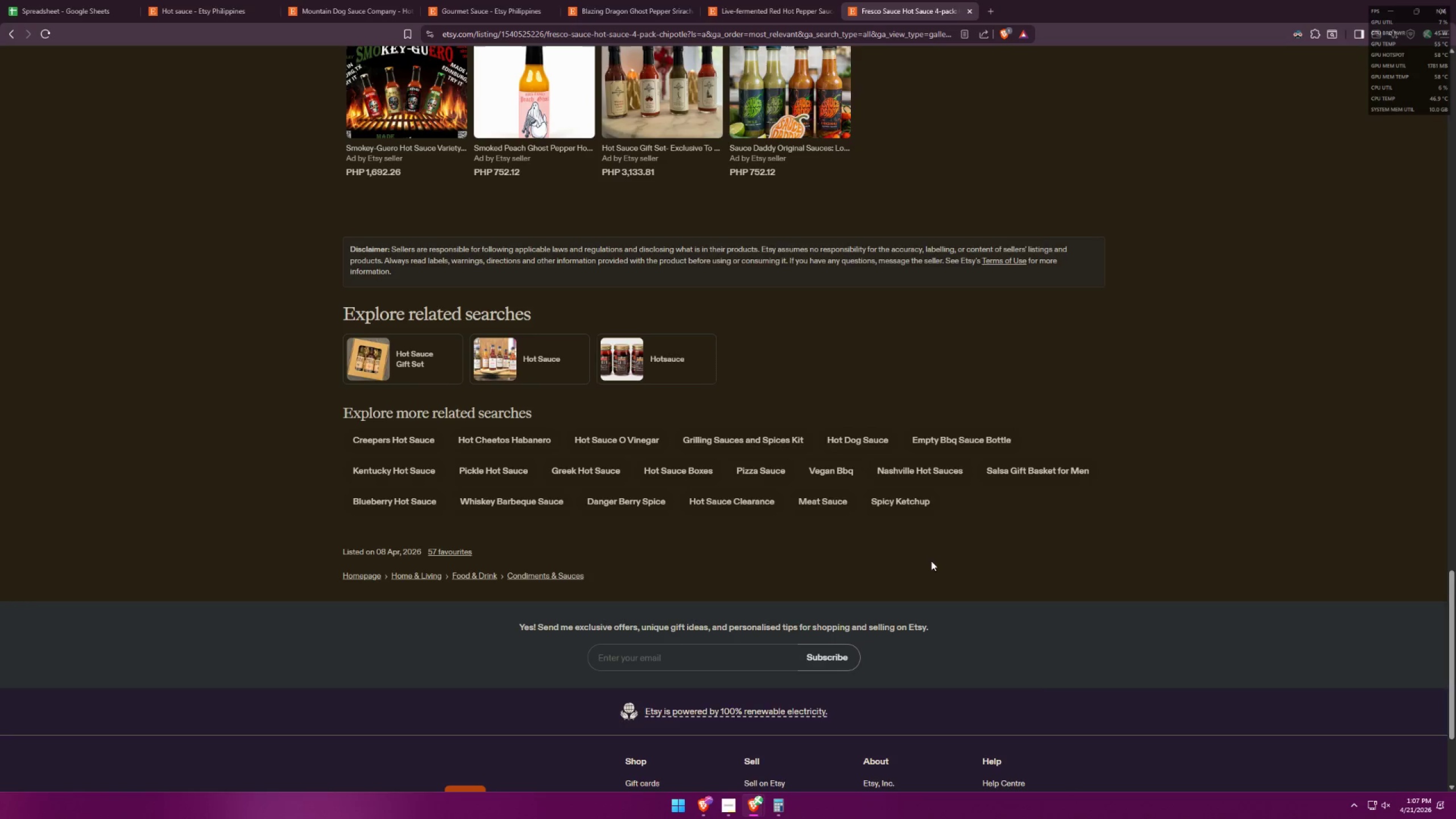 
key(Alt+Tab)
 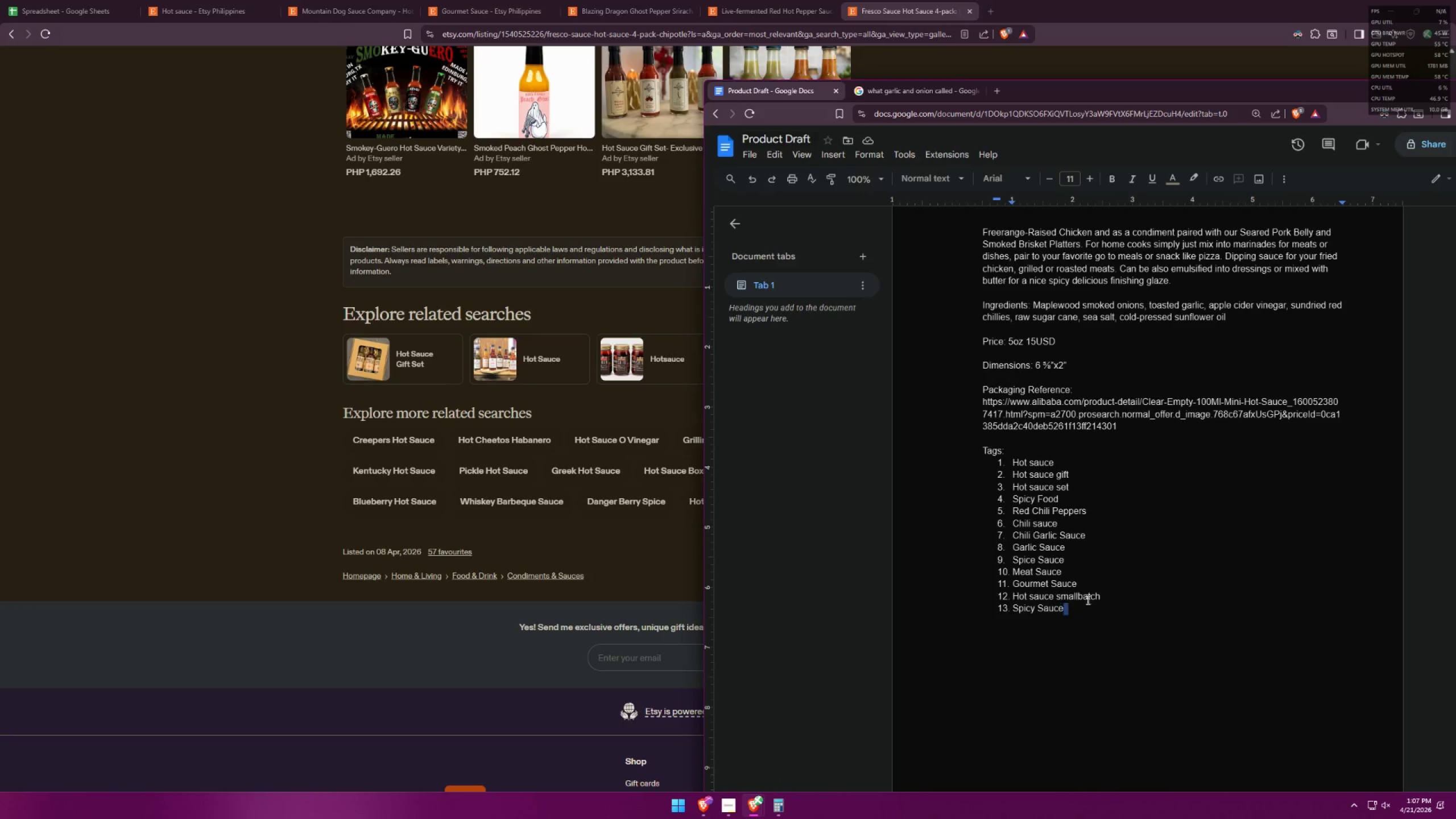 
left_click_drag(start_coordinate=[1106, 593], to_coordinate=[1014, 596])
 